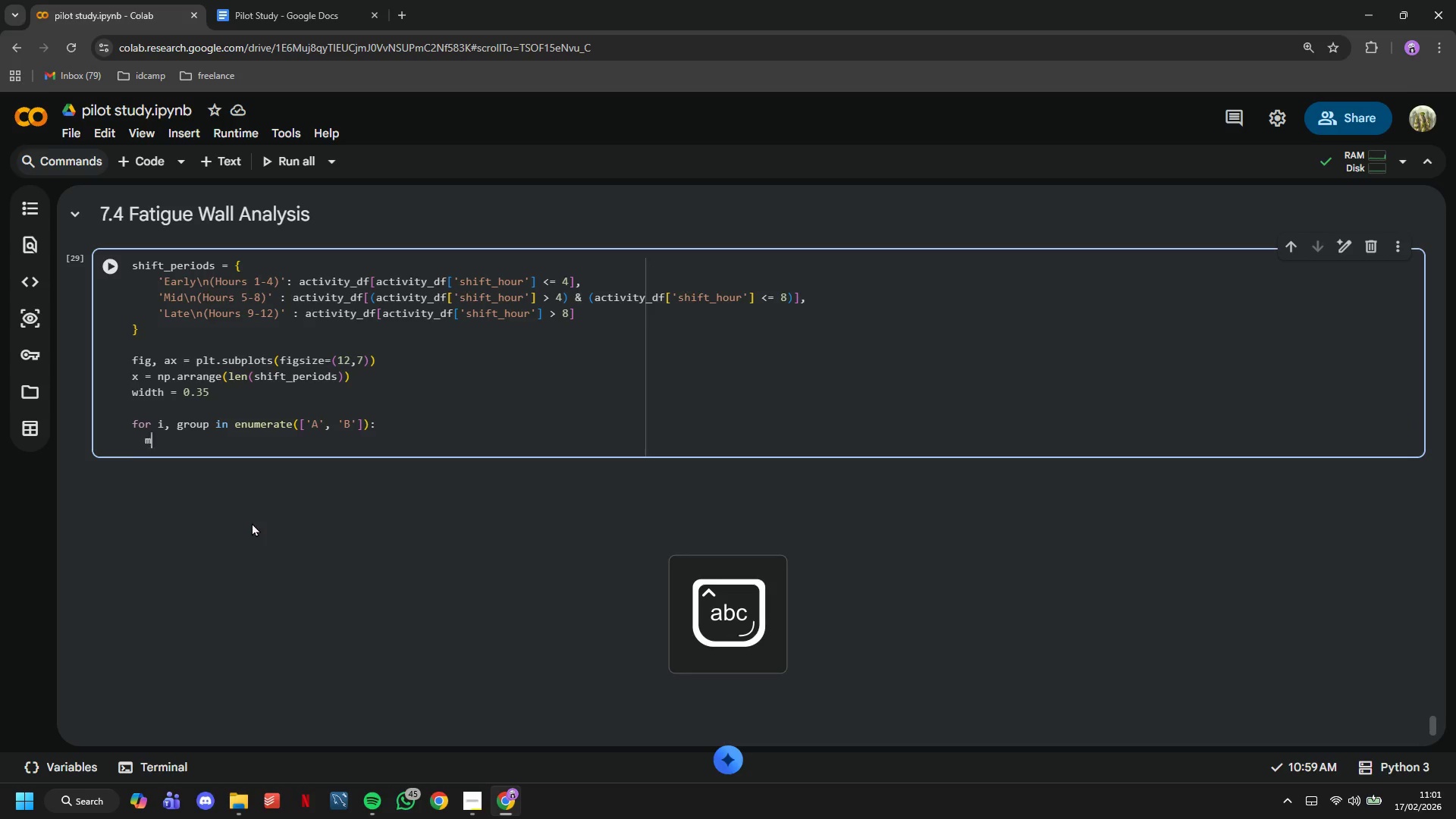 
type(means = [o)
key(Backspace)
type(period_df[')
key(Backspace)
type(period_df['group)
 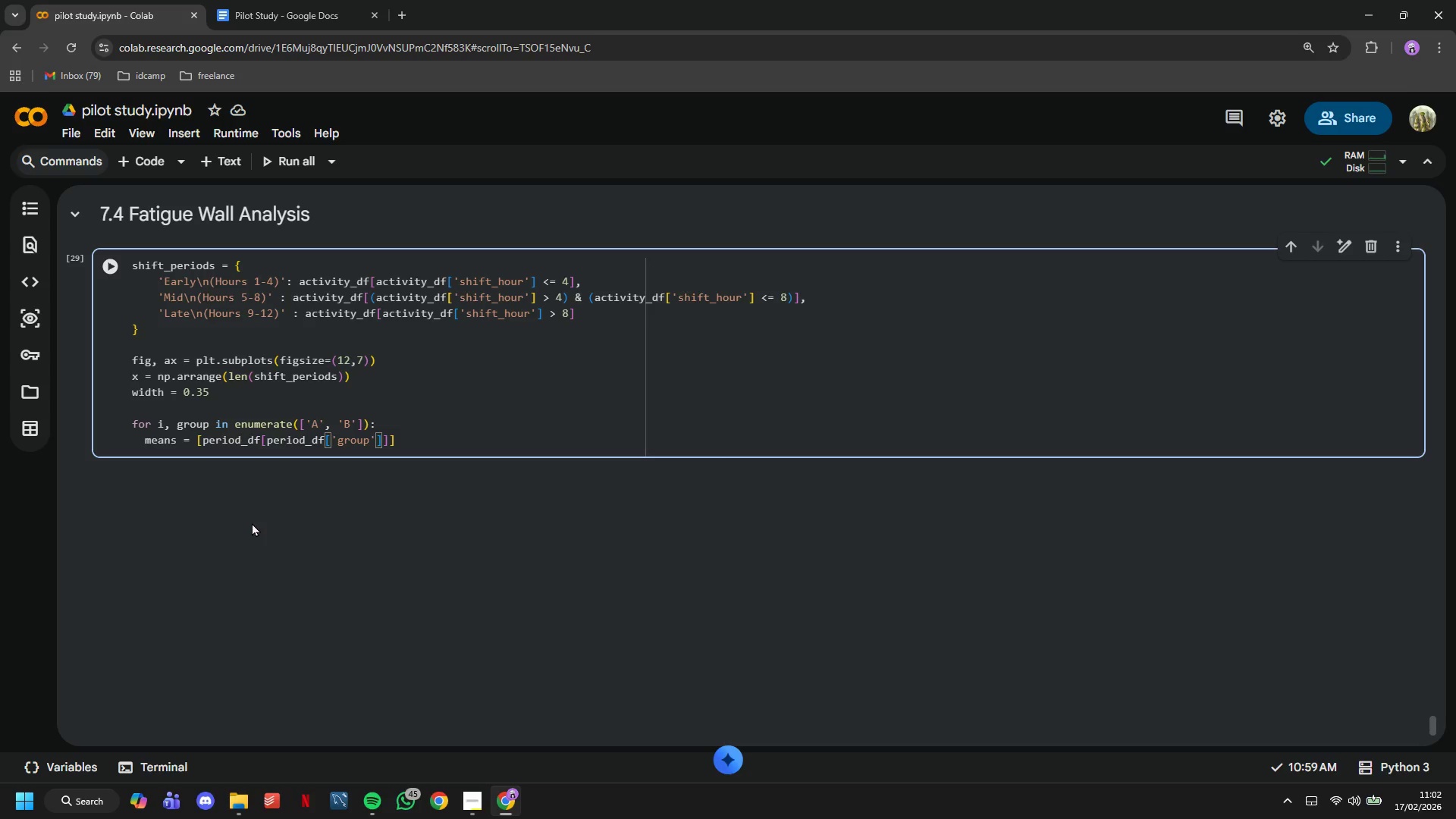 
key(ArrowRight)
 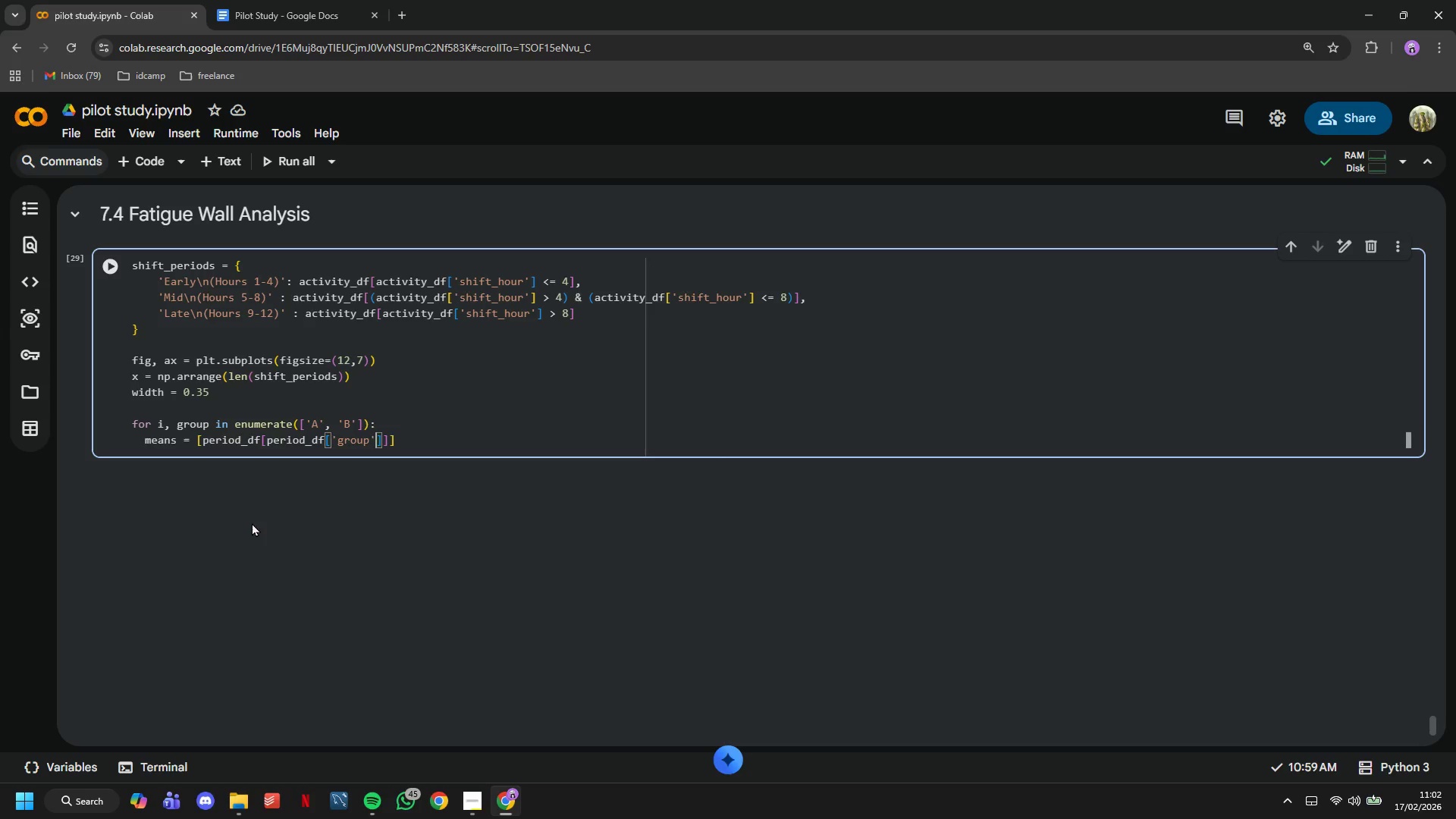 
key(ArrowRight)
 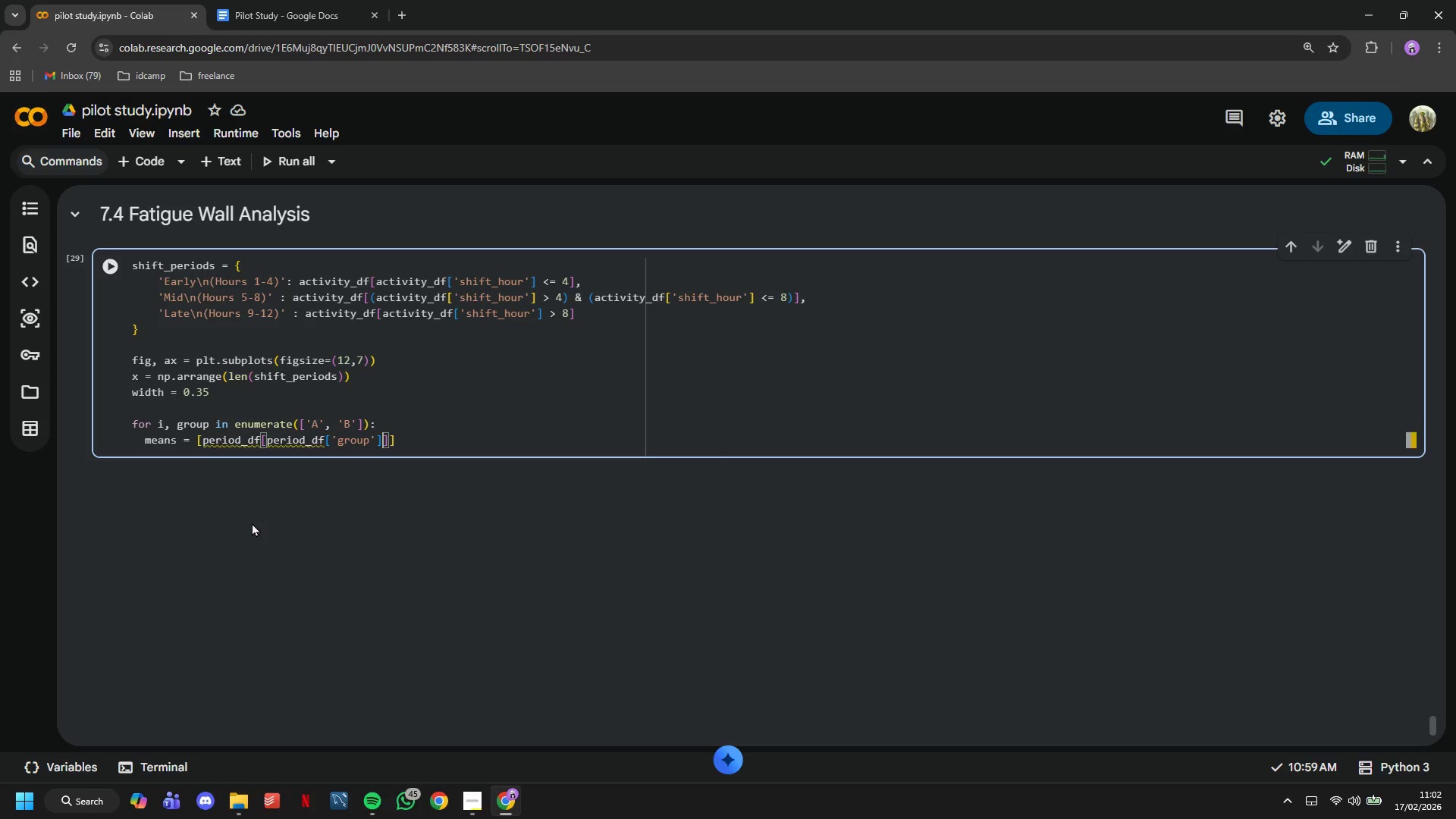 
type(==group)
 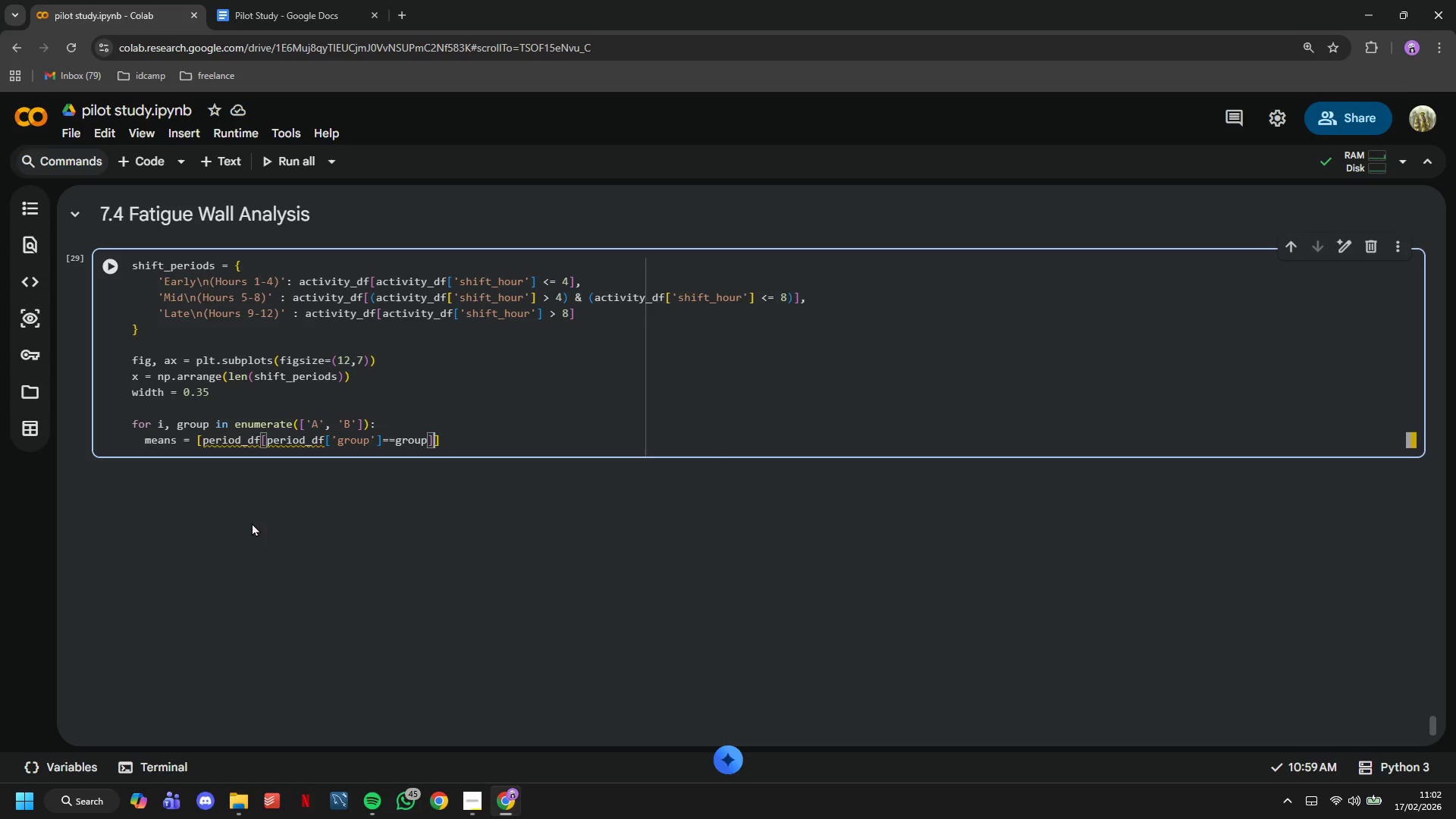 
key(ArrowRight)
 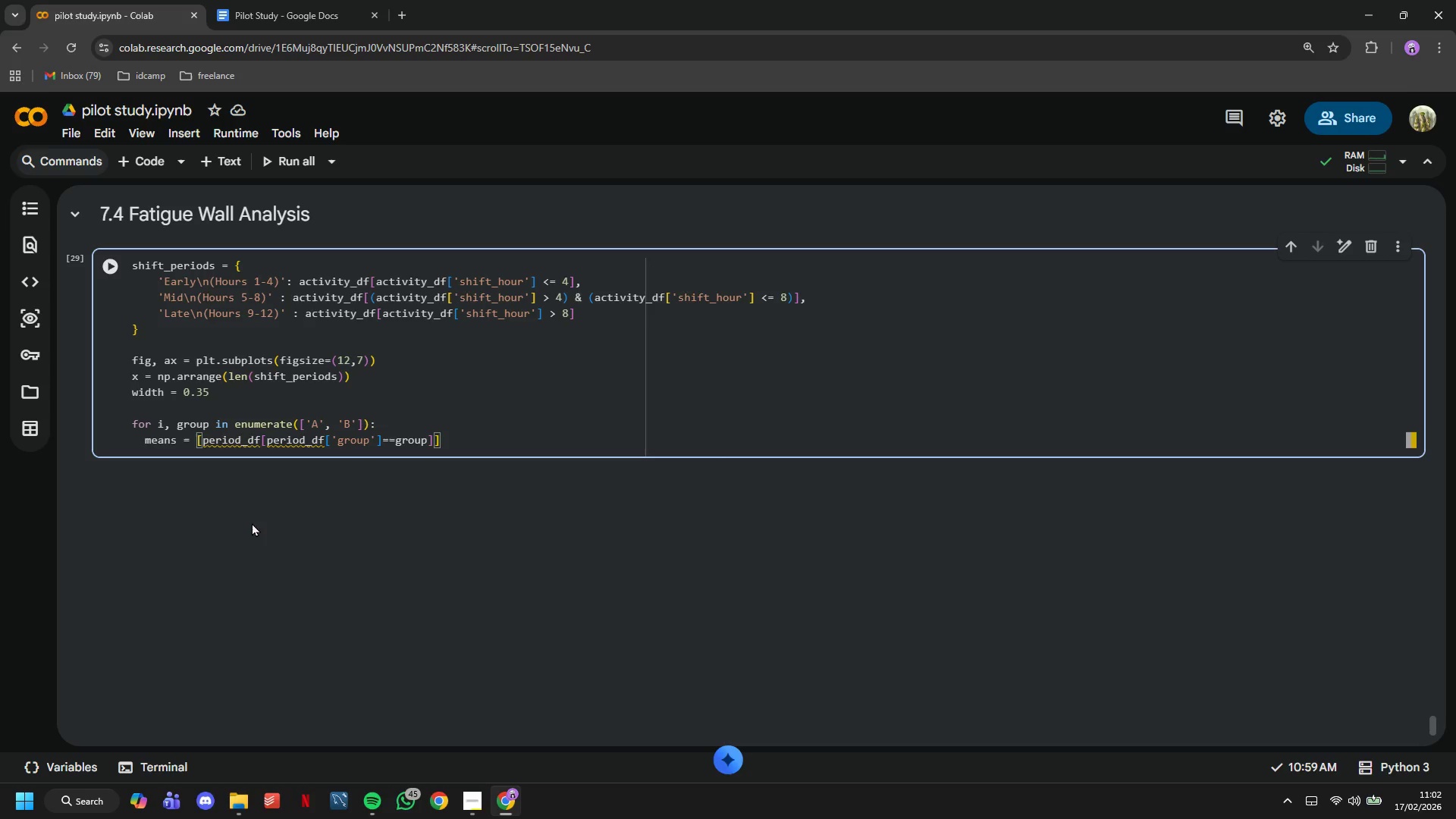 
type(['adherence_score)
 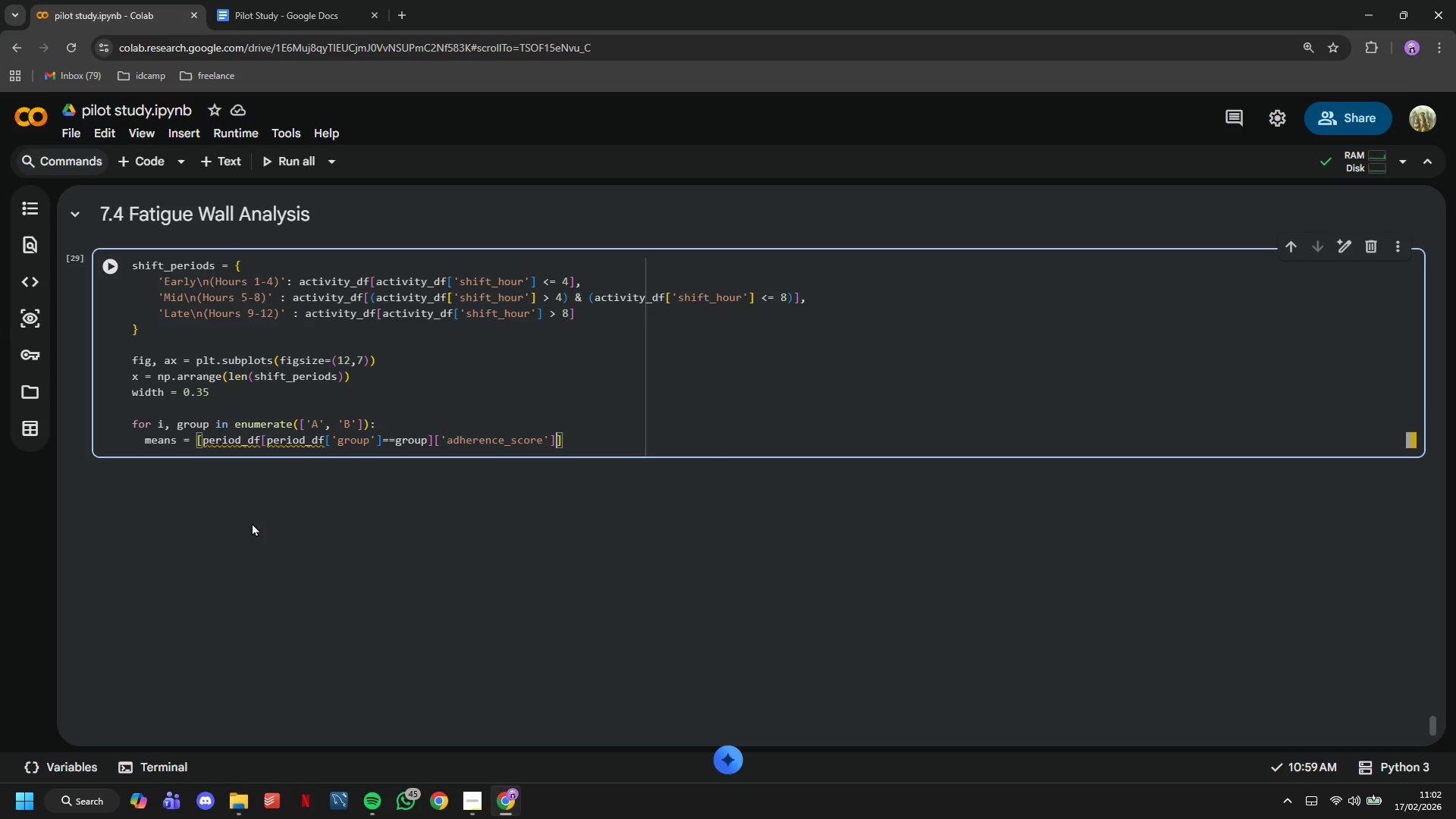 
 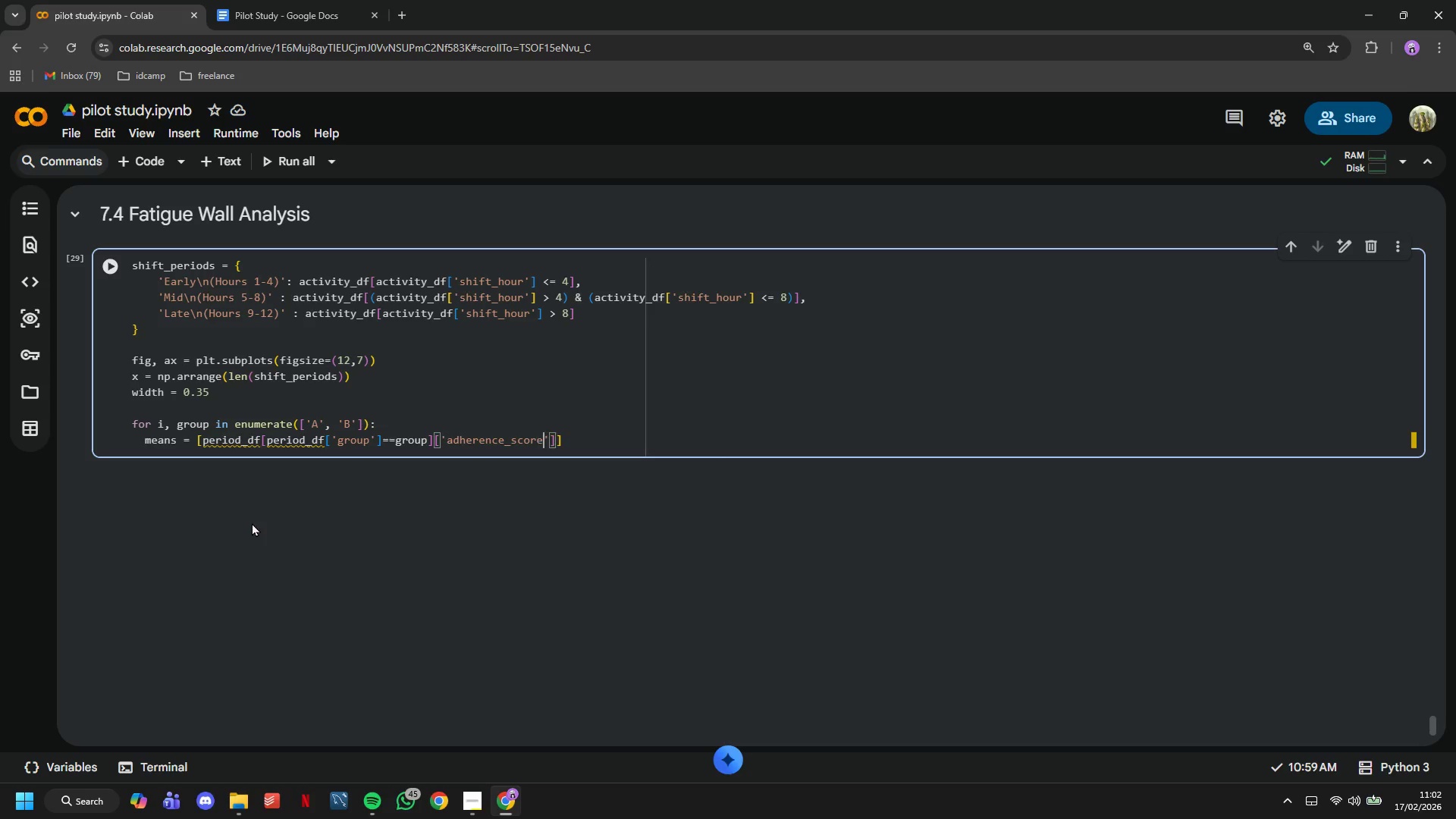 
key(ArrowRight)
 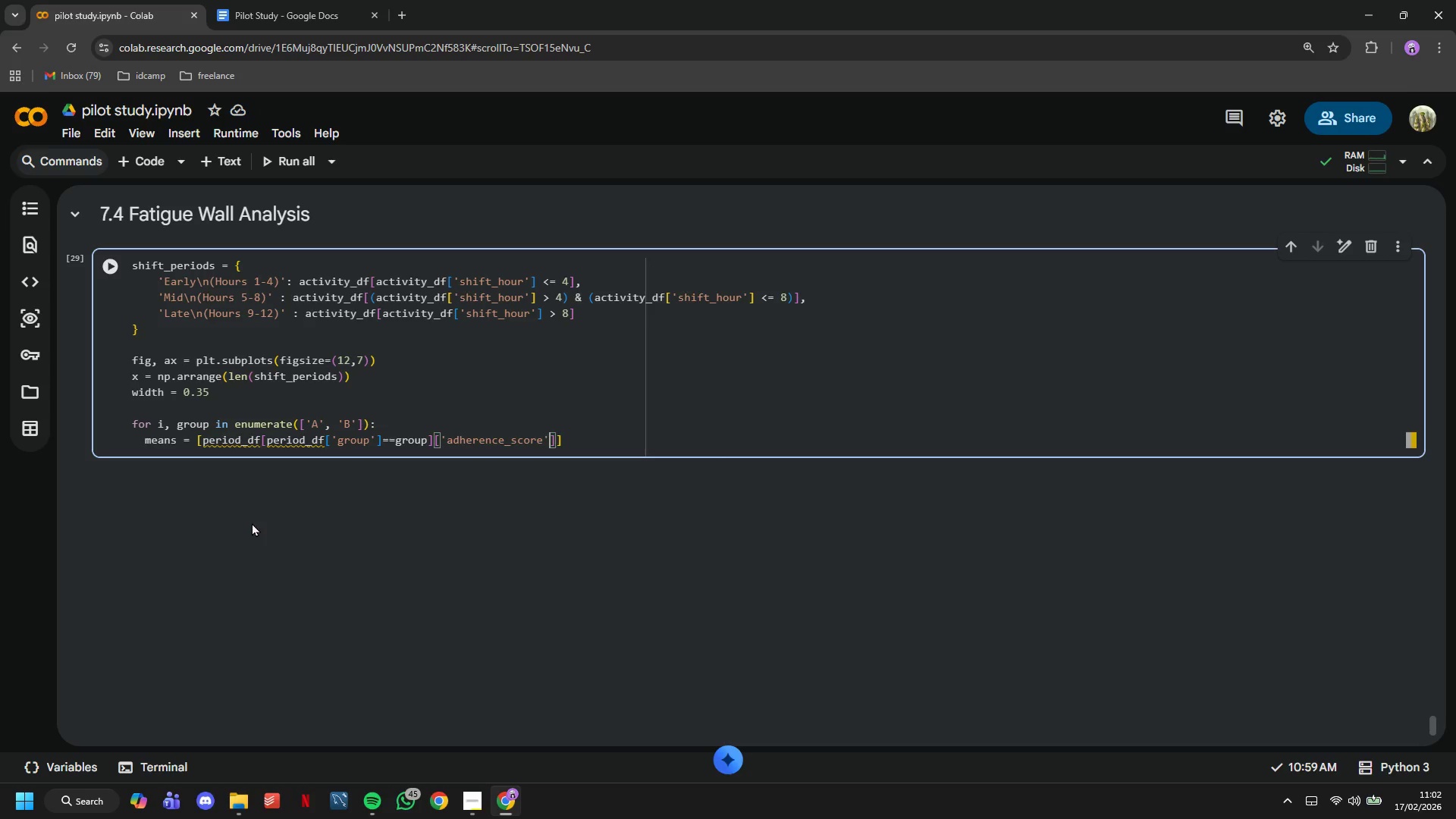 
key(ArrowRight)
 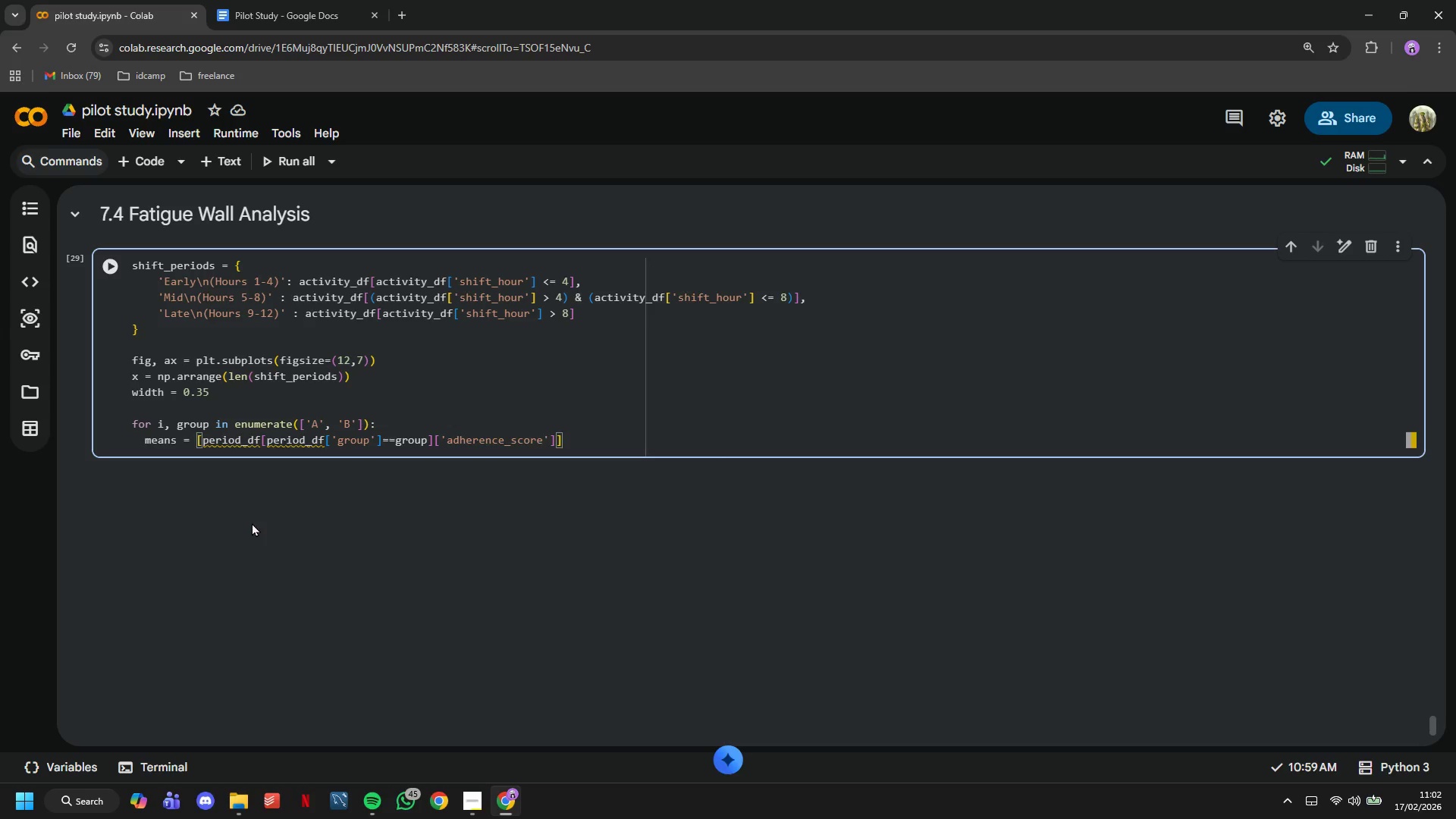 
type(.mean()
 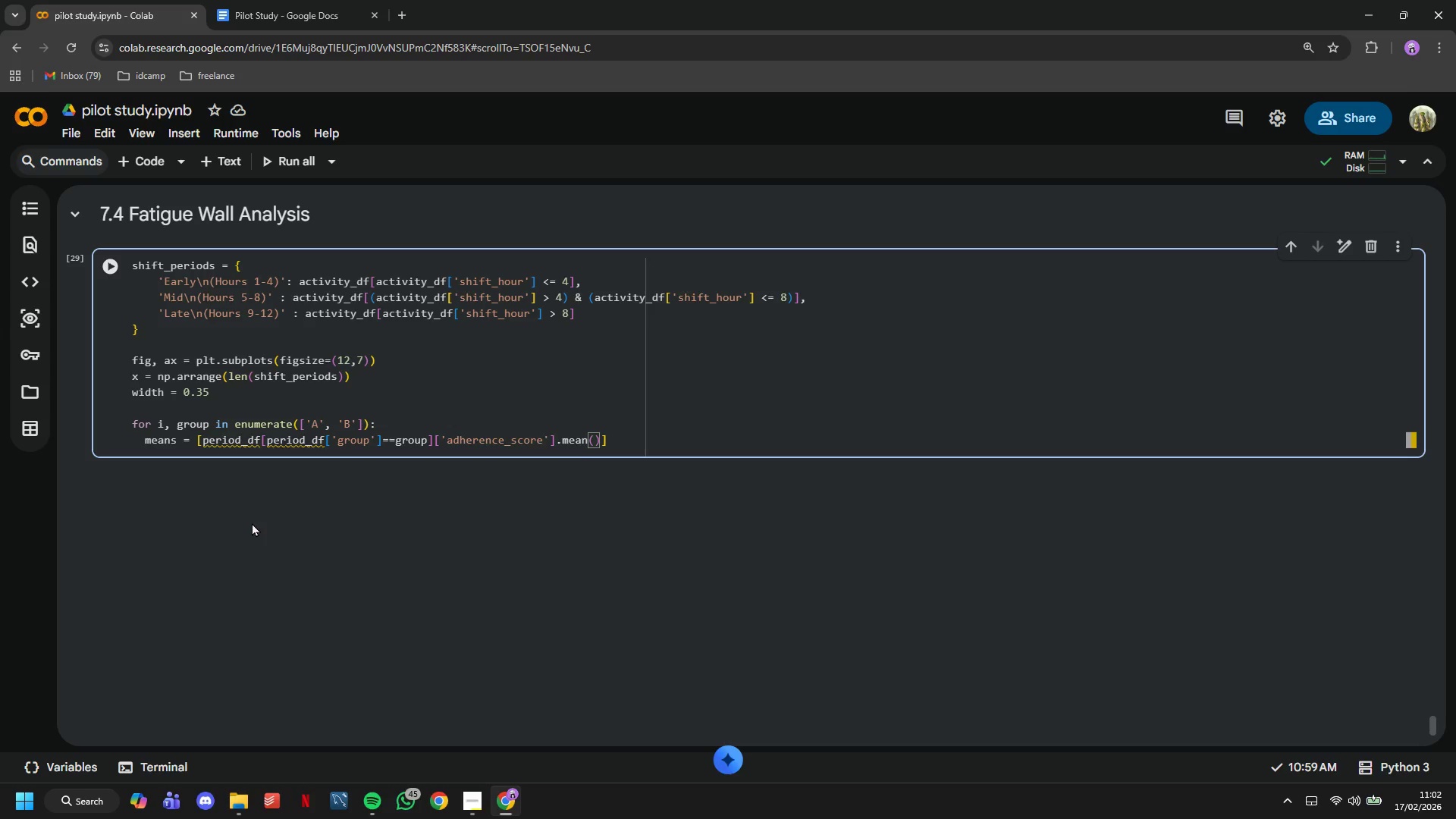 
key(ArrowRight)
 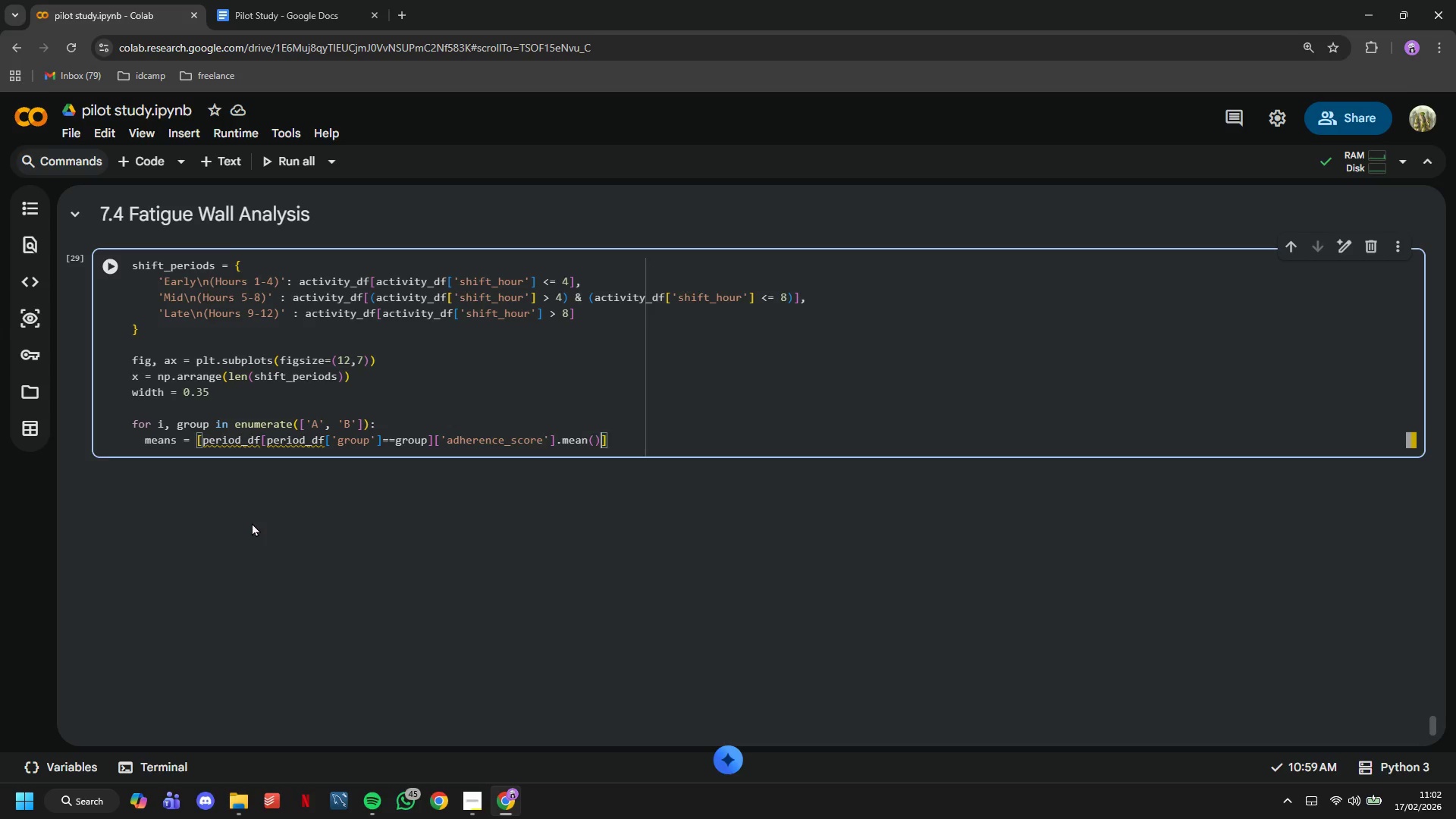 
key(Enter)
 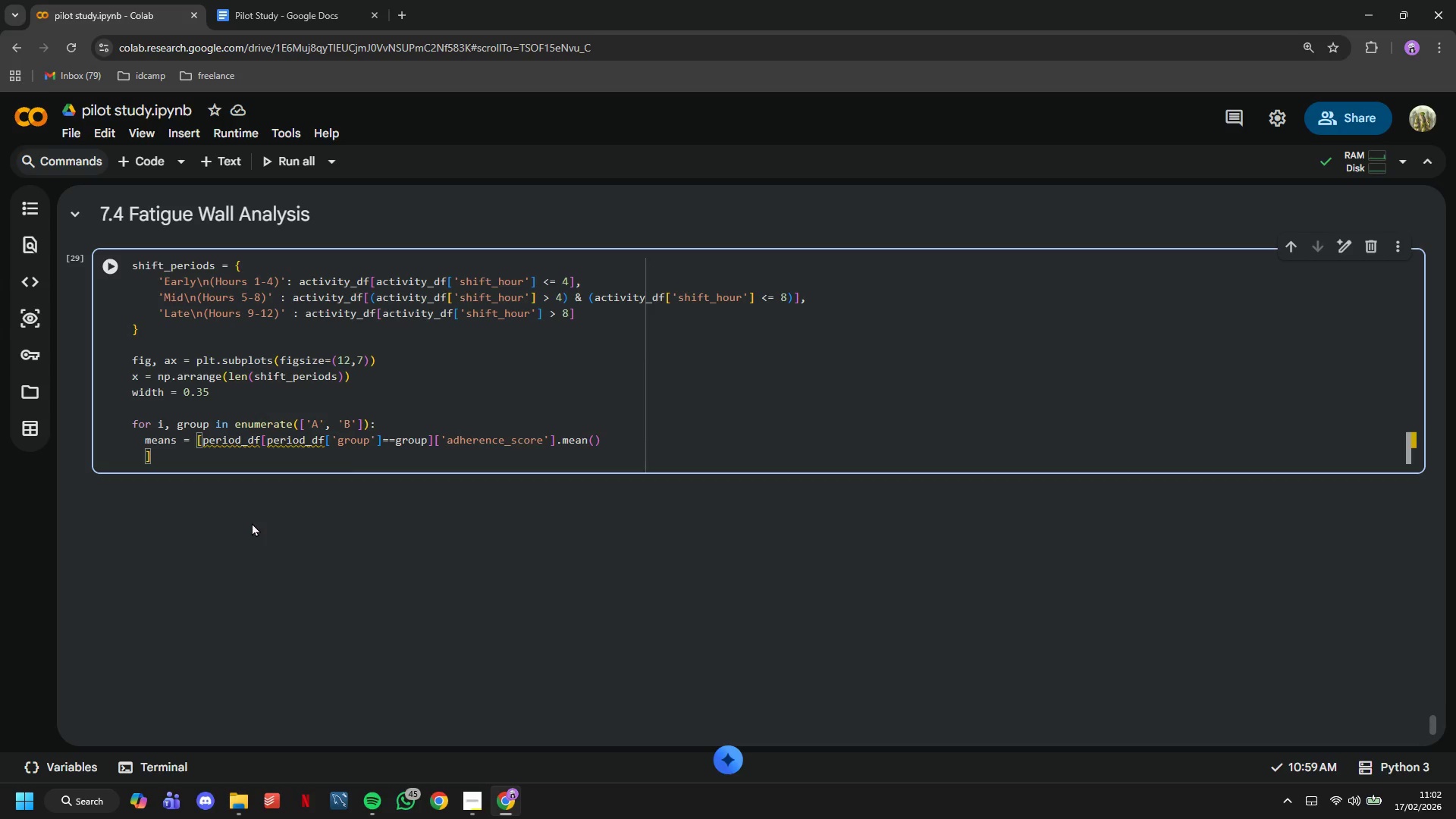 
key(Tab)
key(Tab)
key(Tab)
key(Tab)
key(Tab)
type(for period_df in shift_periods.values9)
key(Backspace)
type(()
 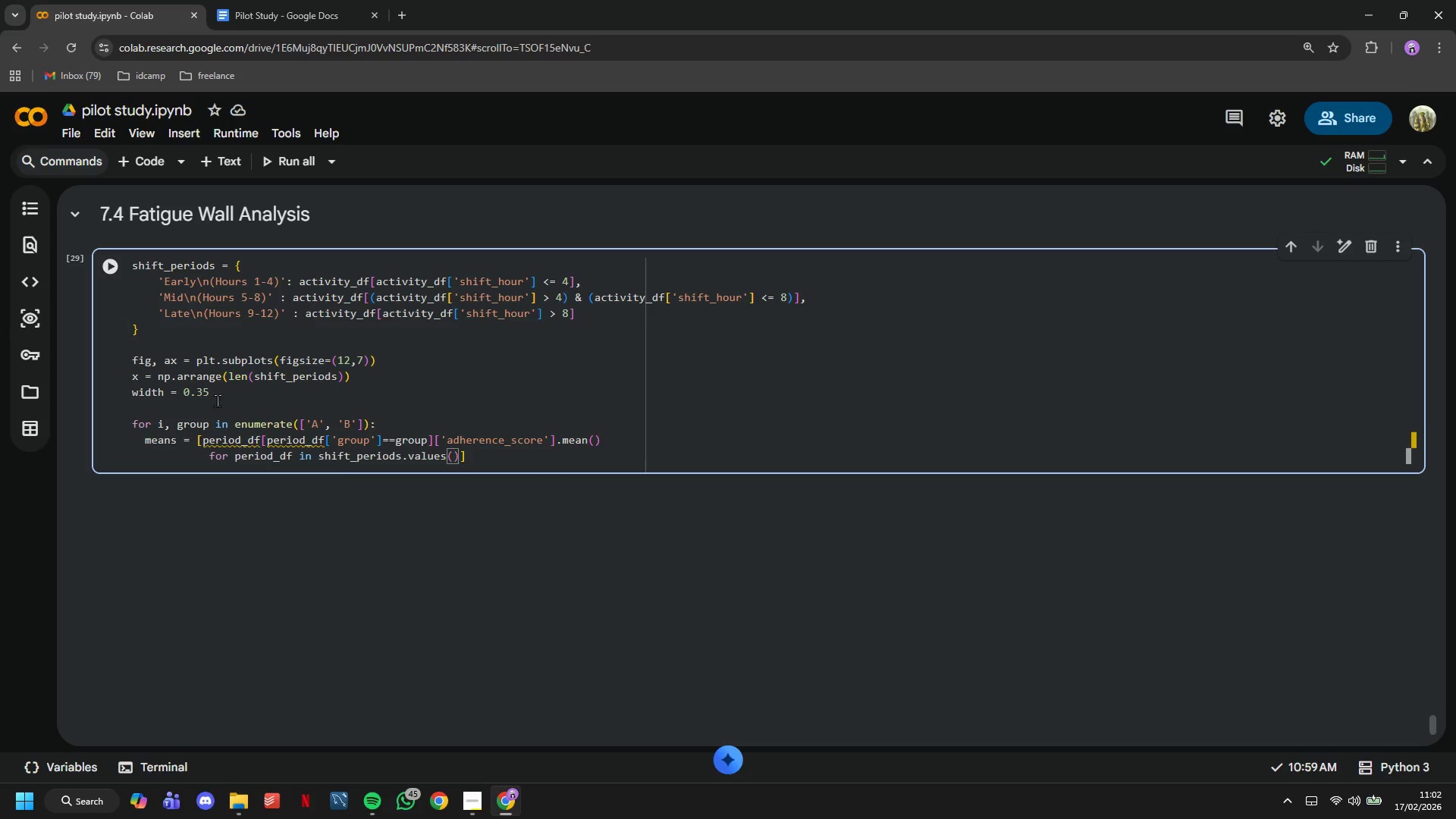 
left_click([116, 269])
 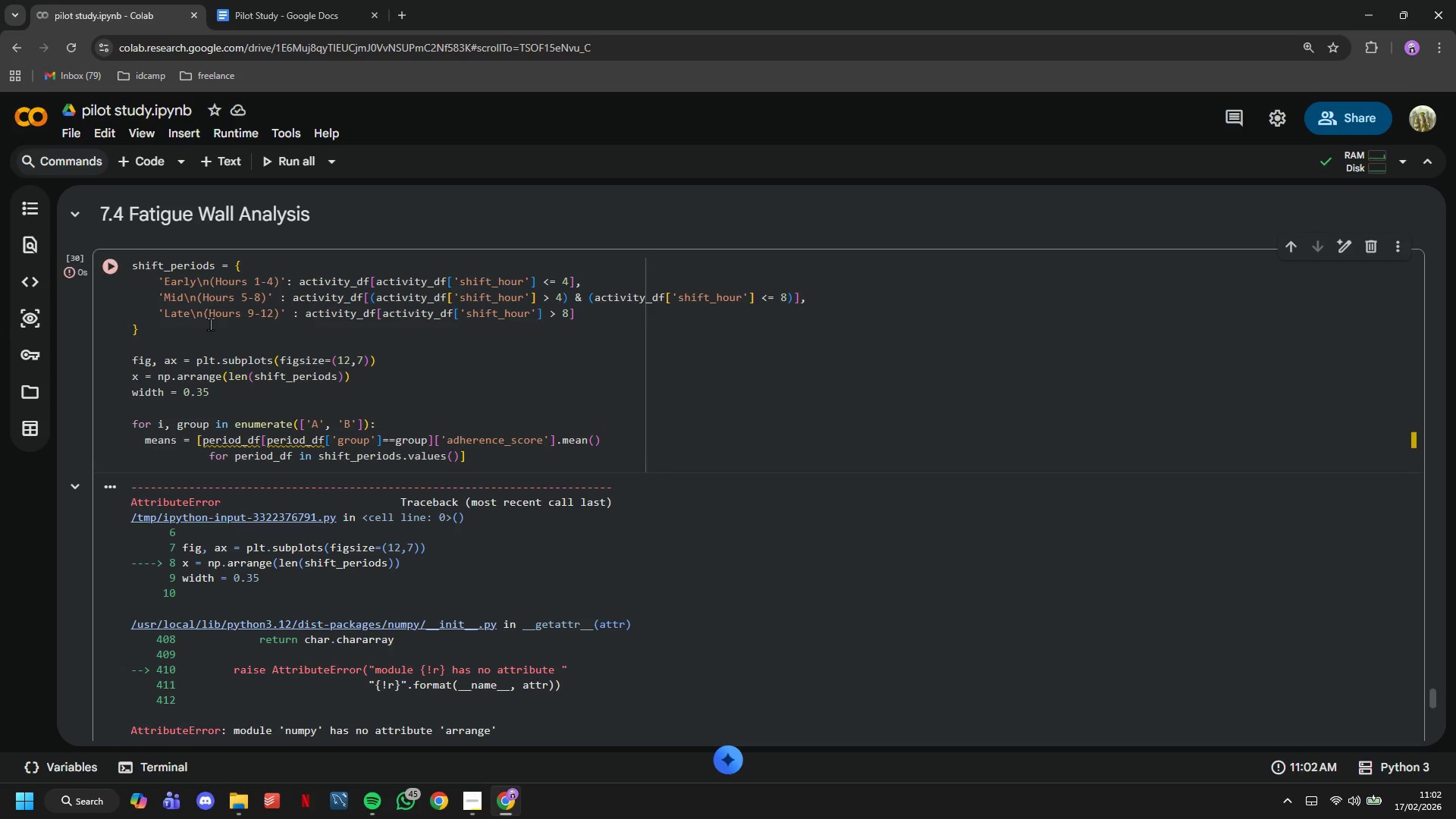 
scroll: coordinate [210, 325], scroll_direction: down, amount: 2.0
 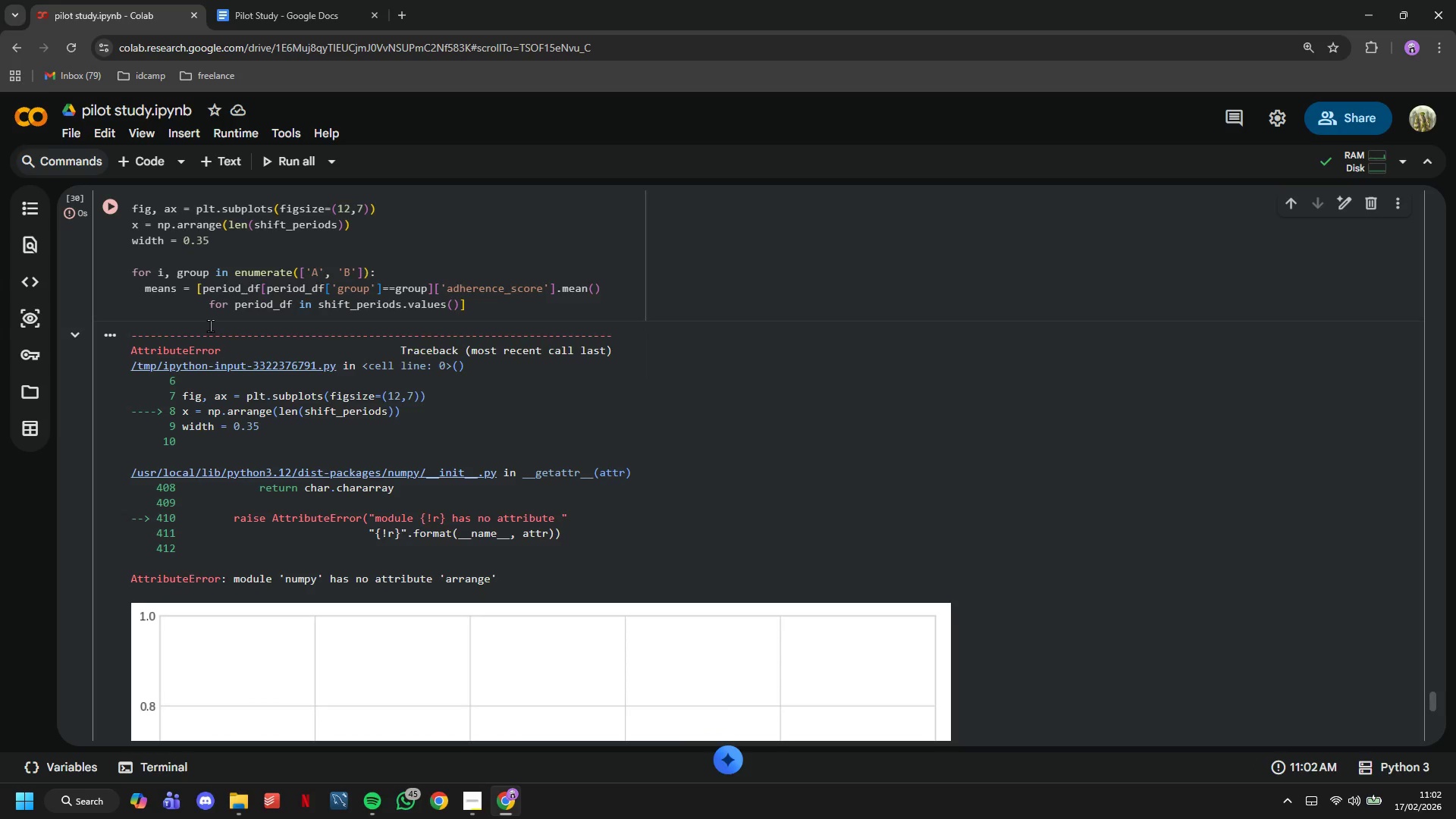 
scroll: coordinate [210, 325], scroll_direction: up, amount: 1.0
 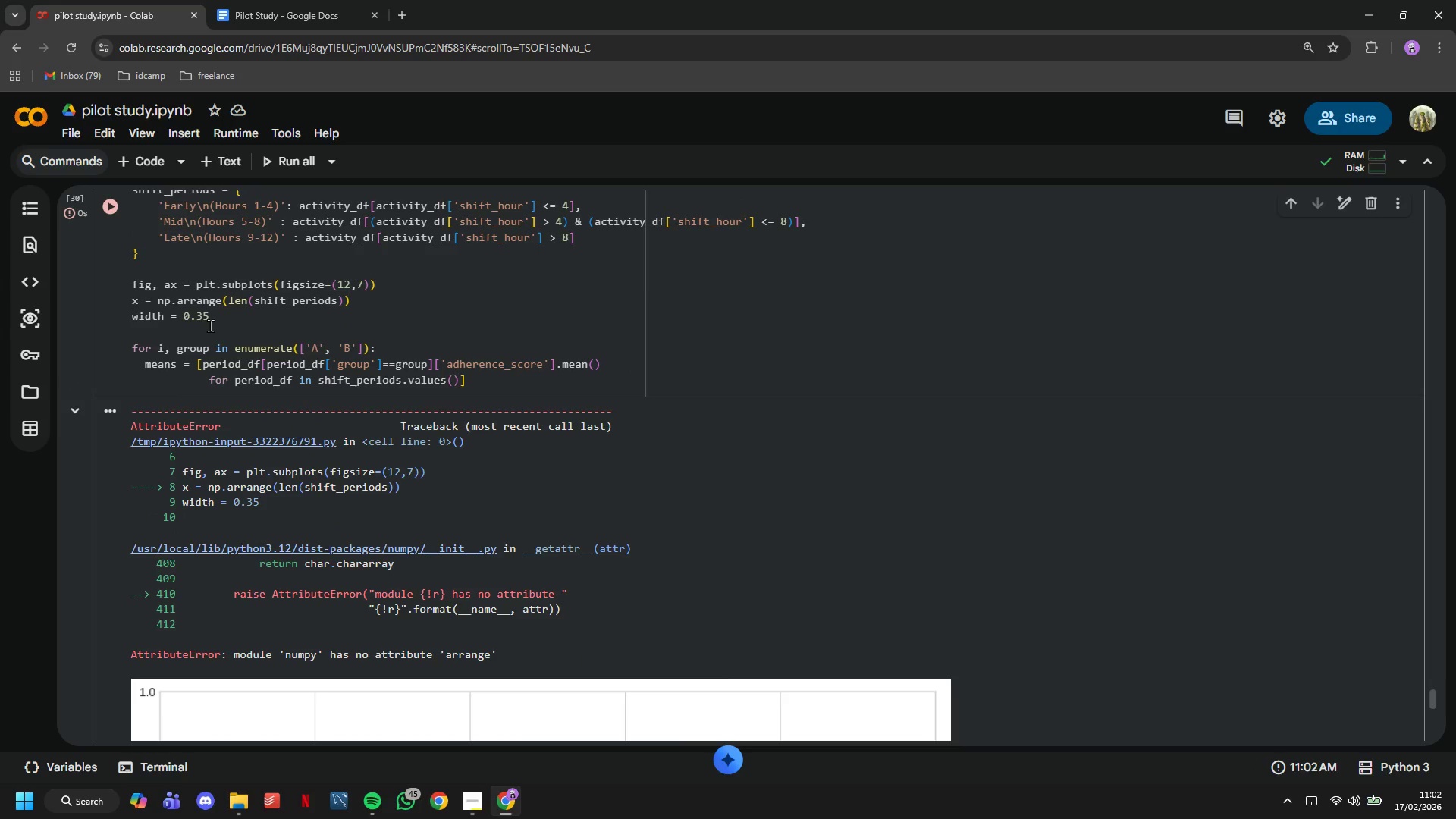 
scroll: coordinate [233, 384], scroll_direction: down, amount: 7.0
 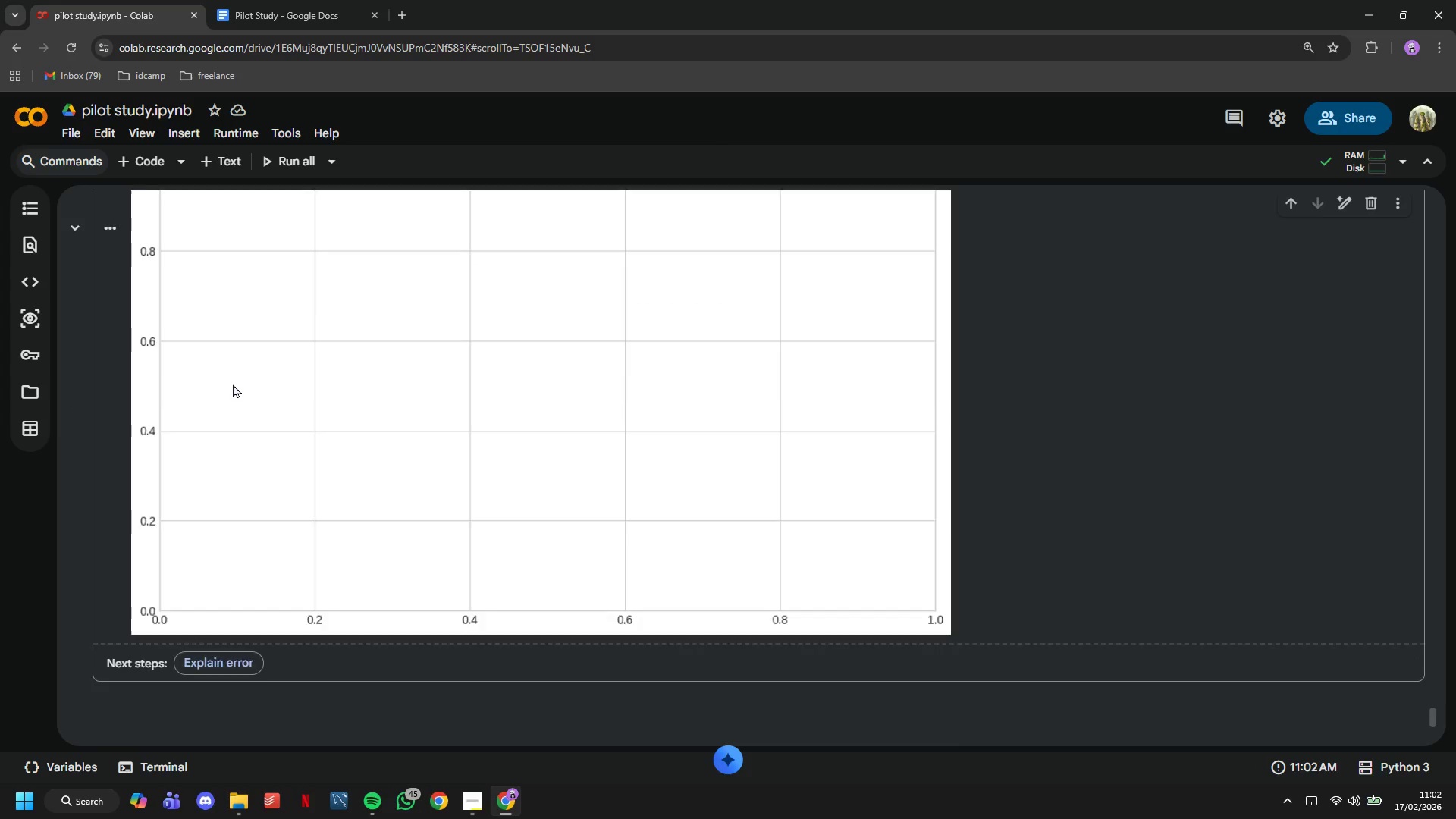 
scroll: coordinate [232, 388], scroll_direction: up, amount: 7.0
 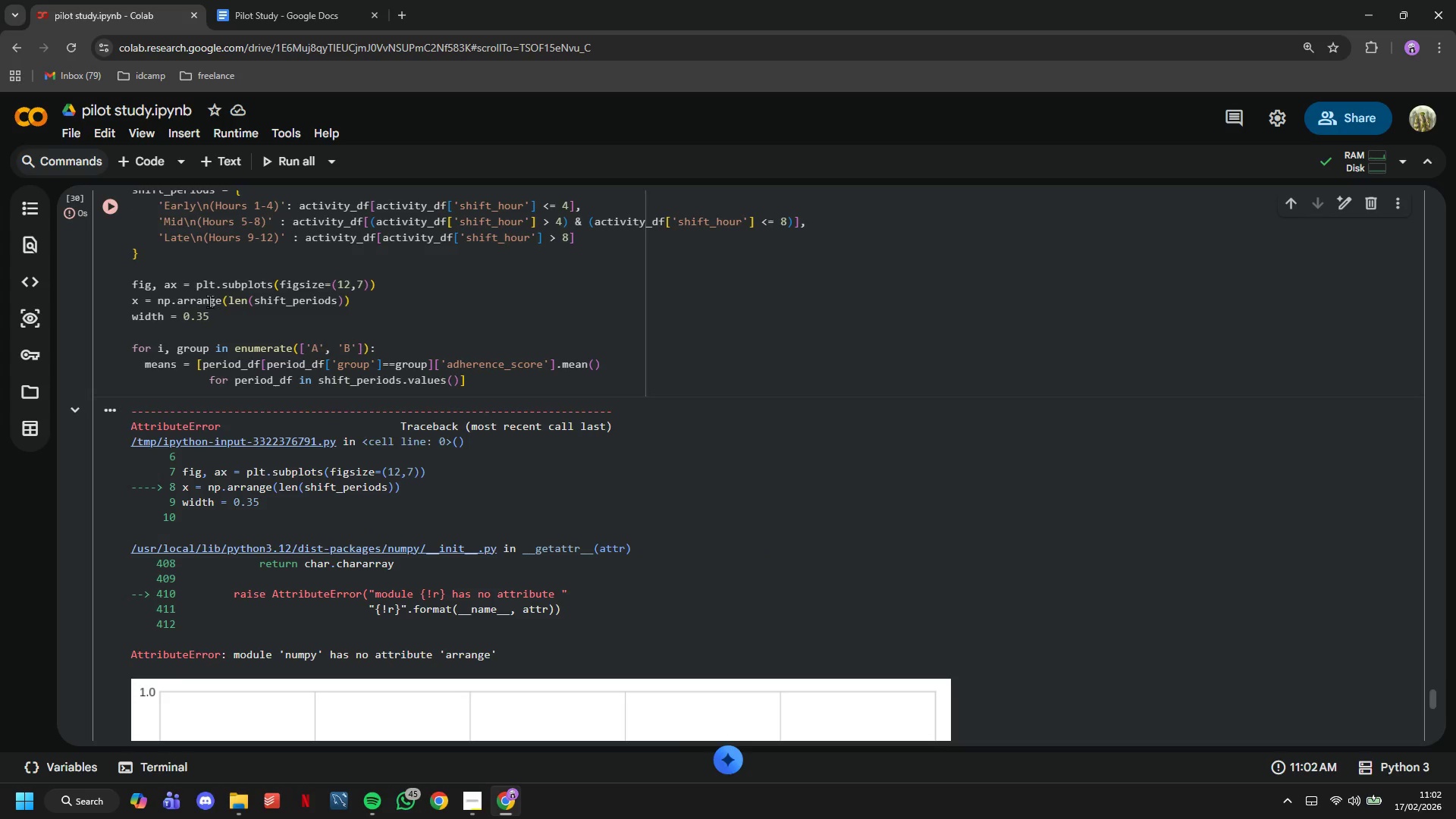 
left_click([196, 300])
 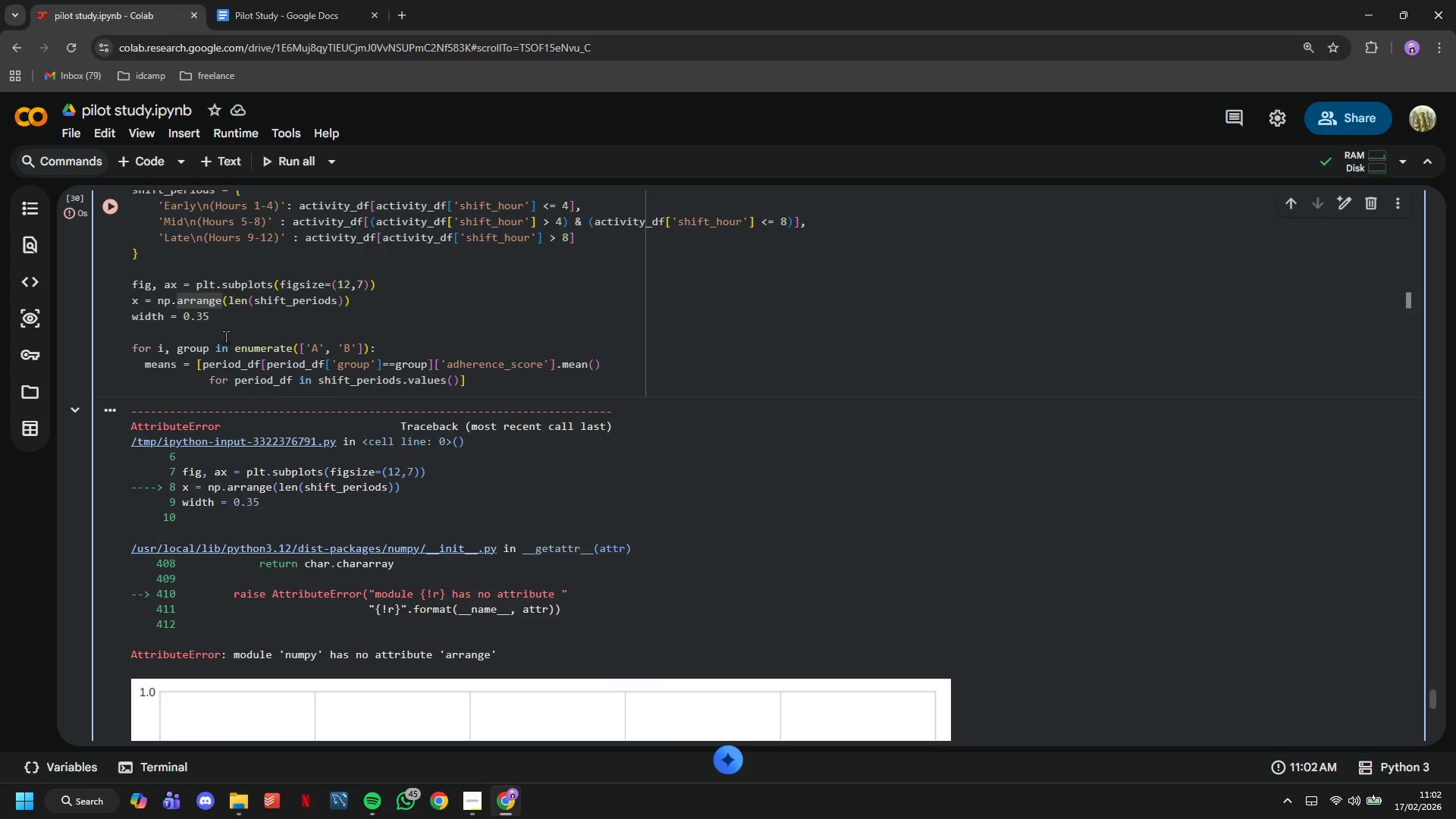 
key(Backspace)
 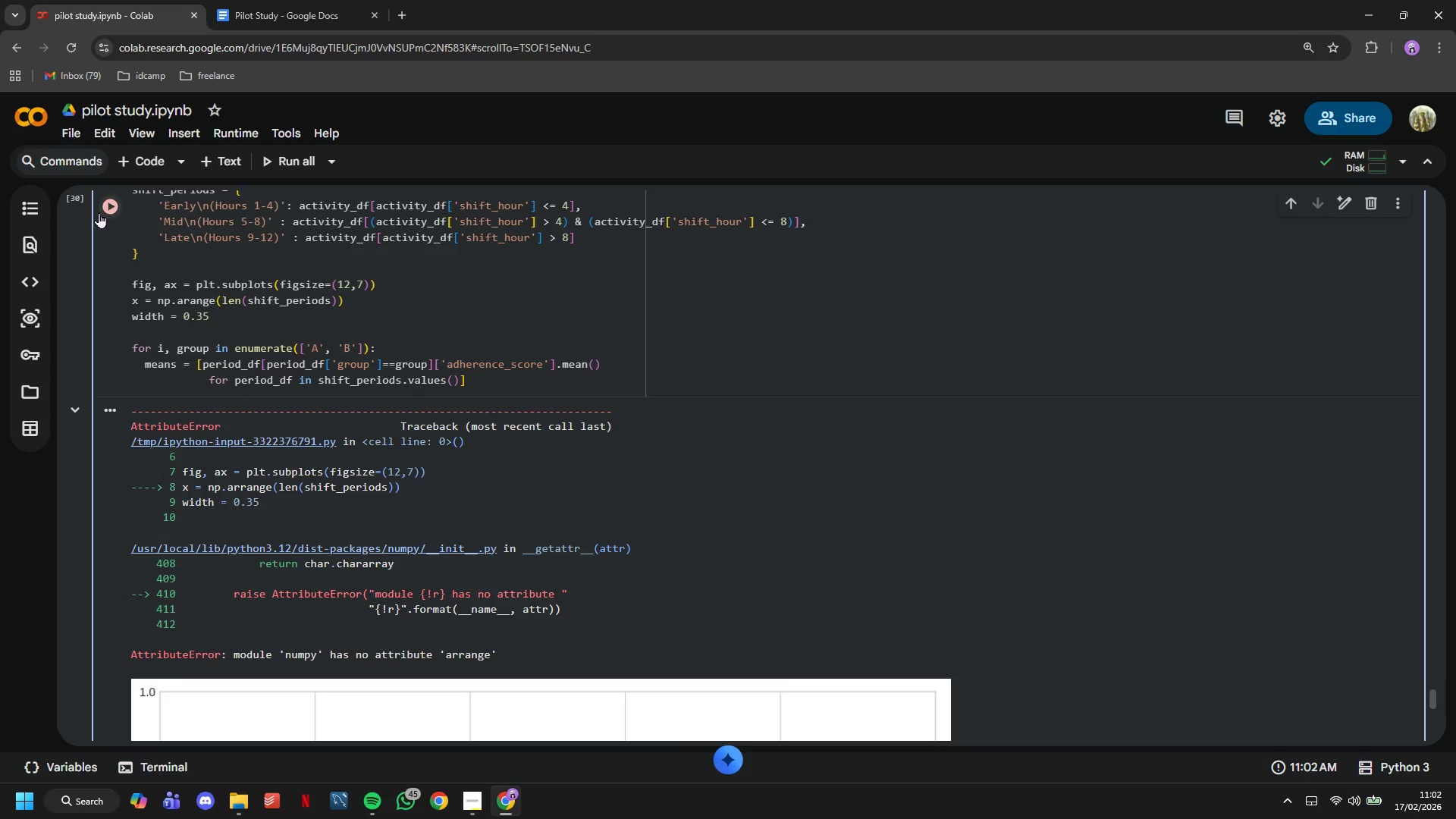 
left_click([102, 212])
 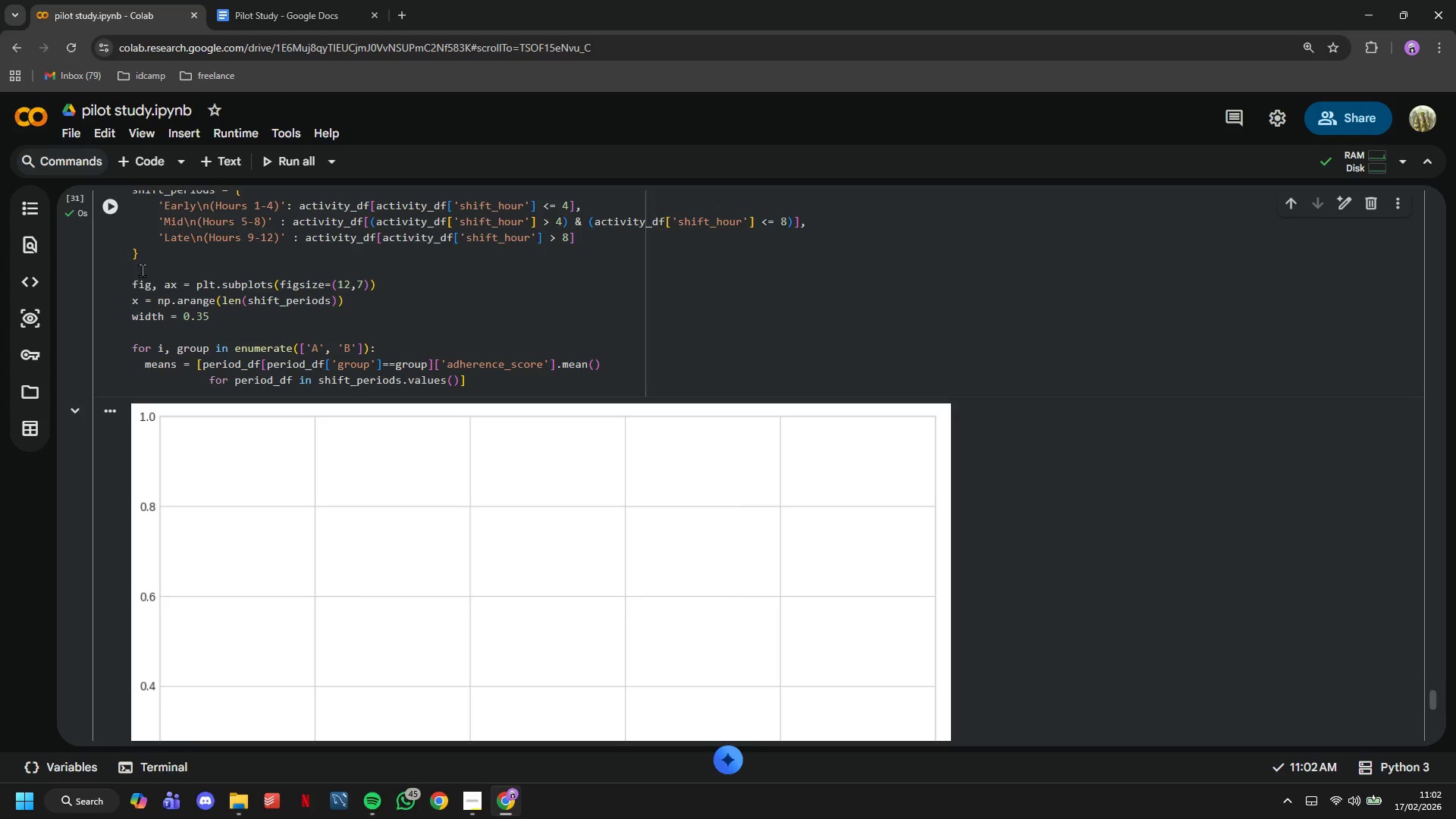 
scroll: coordinate [230, 374], scroll_direction: down, amount: 2.0
 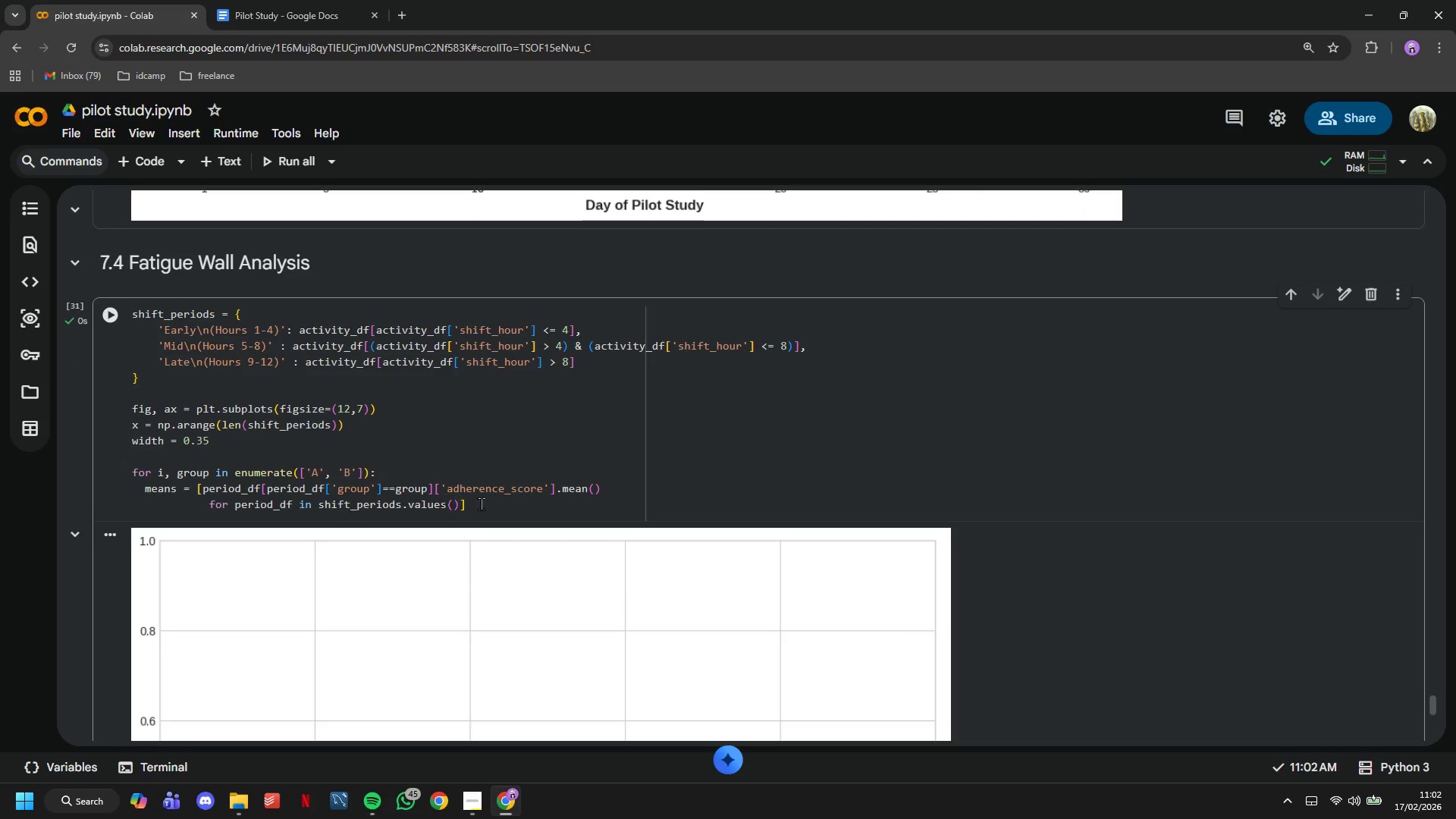 
left_click([482, 504])
 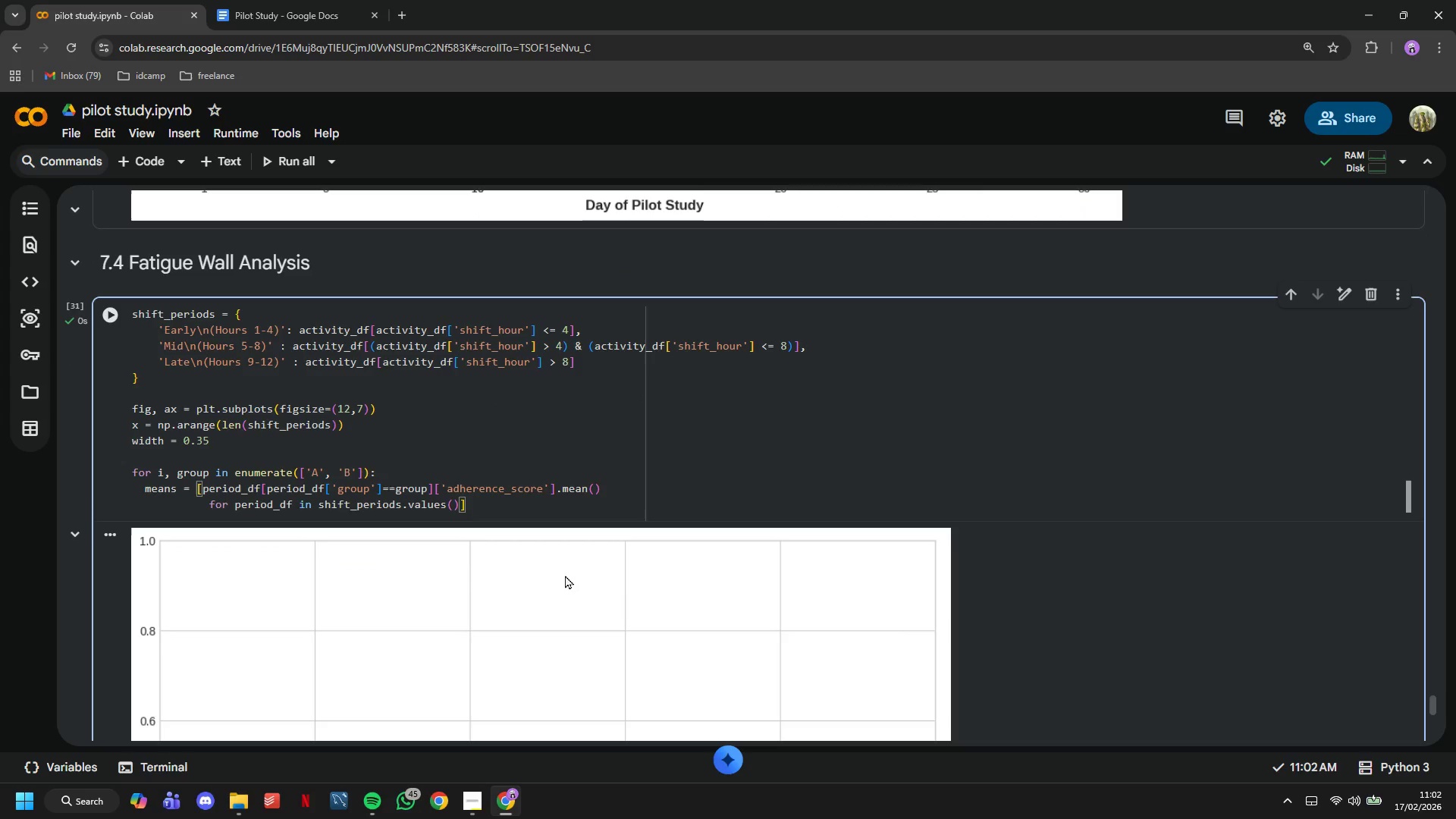 
key(Enter)
 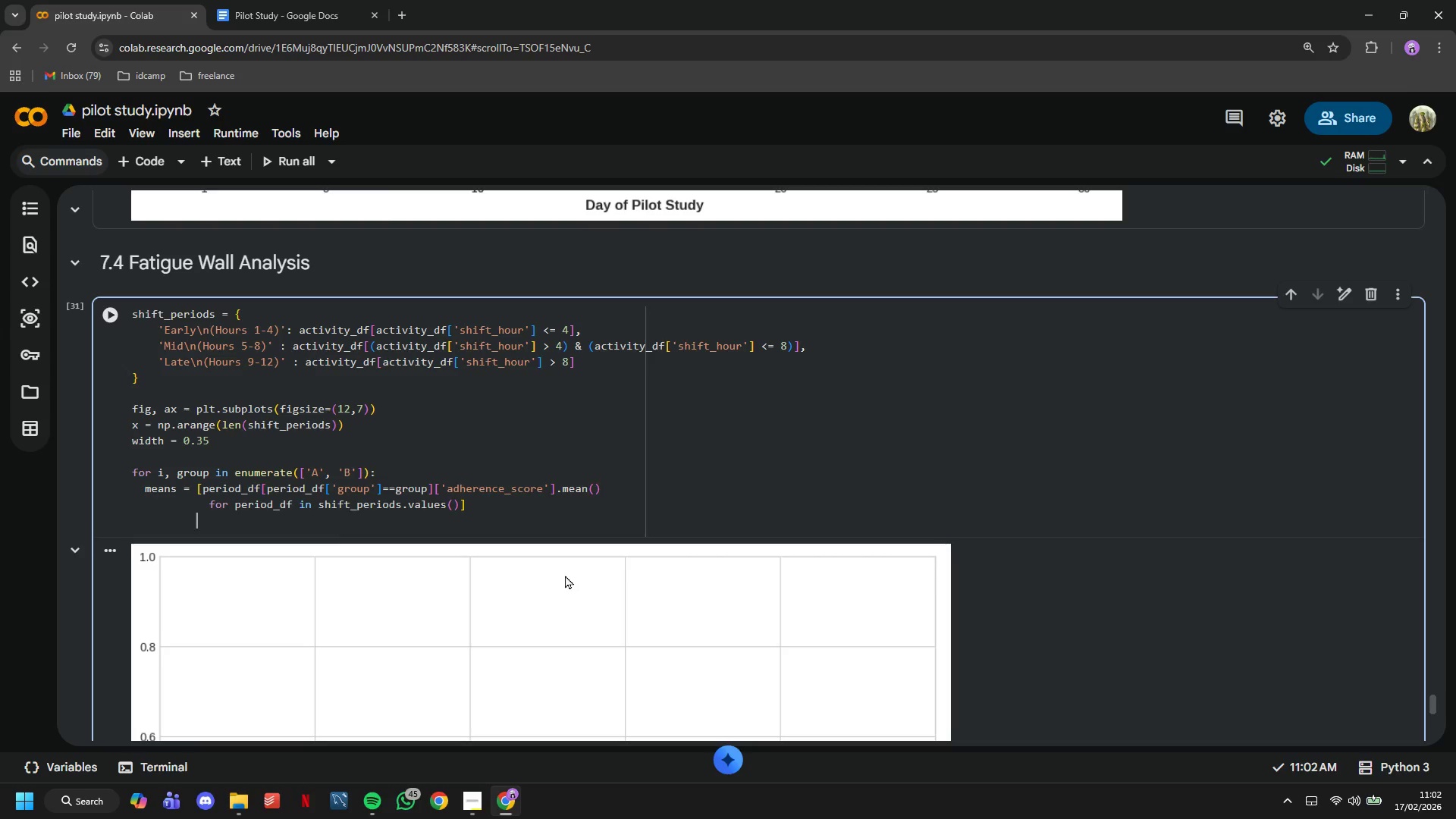 
key(Backspace)
key(Backspace)
key(Backspace)
key(Backspace)
key(Backspace)
type(stds = )
 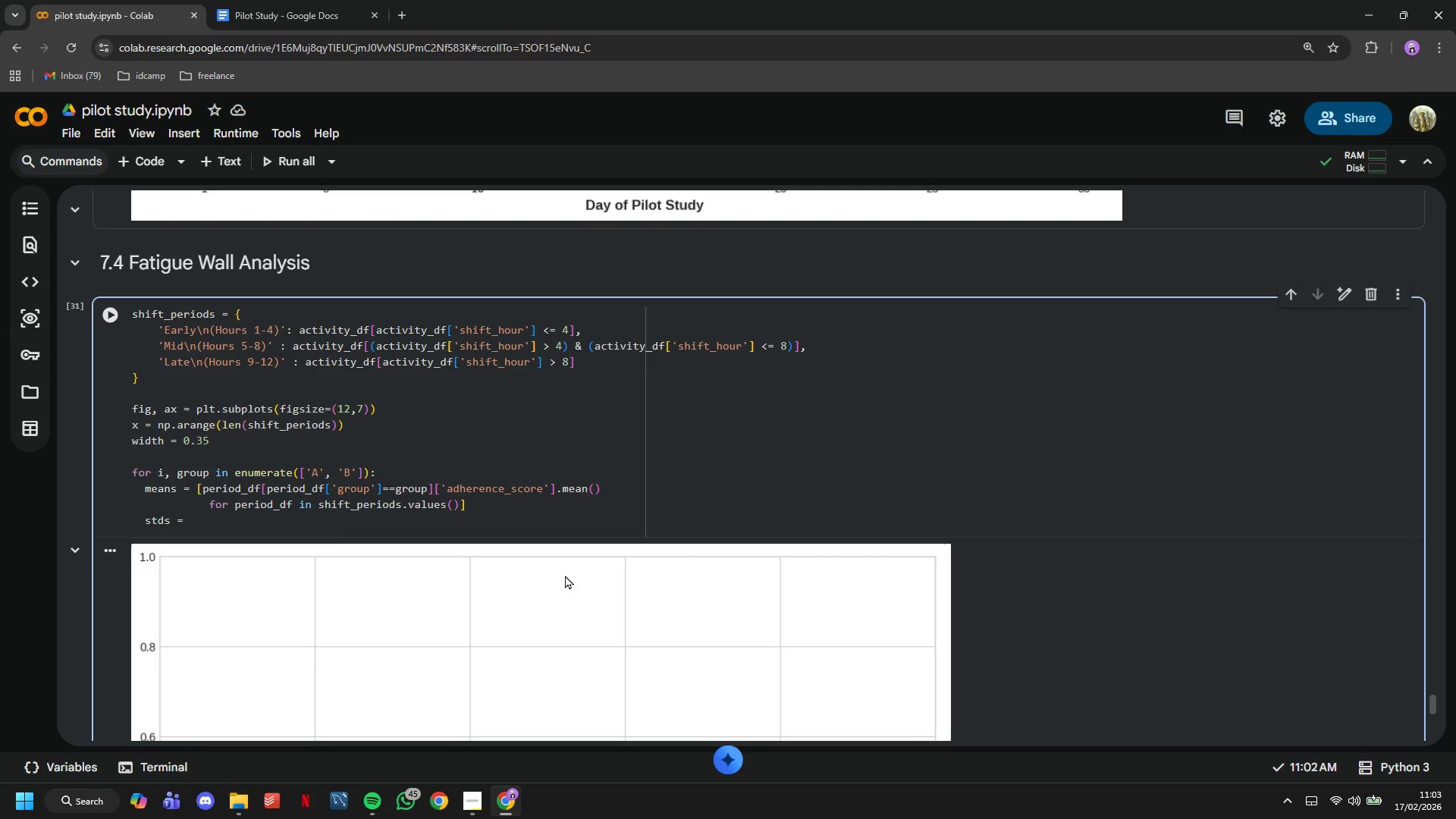 
wait(29.61)
 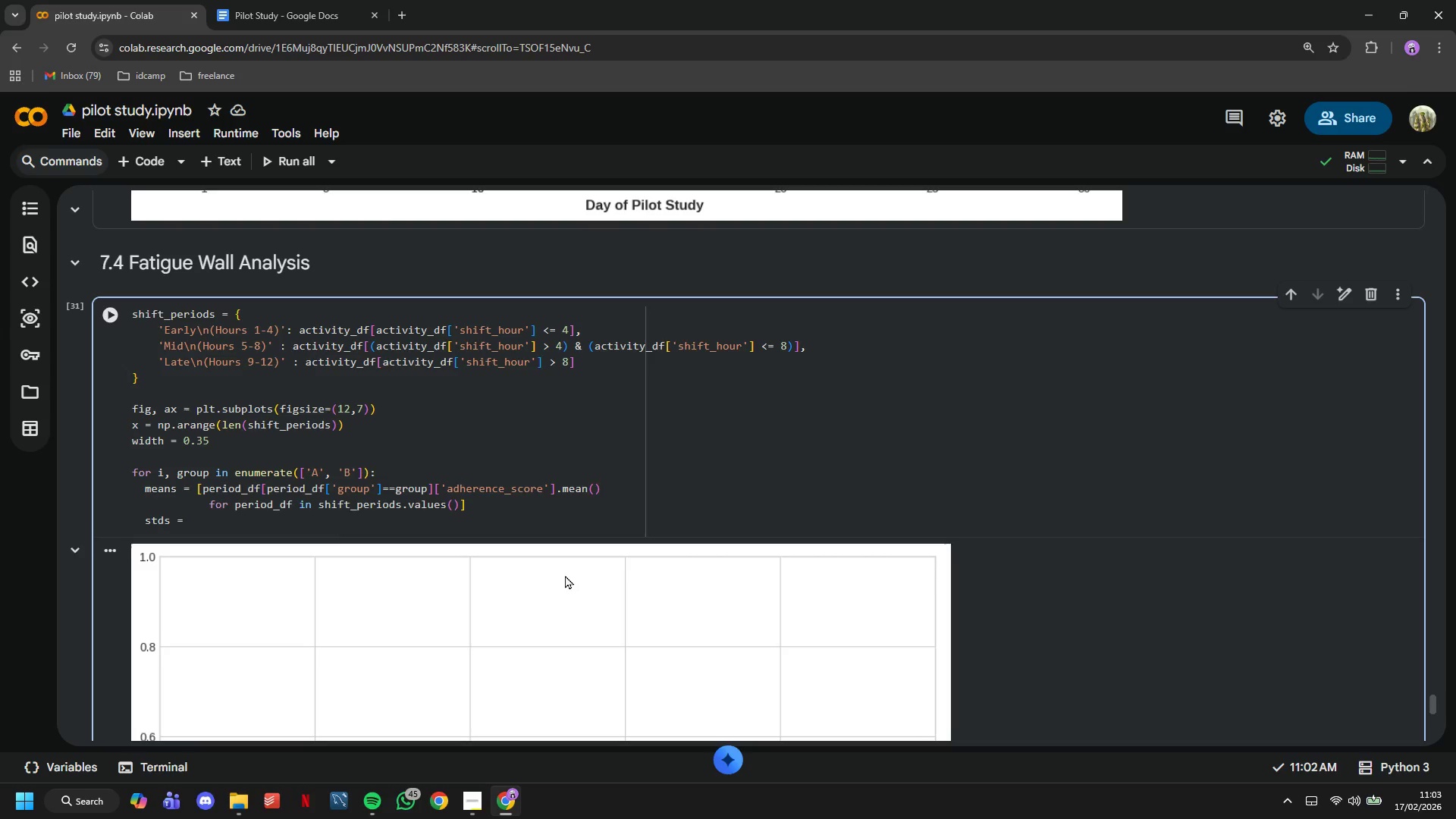 
type([period_df[period_df['group)
 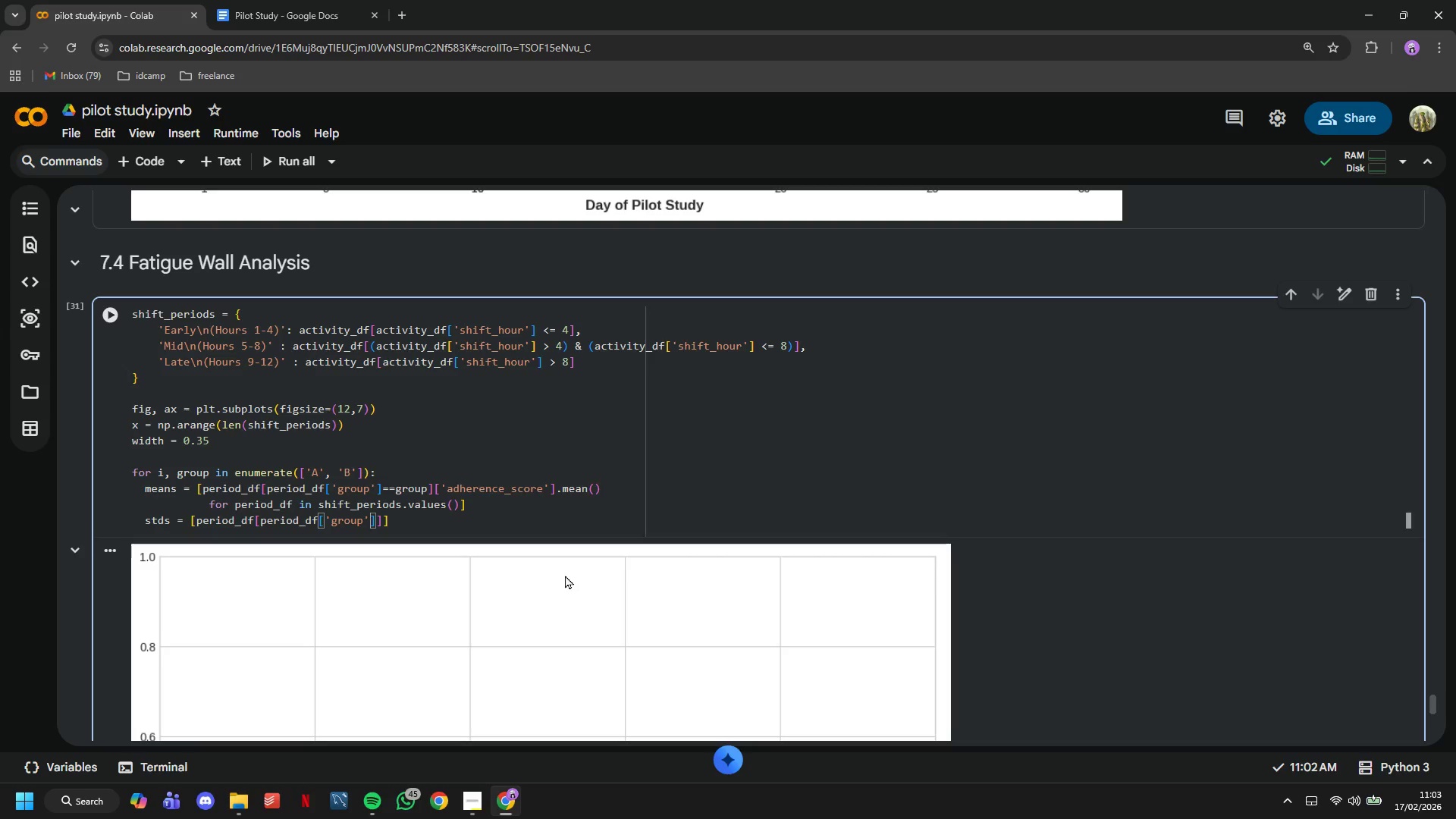 
 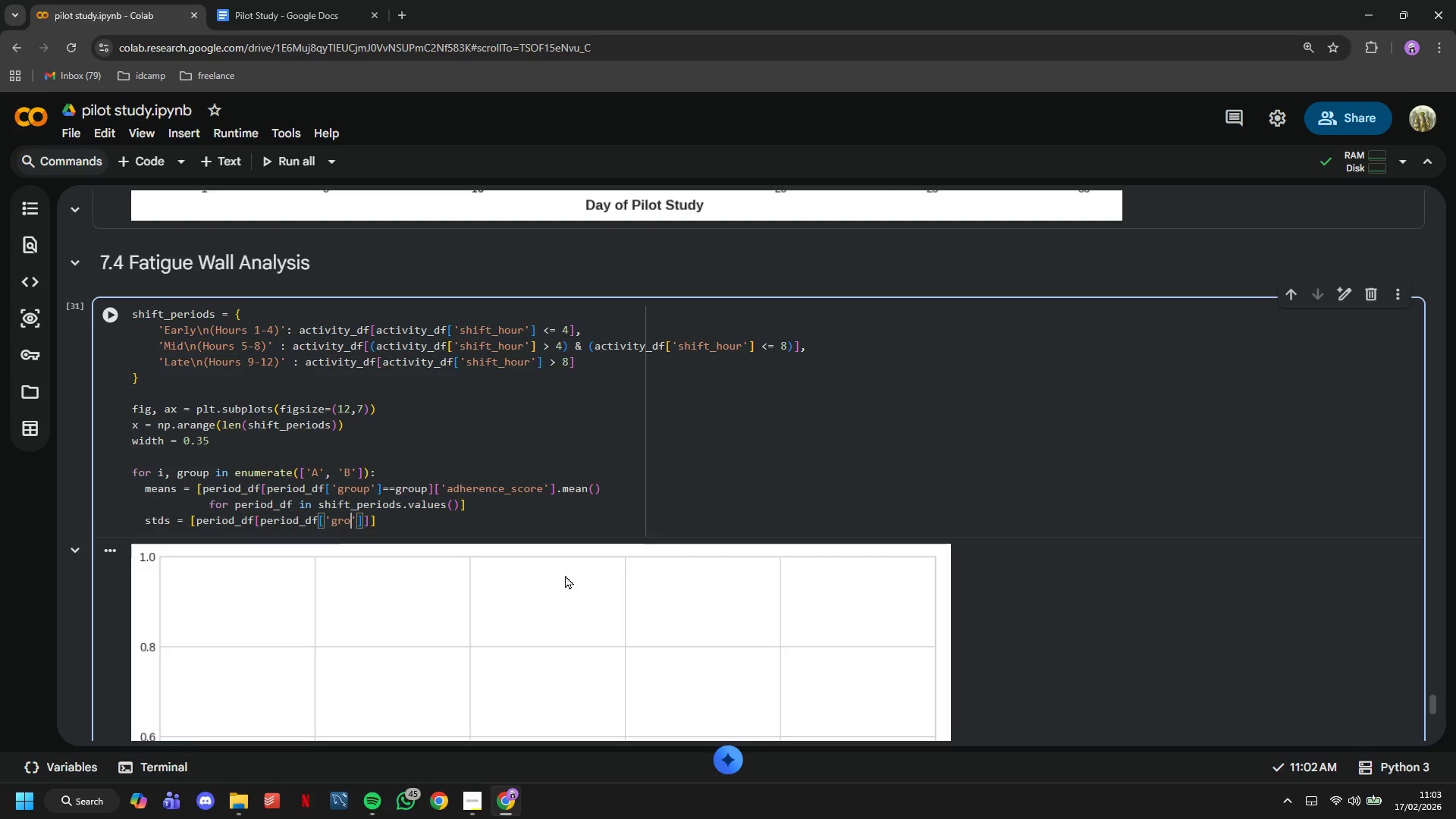 
key(ArrowRight)
 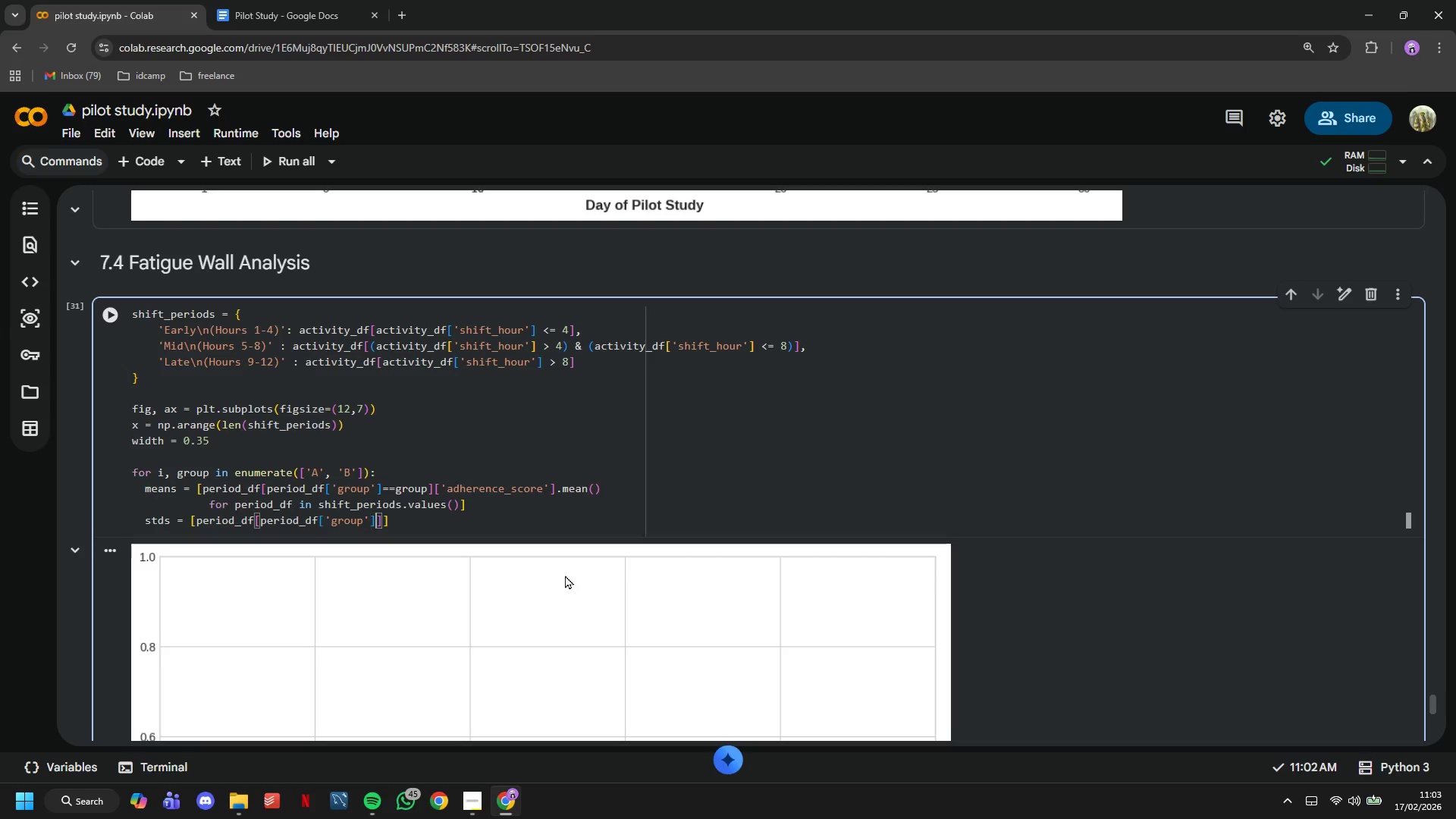 
key(ArrowRight)
 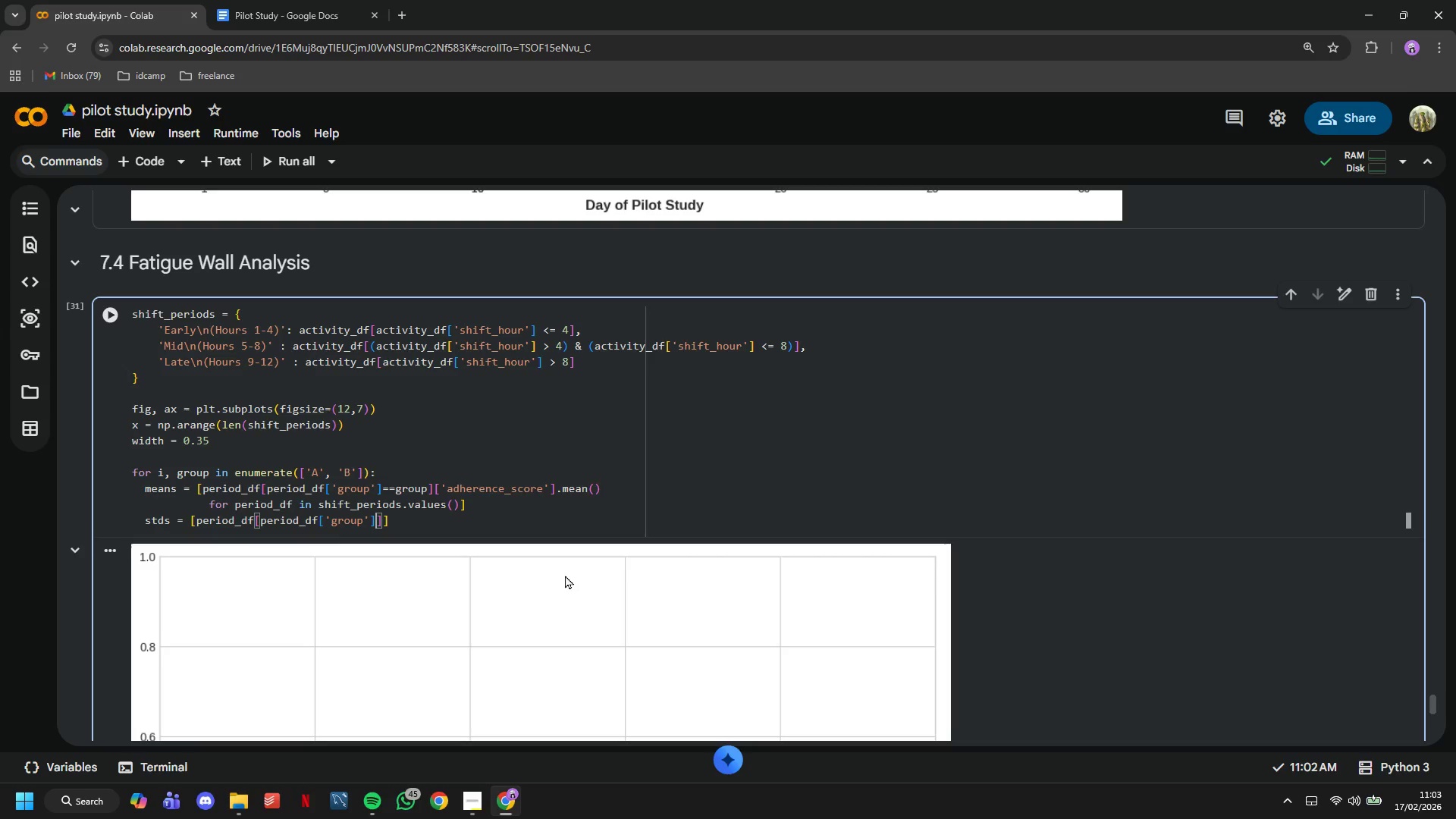 
type(==group)
 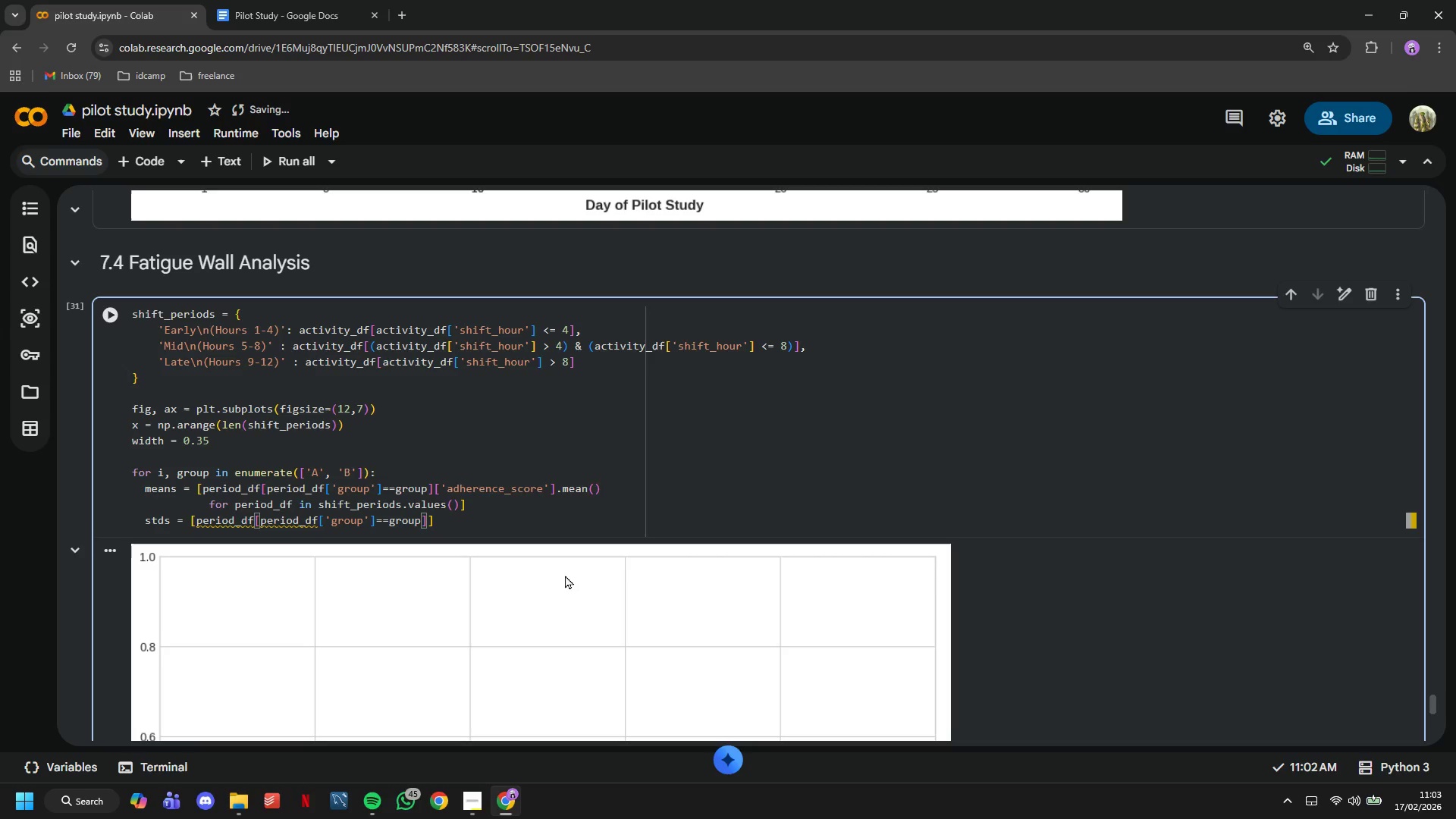 
key(ArrowRight)
 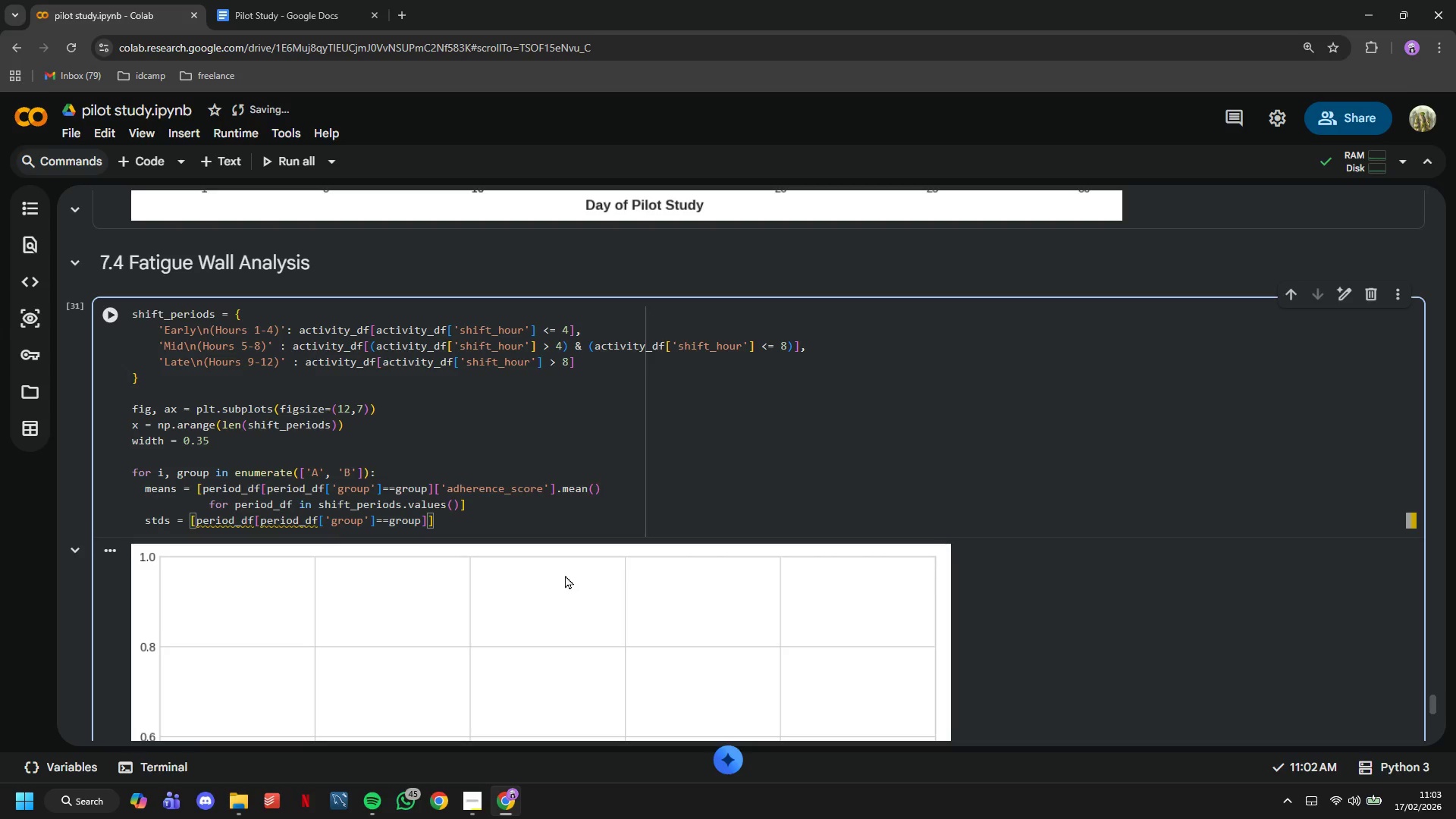 
type(['adherence_score)
 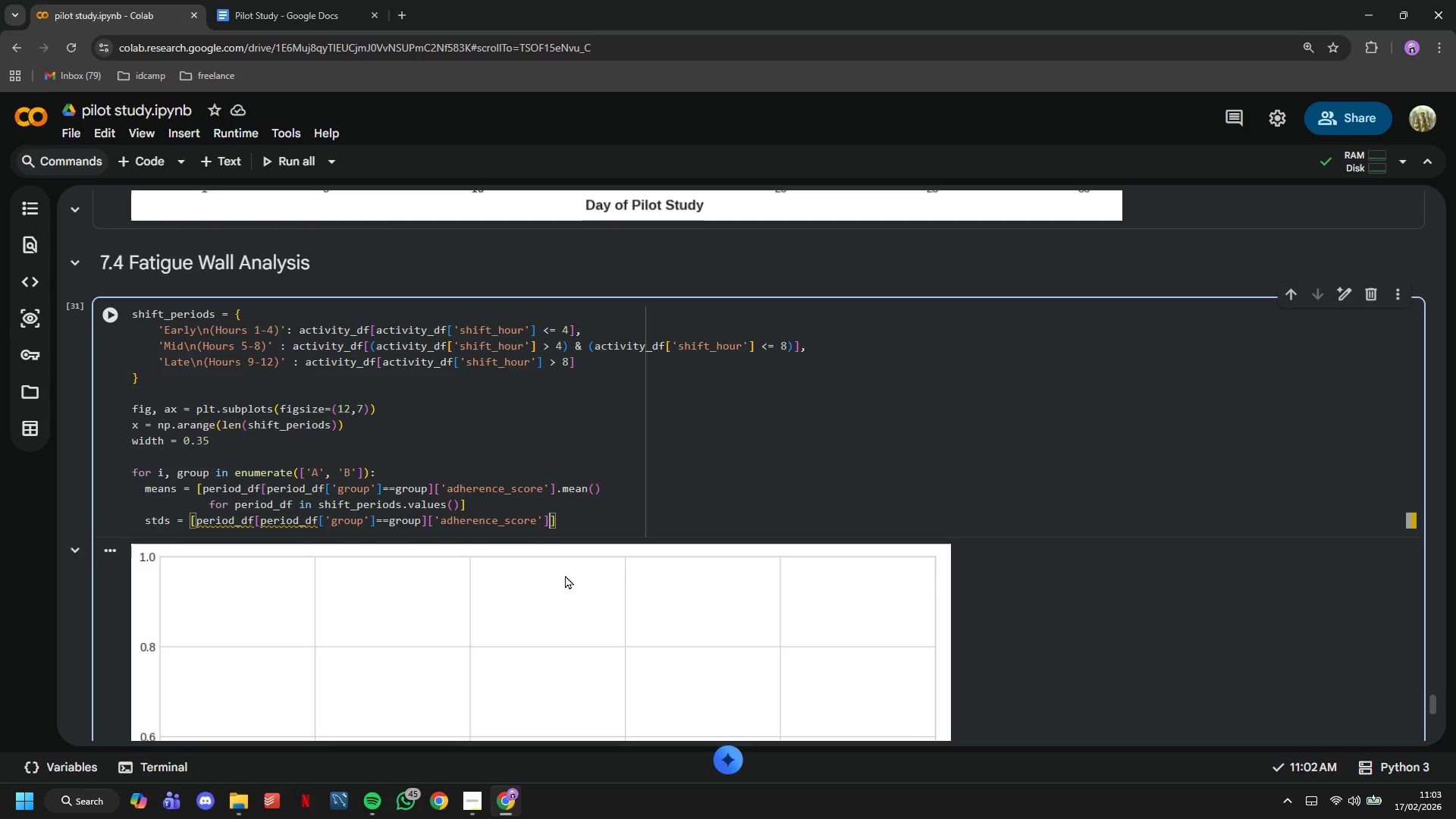 
 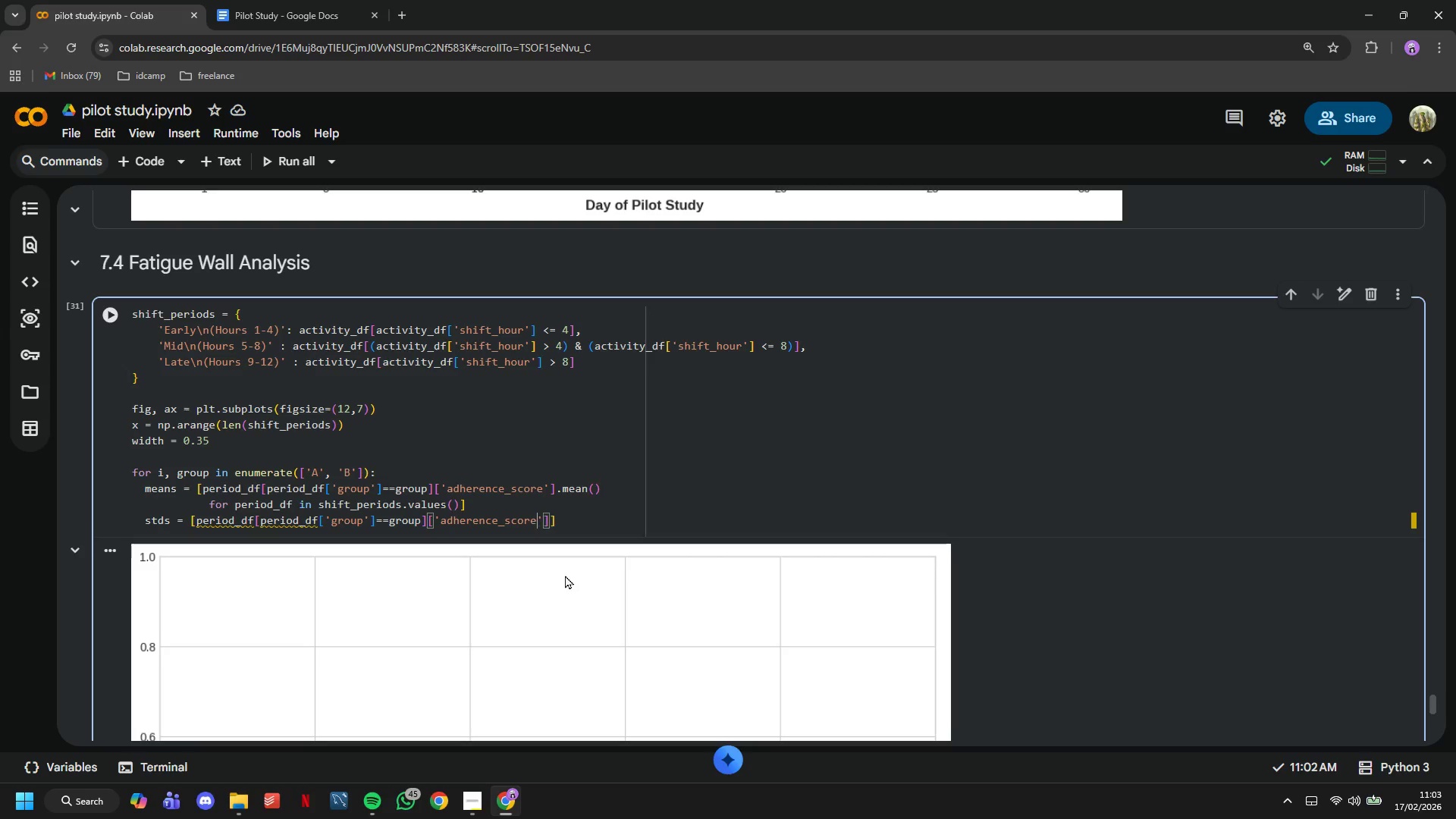 
key(ArrowRight)
 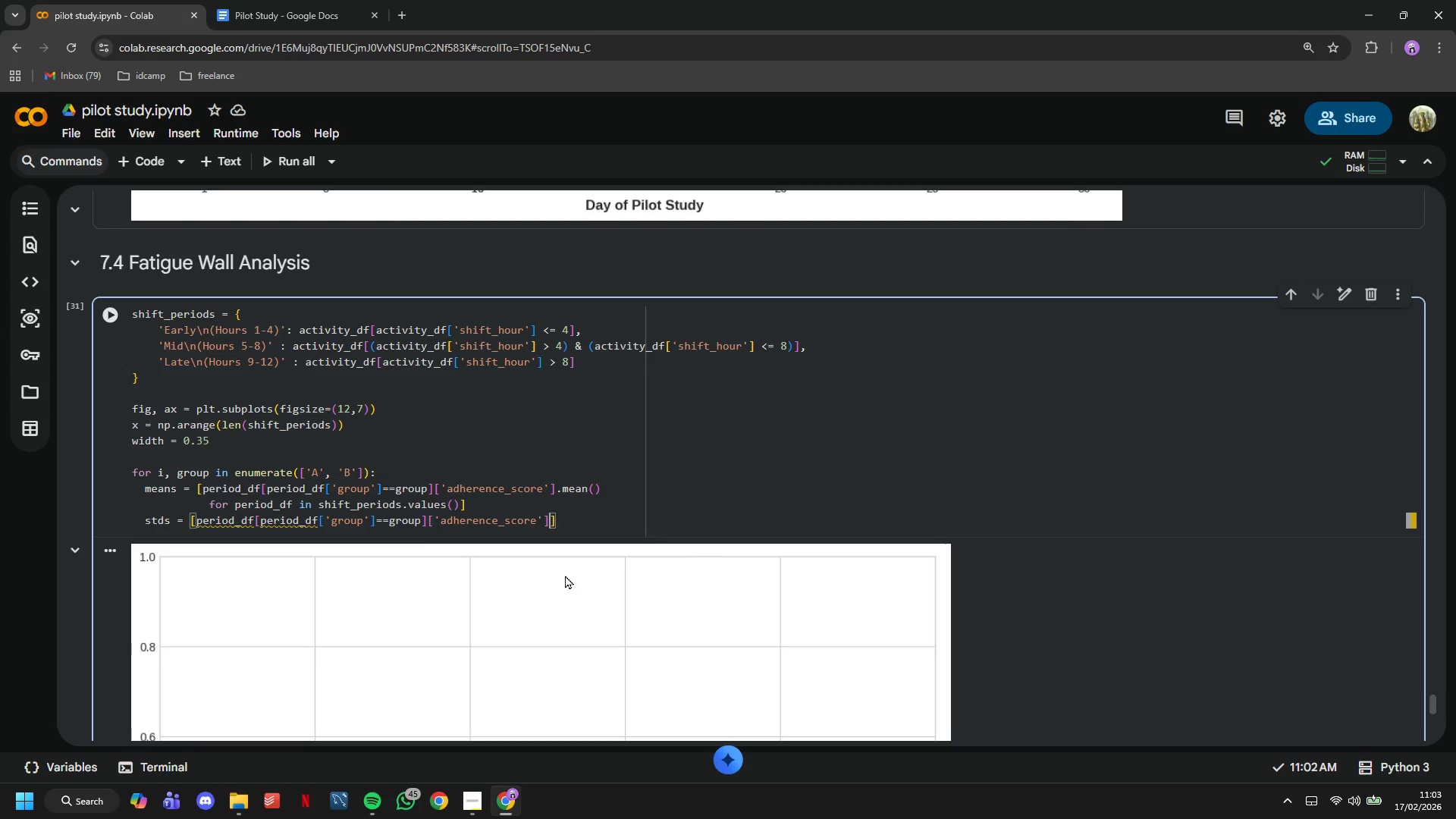 
key(ArrowRight)
 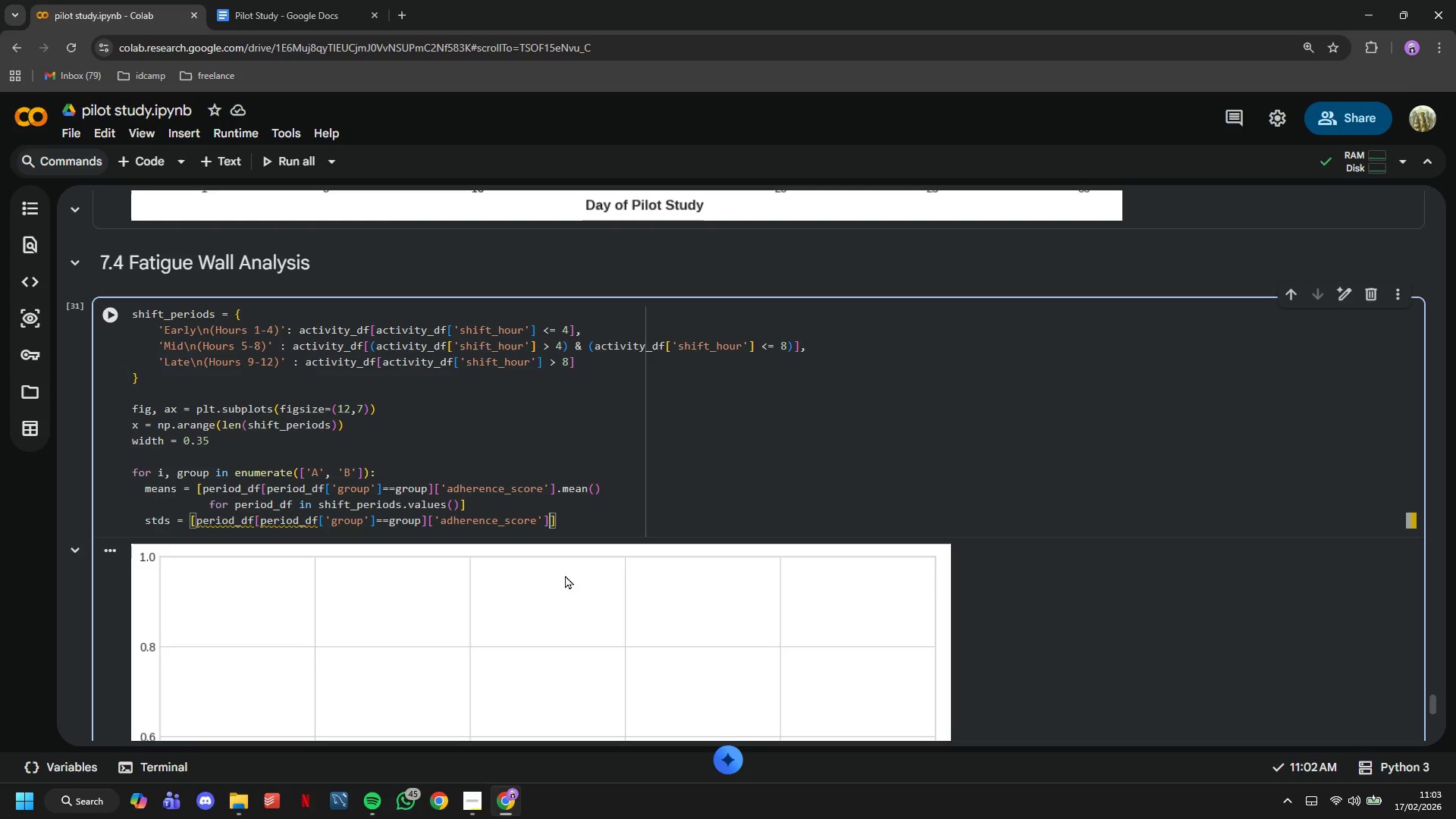 
type(.std()
 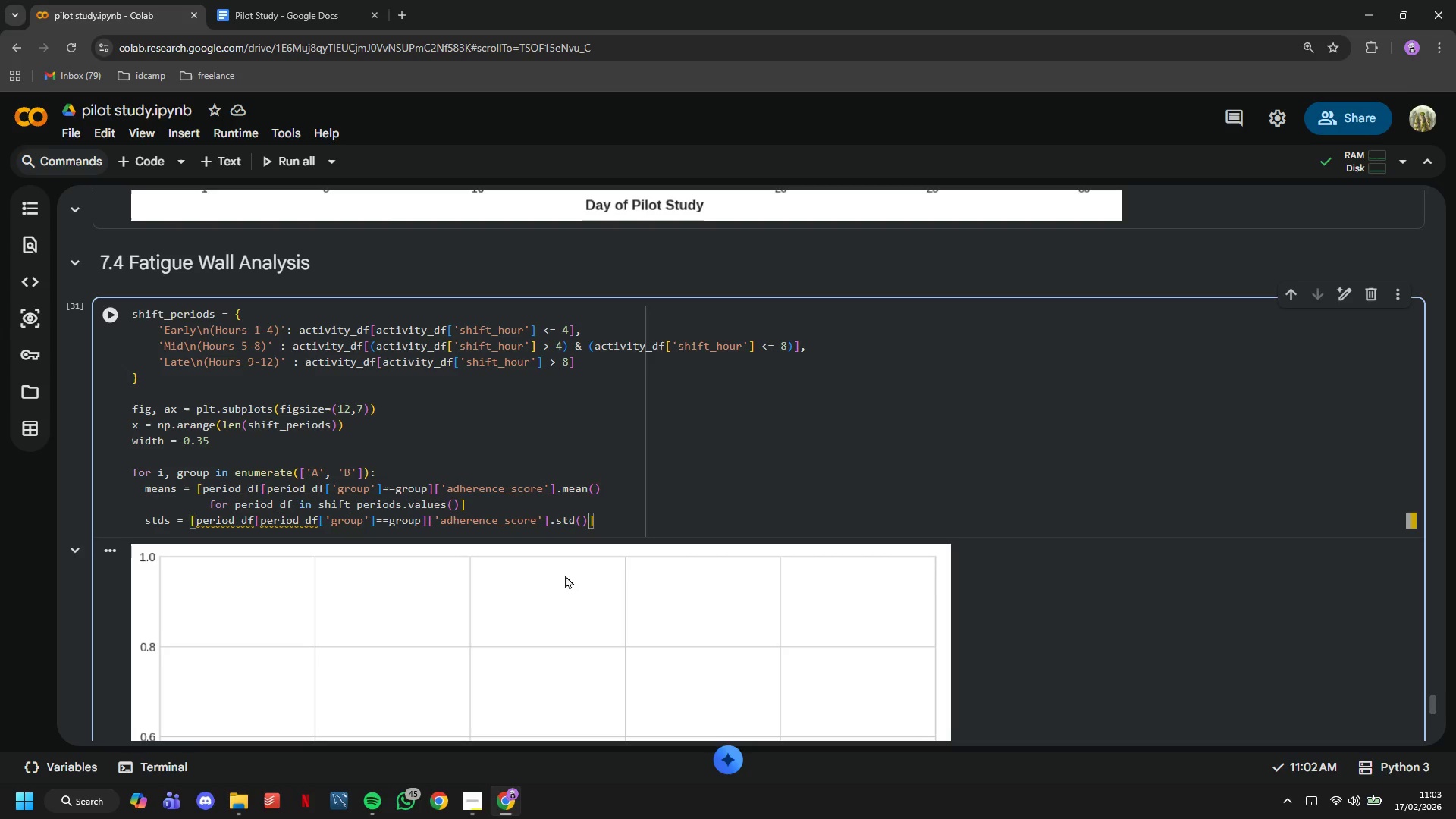 
 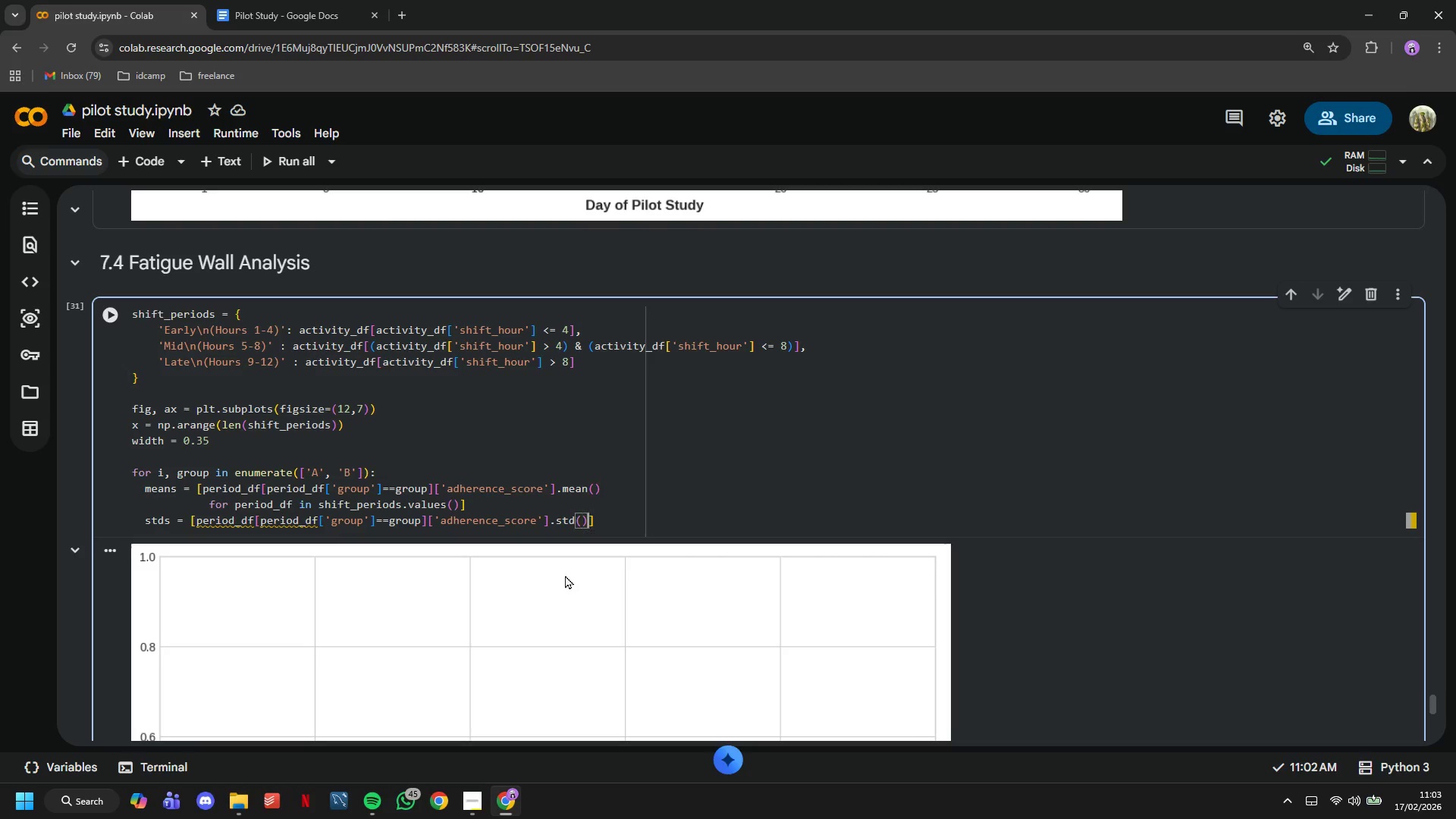 
key(ArrowRight)
 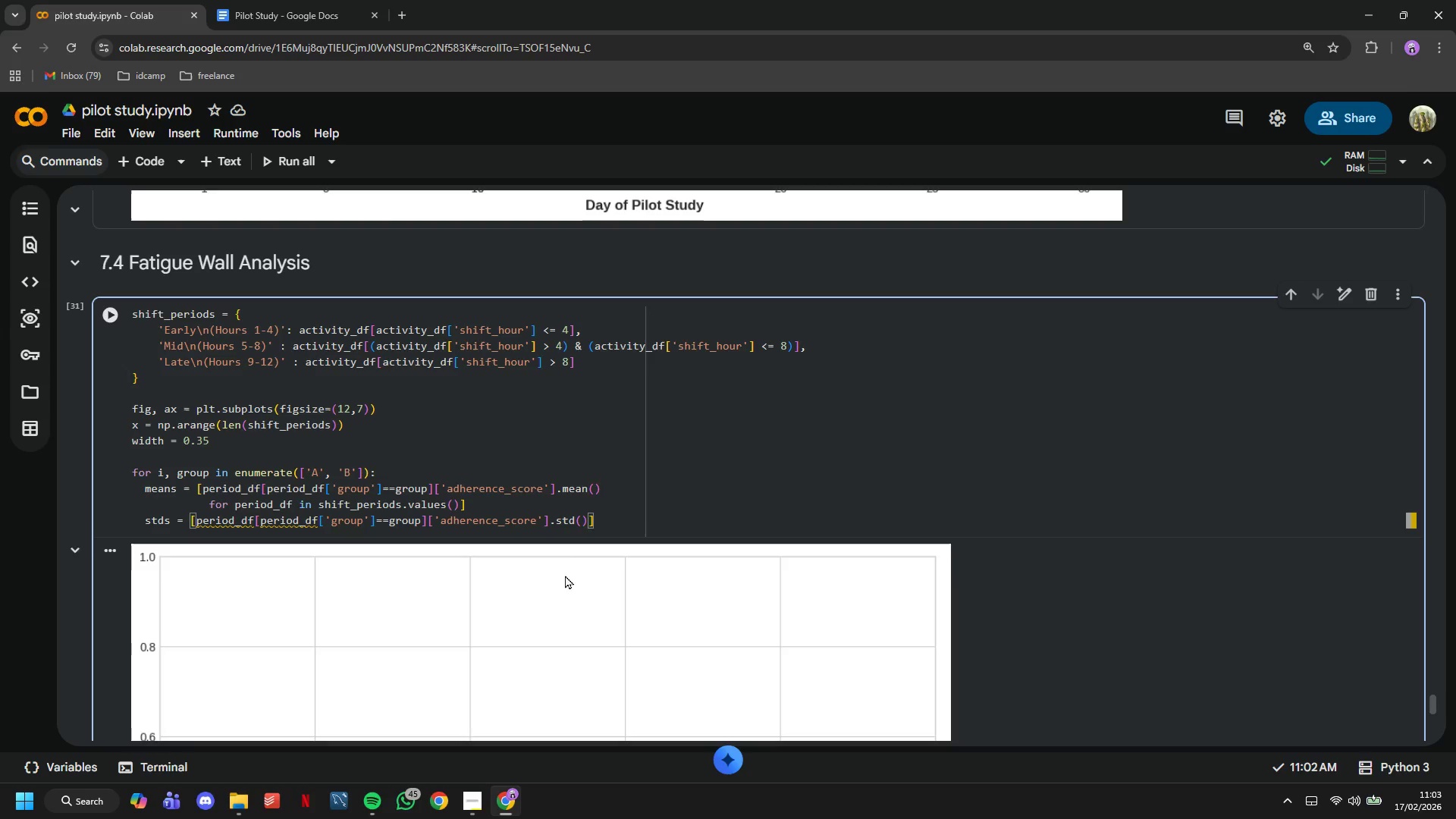 
key(Enter)
 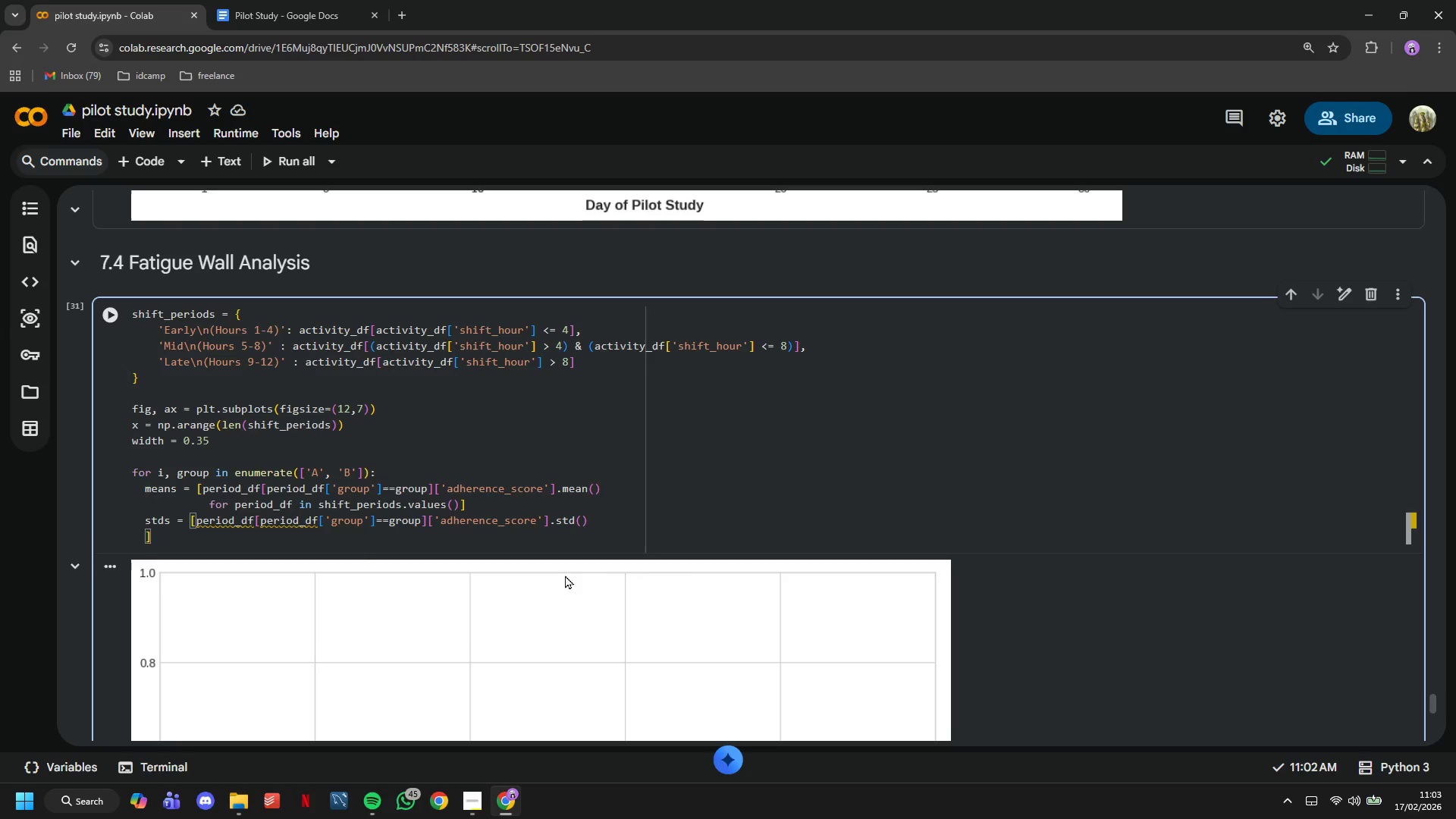 
type(for p)
key(Backspace)
key(Backspace)
key(Backspace)
key(Backspace)
key(Backspace)
key(Tab)
key(Tab)
key(Tab)
key(Tab)
key(Tab)
type(for period_df in shift_)
 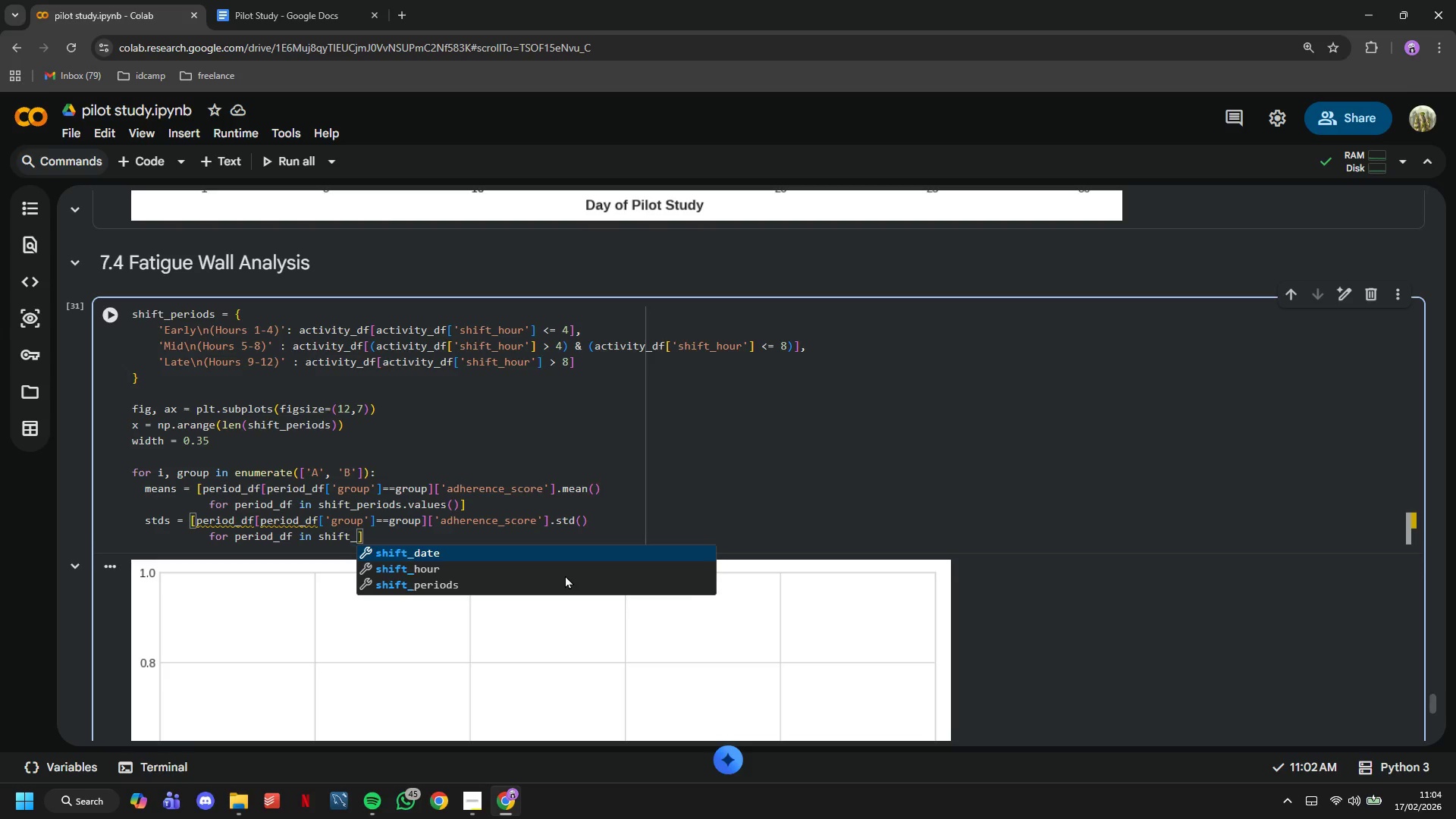 
key(ArrowDown)
 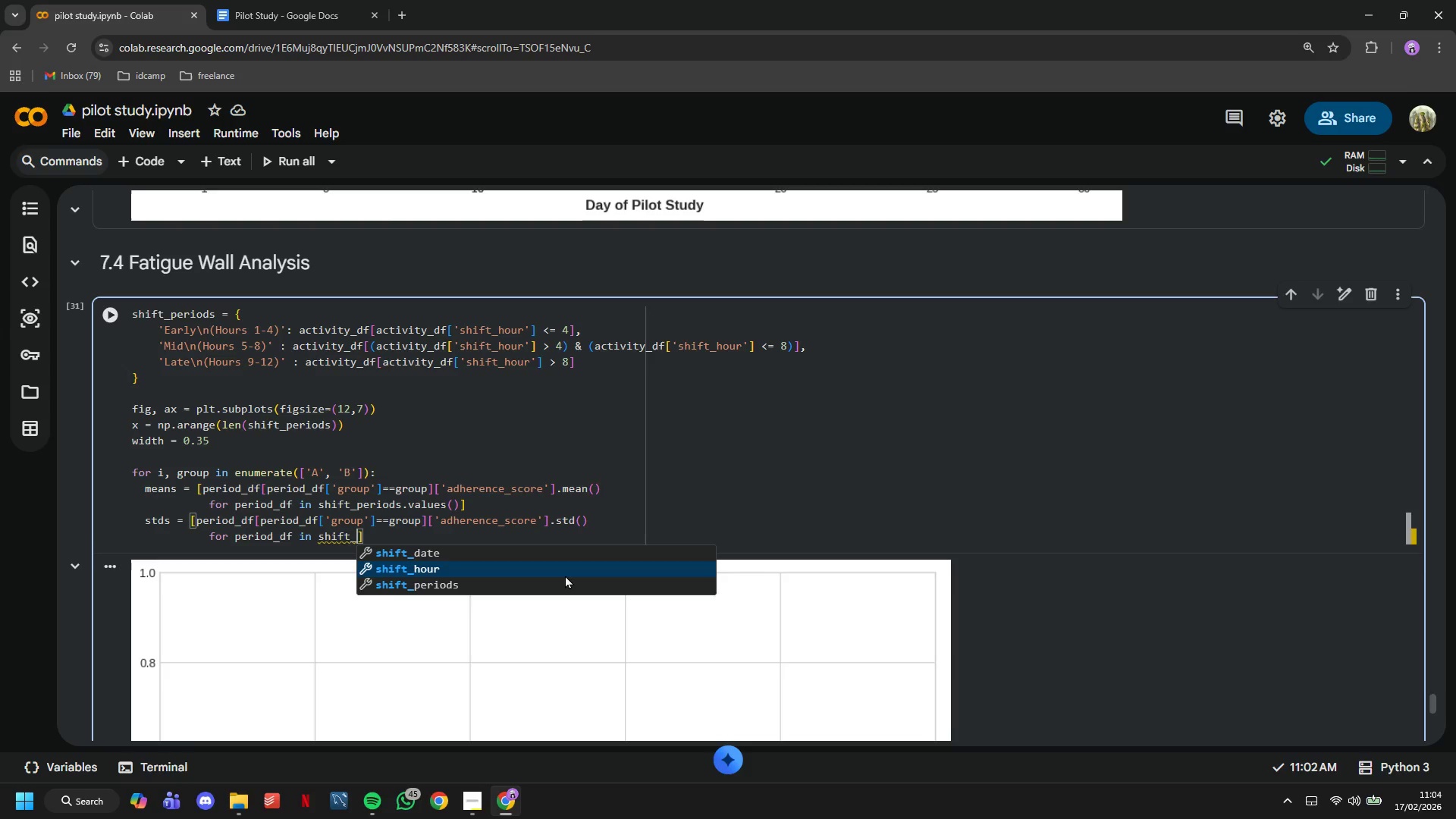 
key(ArrowDown)
 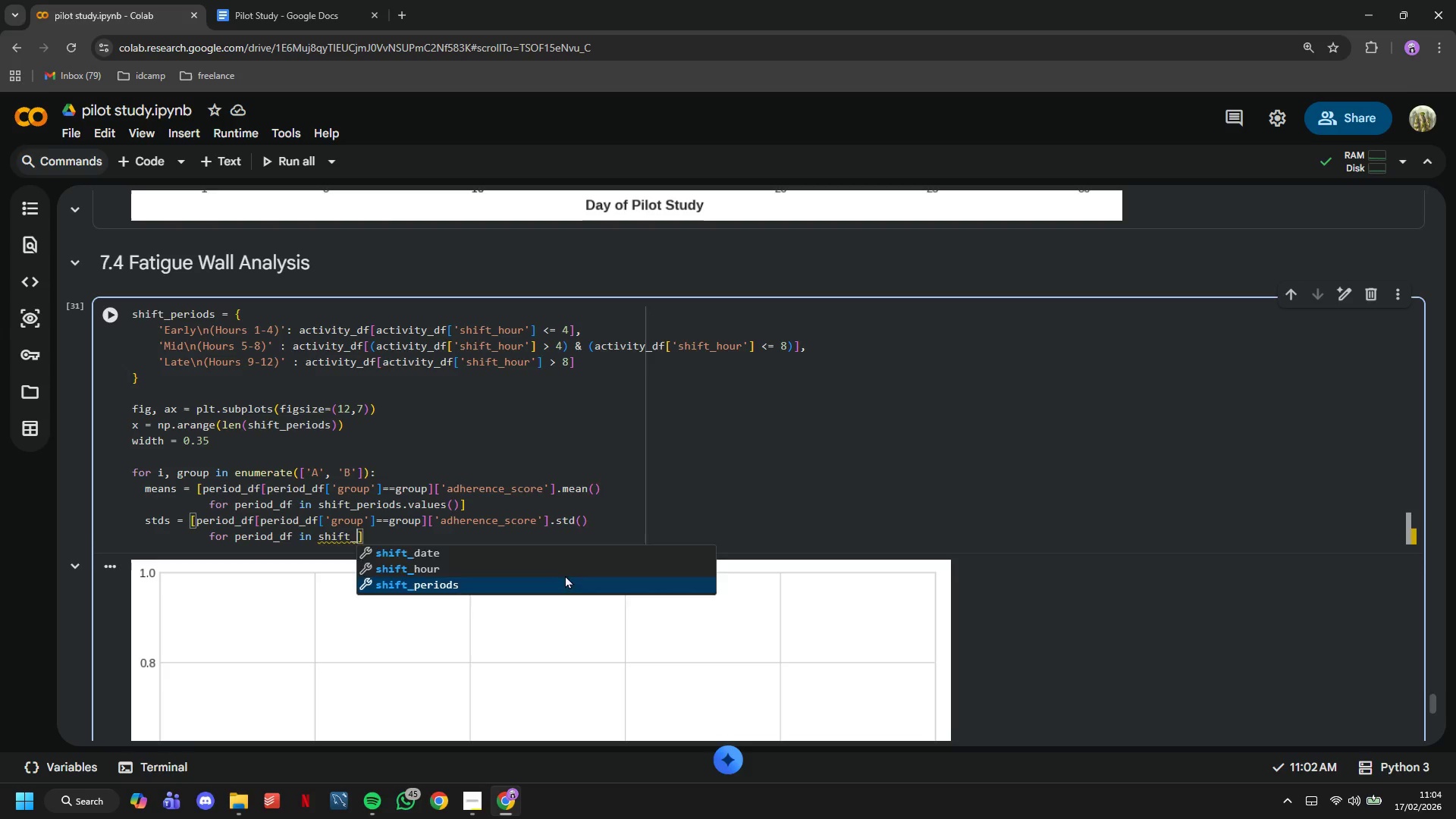 
key(Enter)
 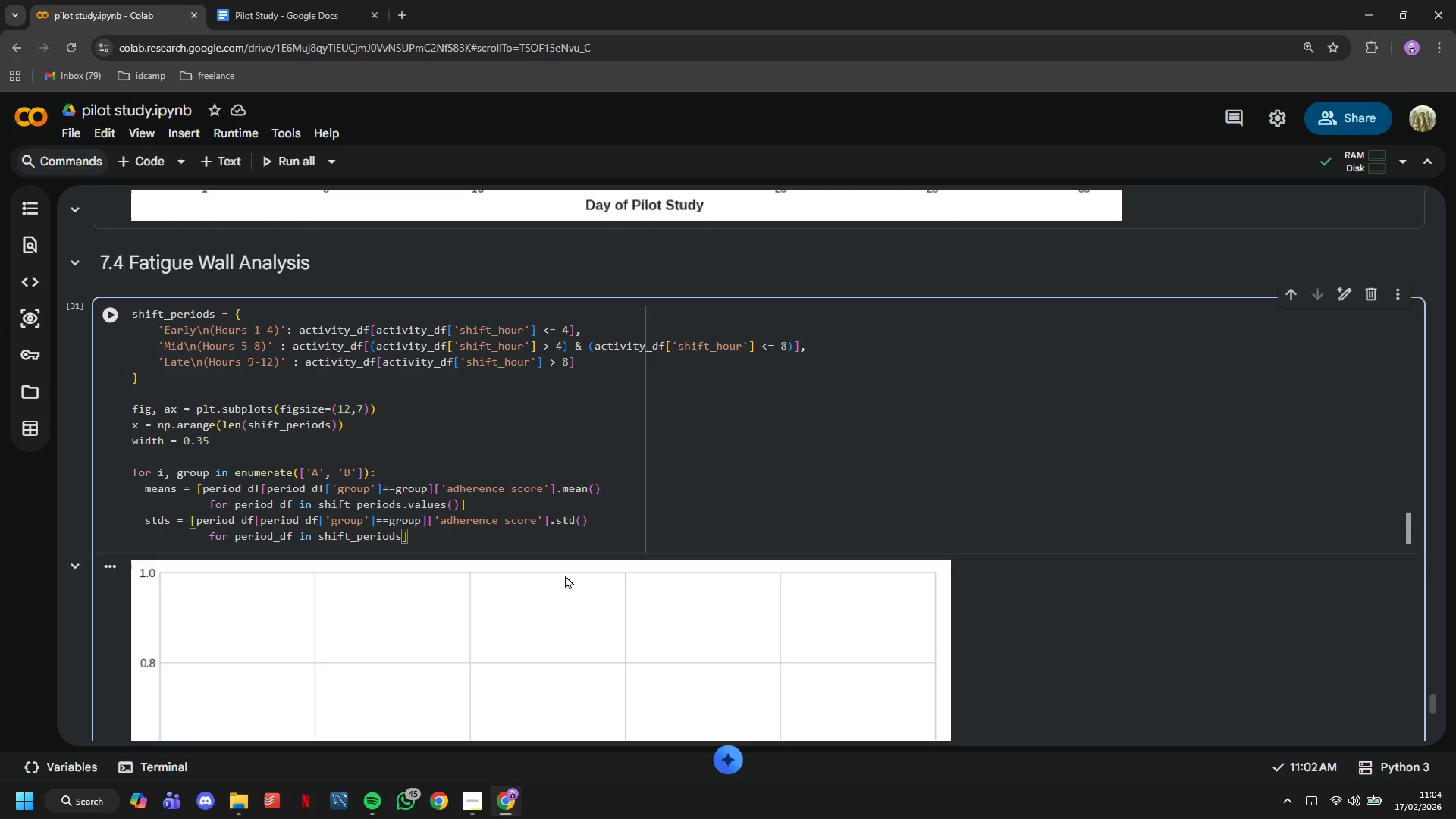 
wait(9.55)
 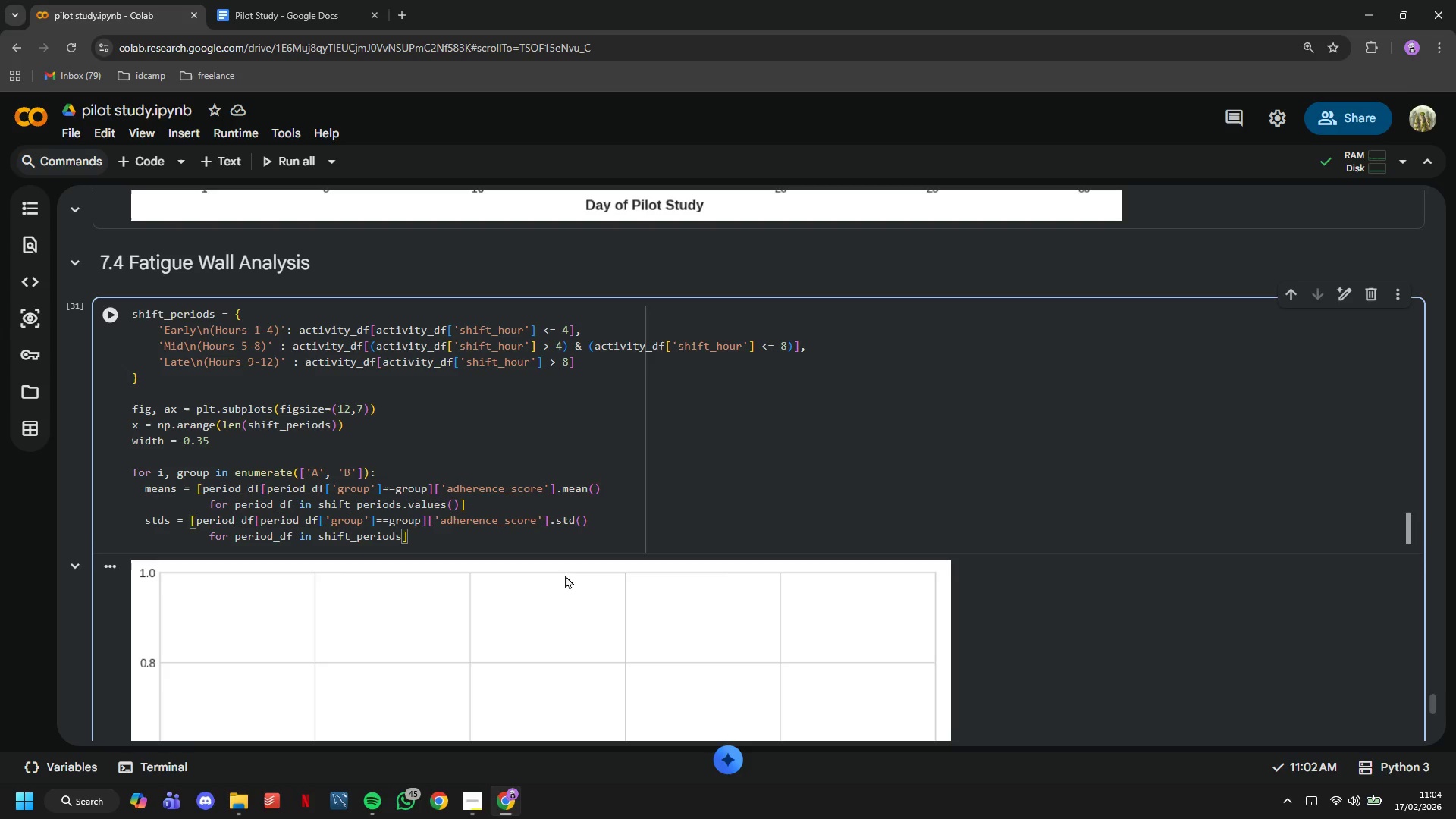 
type(.values()
 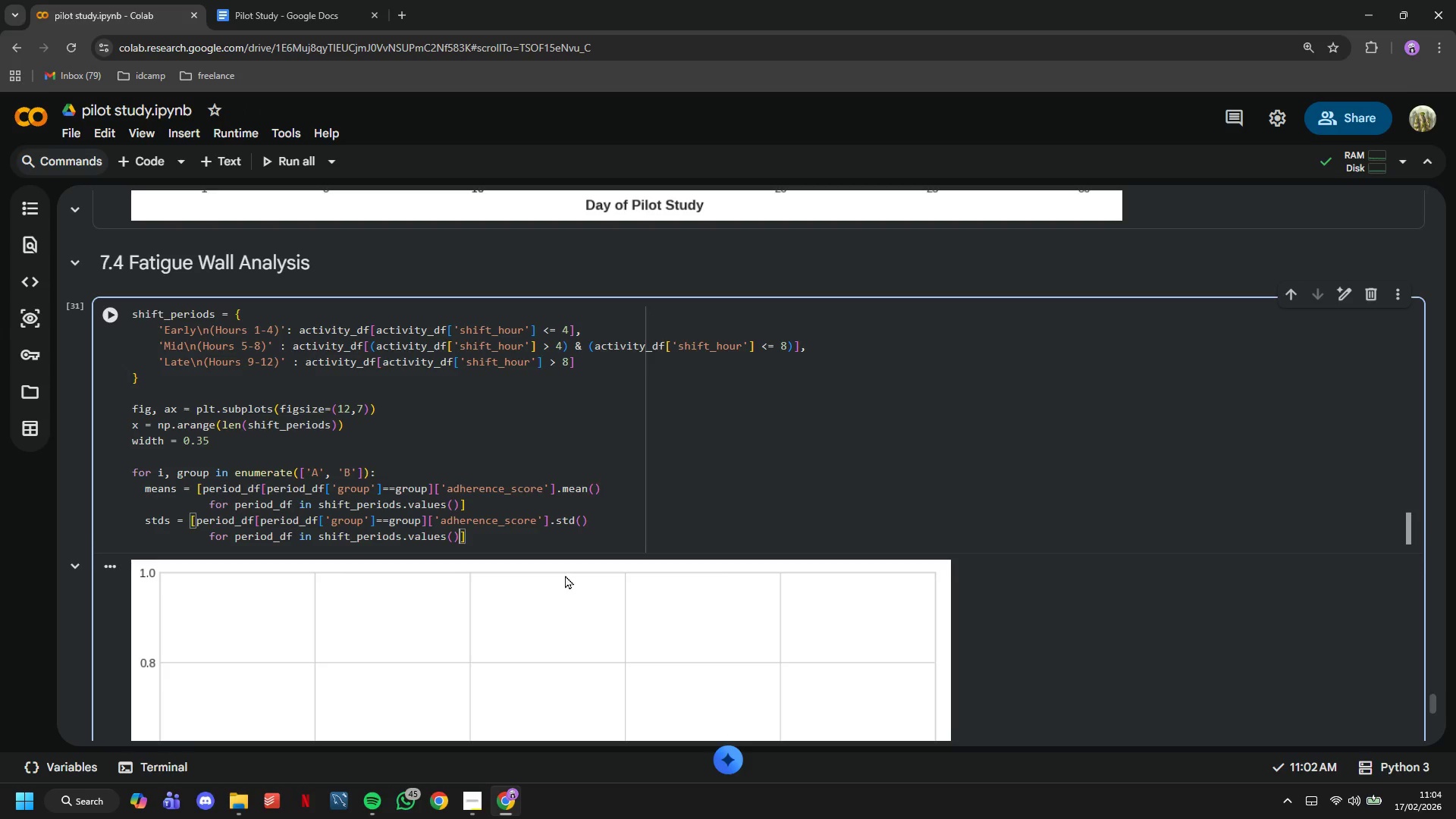 
 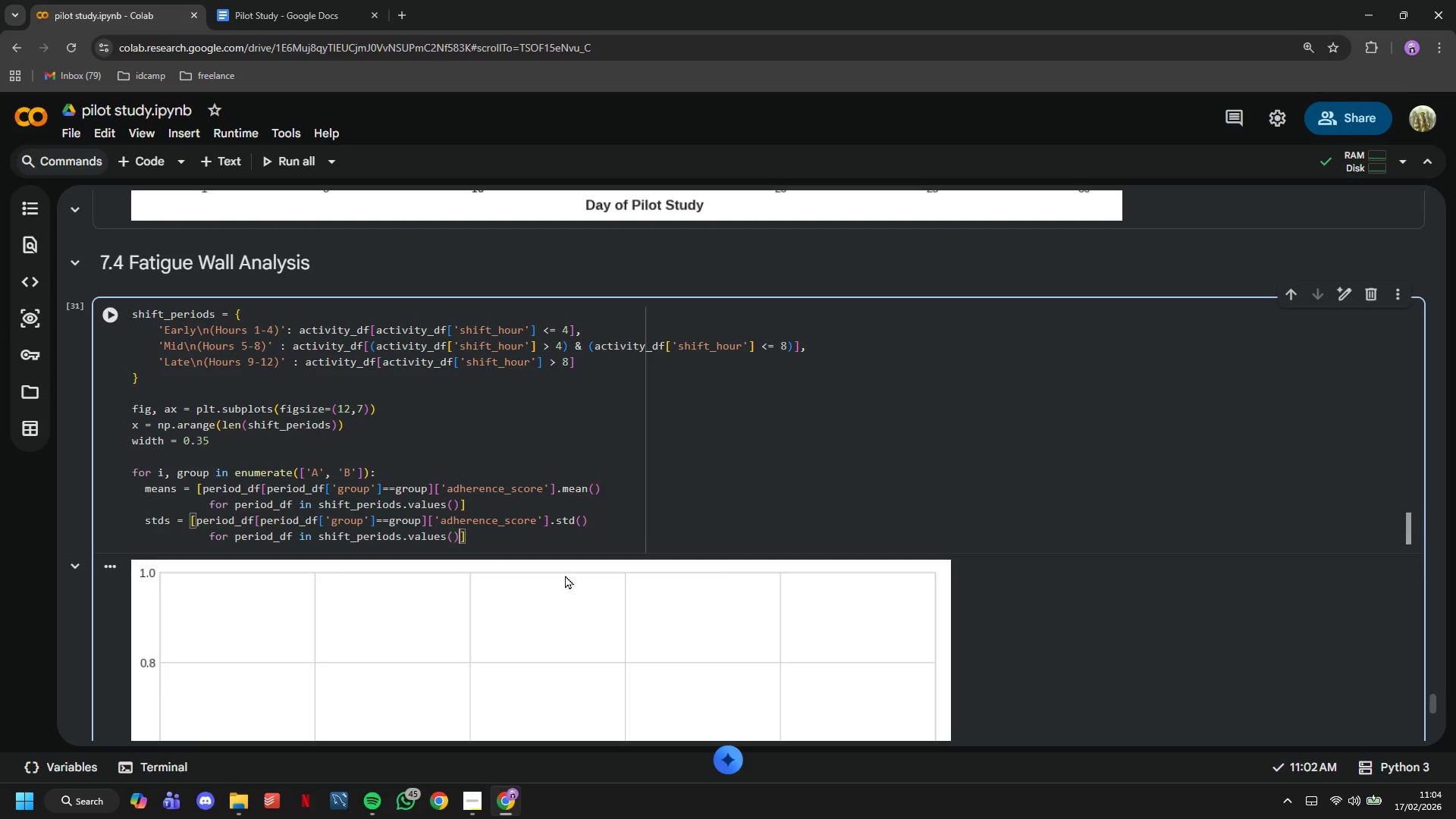 
key(ArrowRight)
 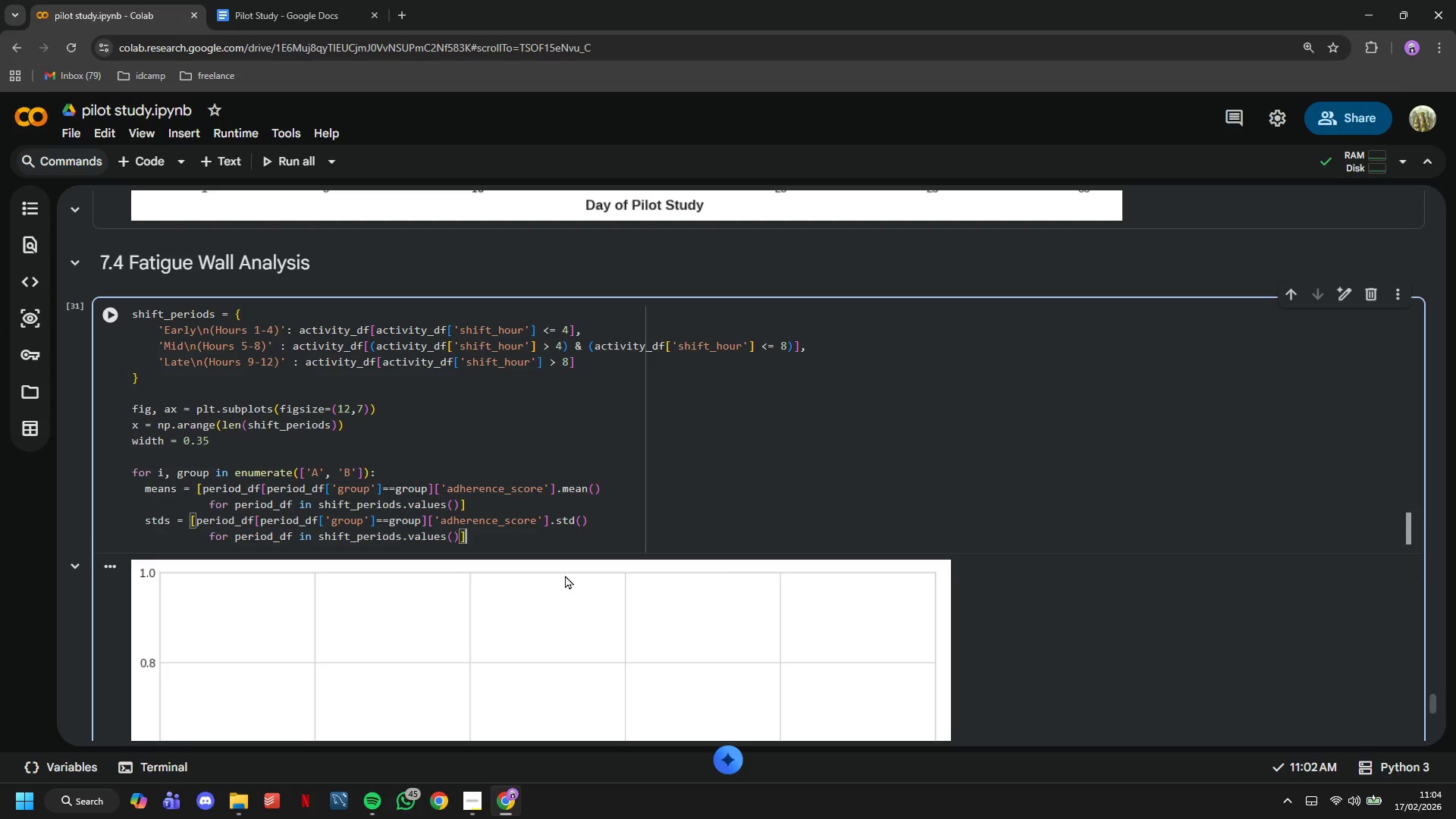 
key(ArrowRight)
 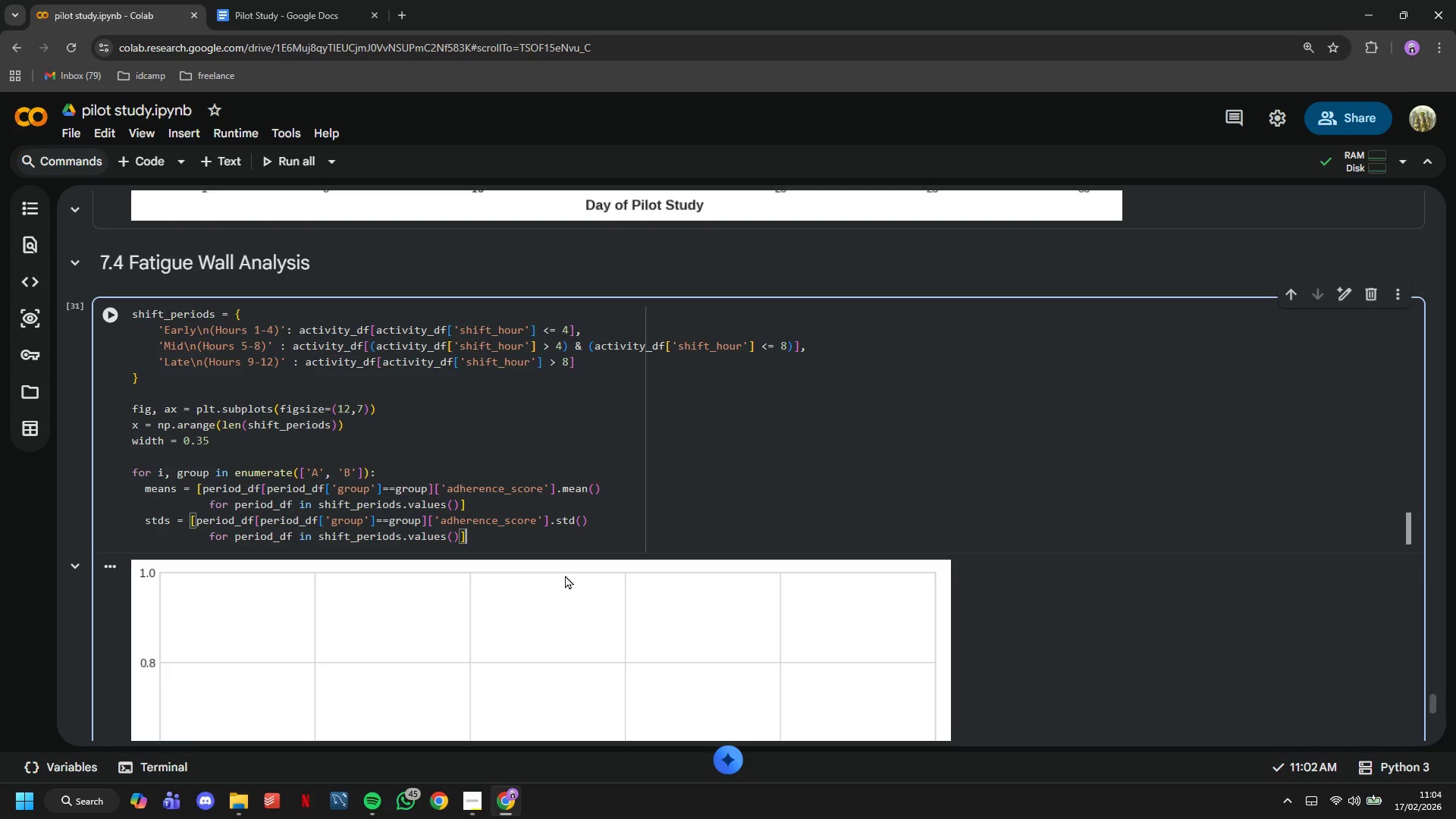 
key(Enter)
 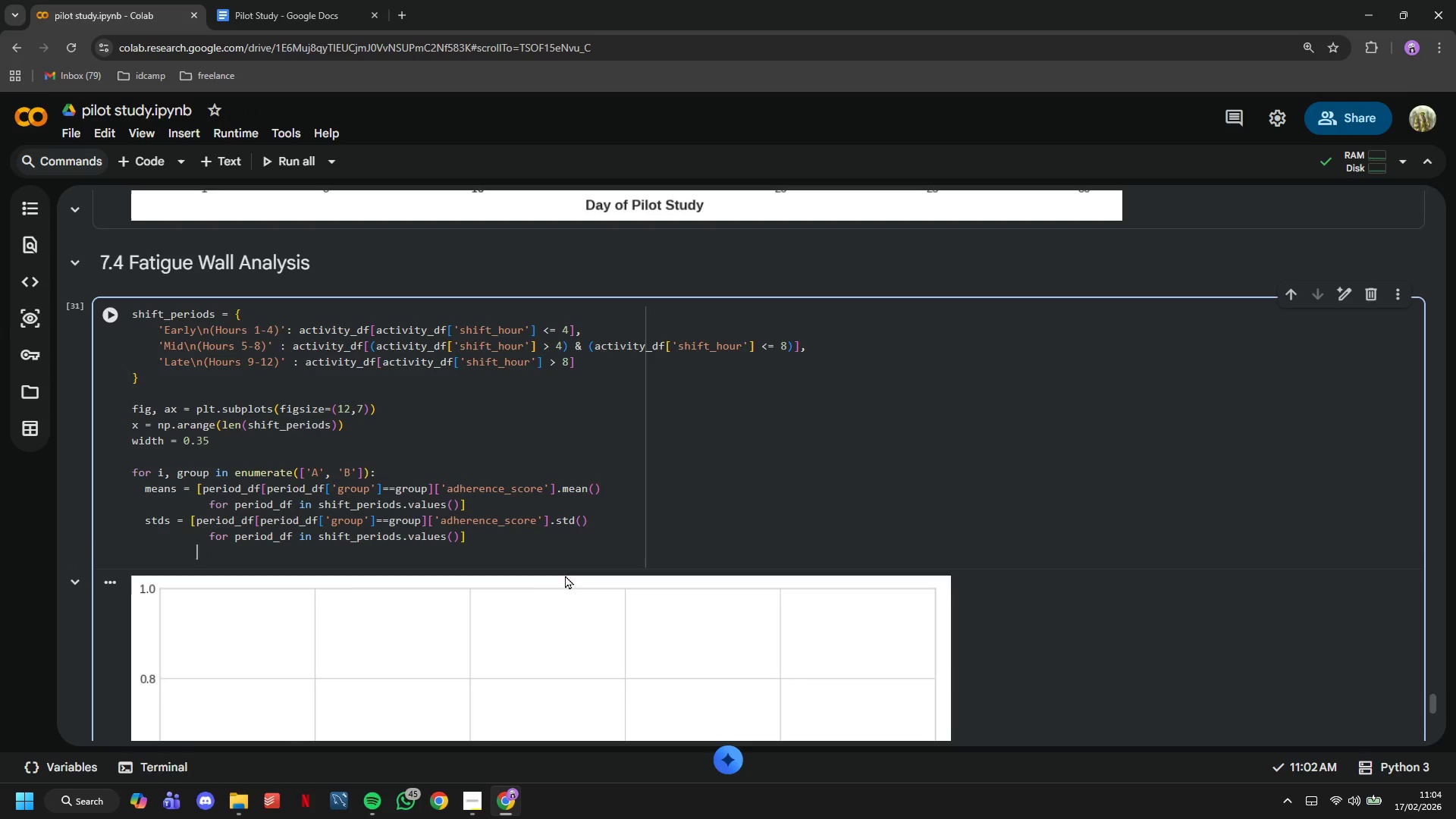 
key(Backspace)
 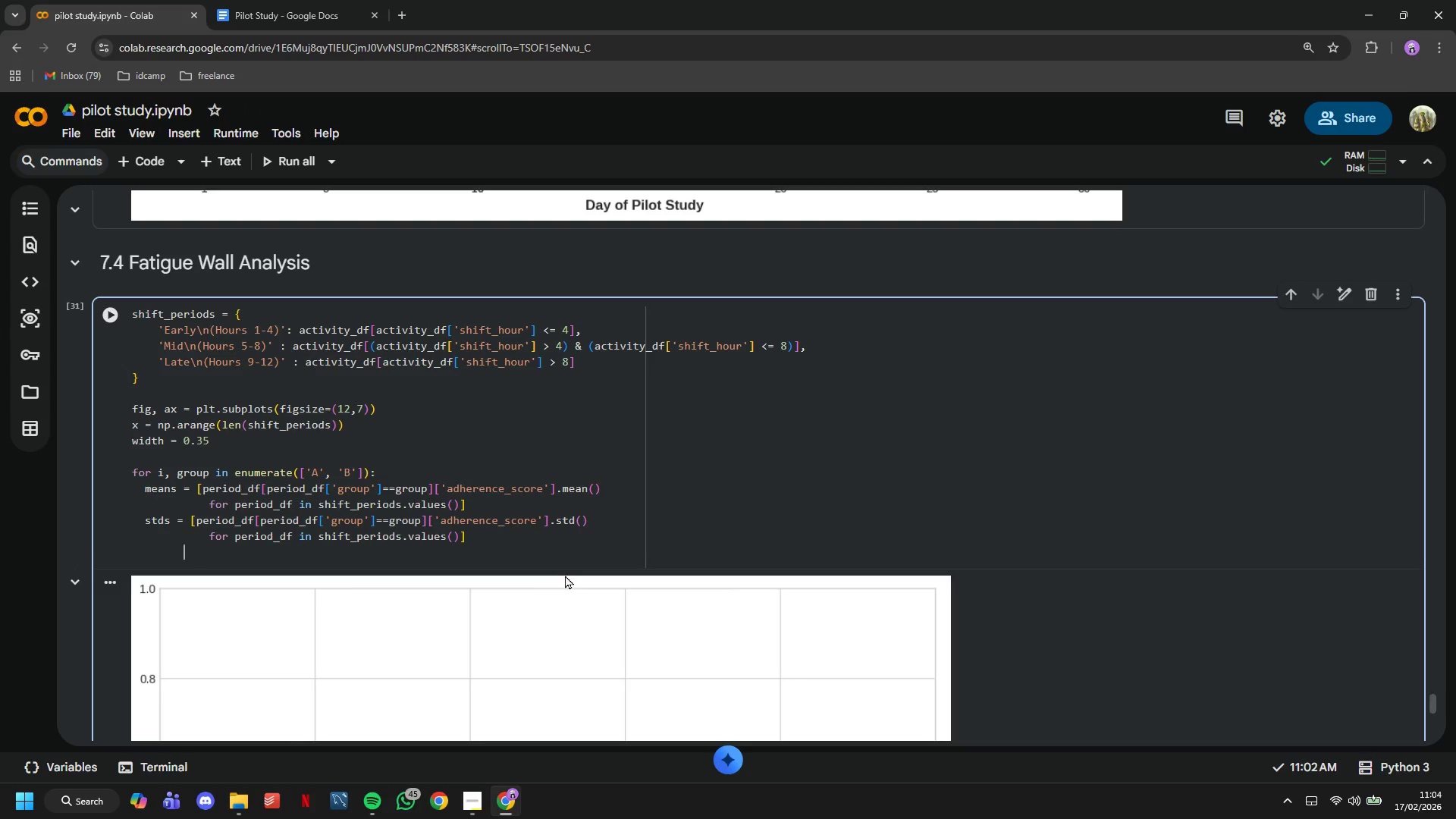 
key(Backspace)
 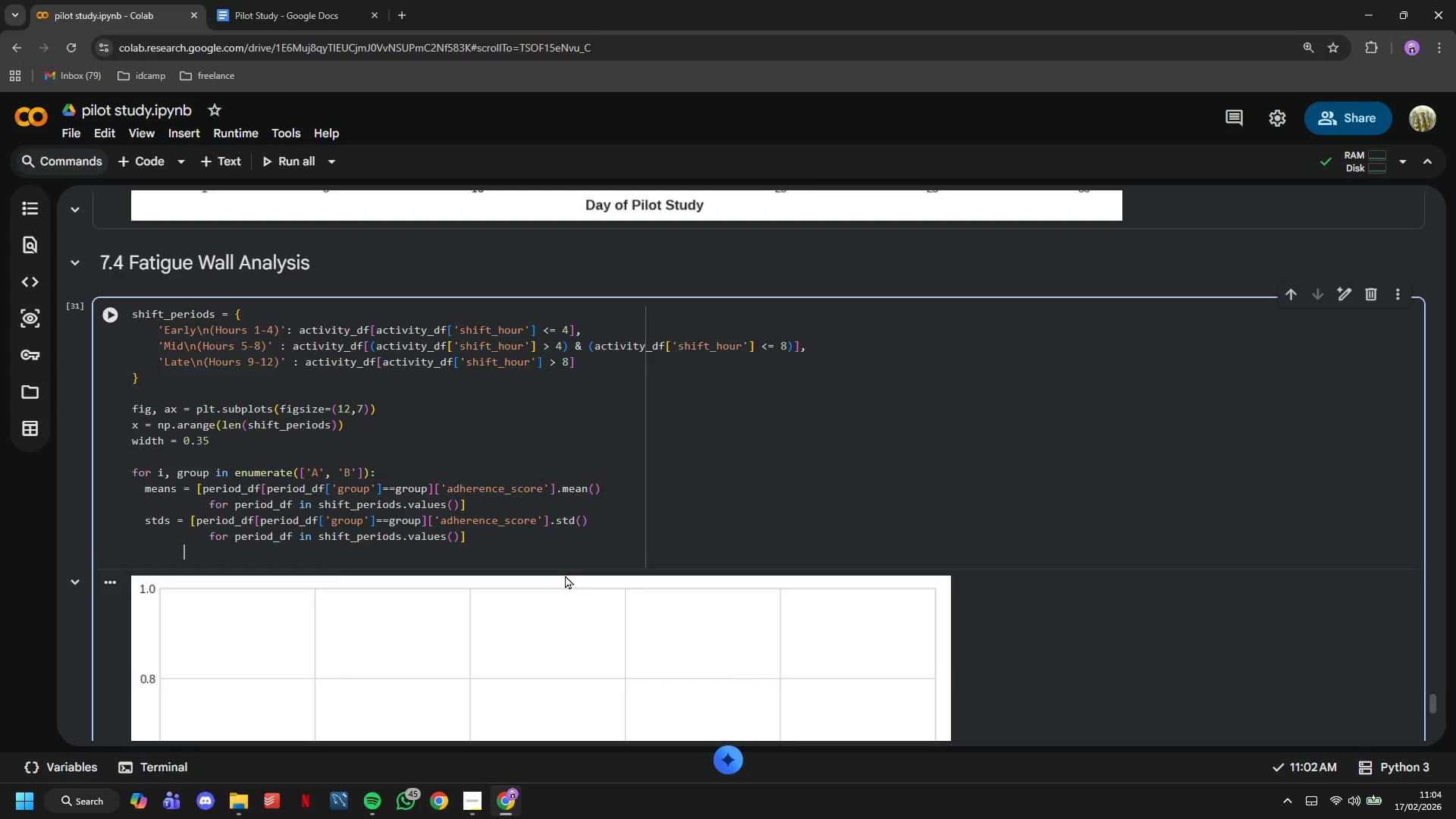 
key(Backspace)
 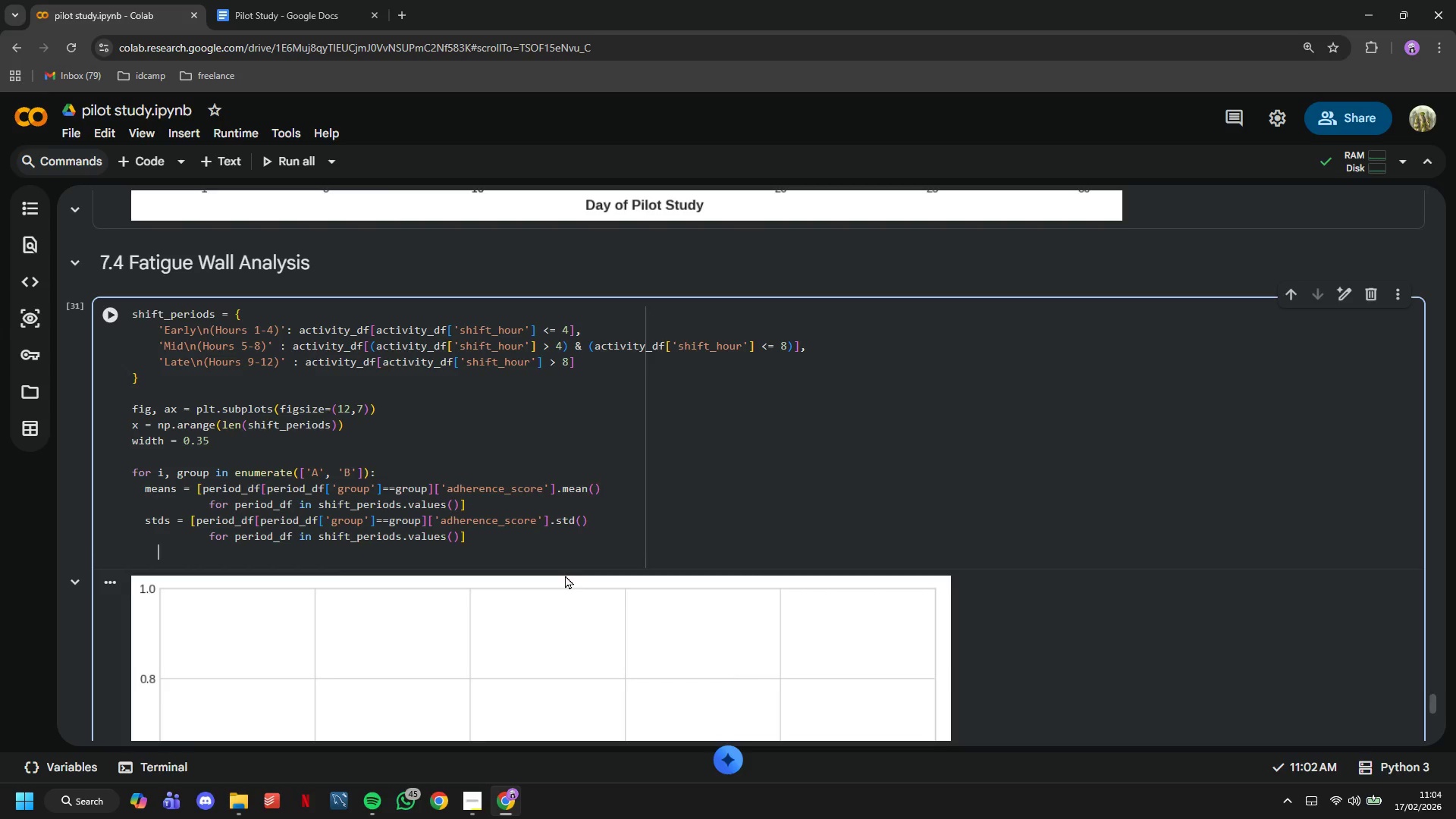 
key(Backspace)
 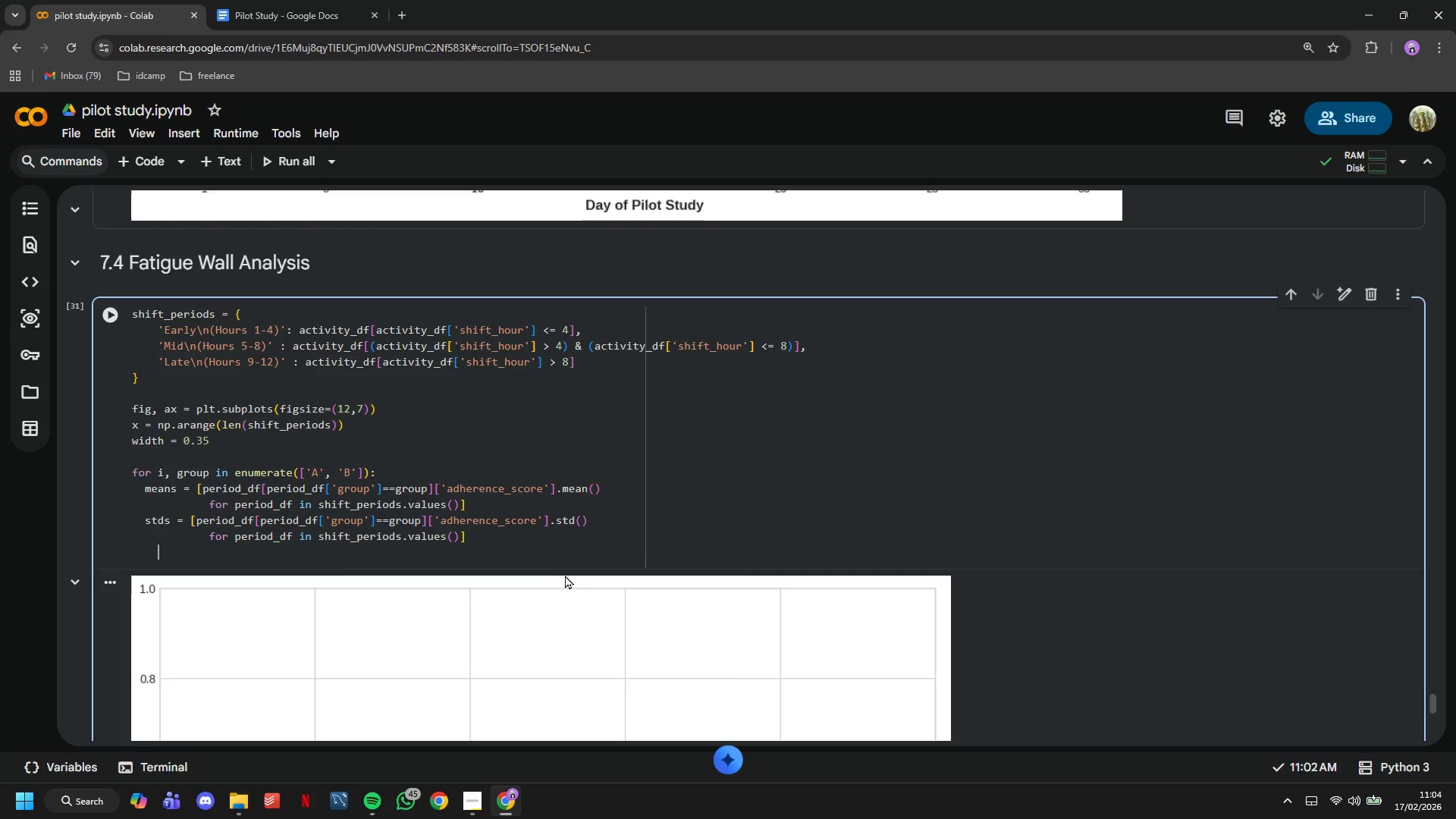 
key(Backspace)
 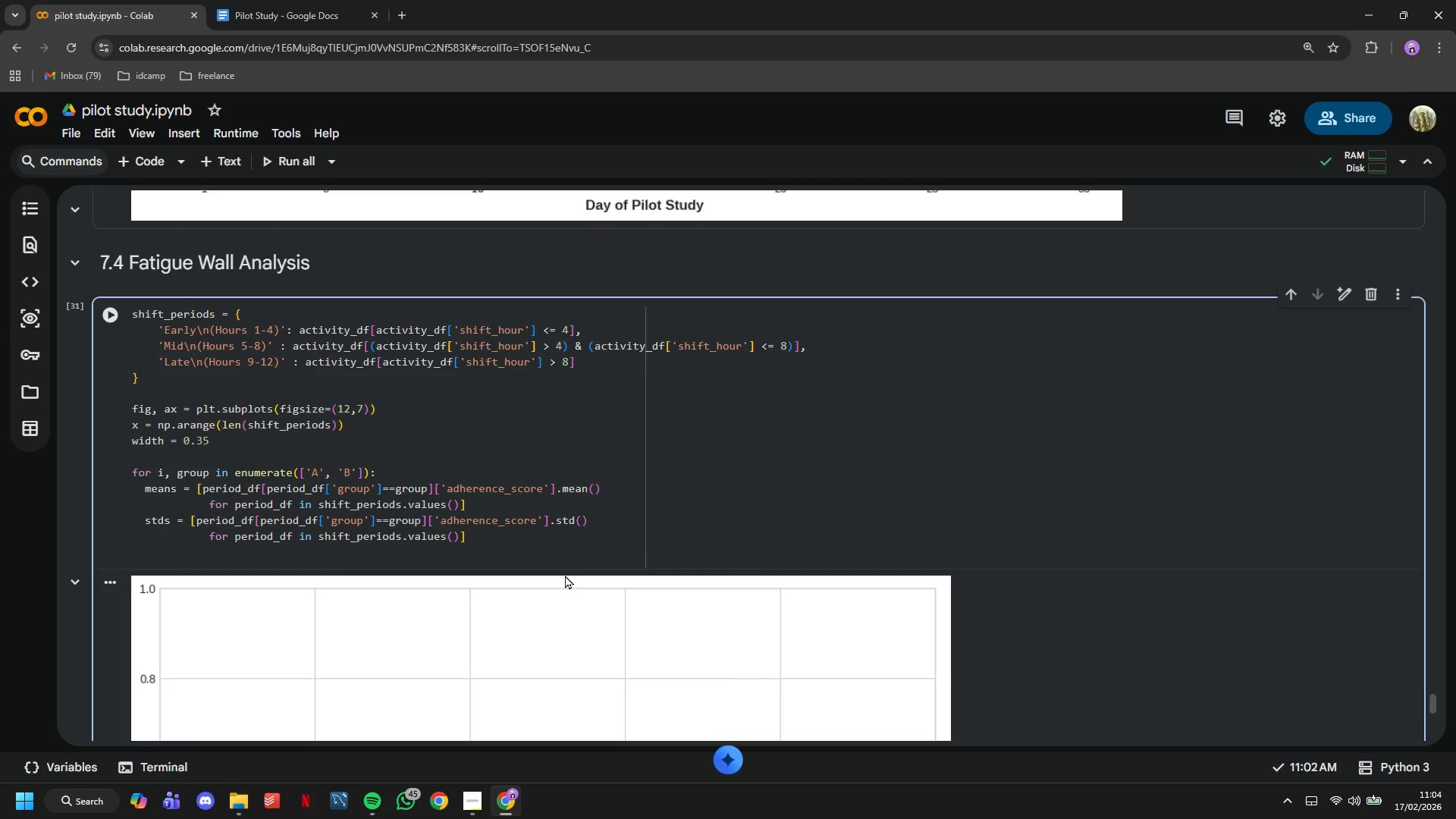 
key(Enter)
 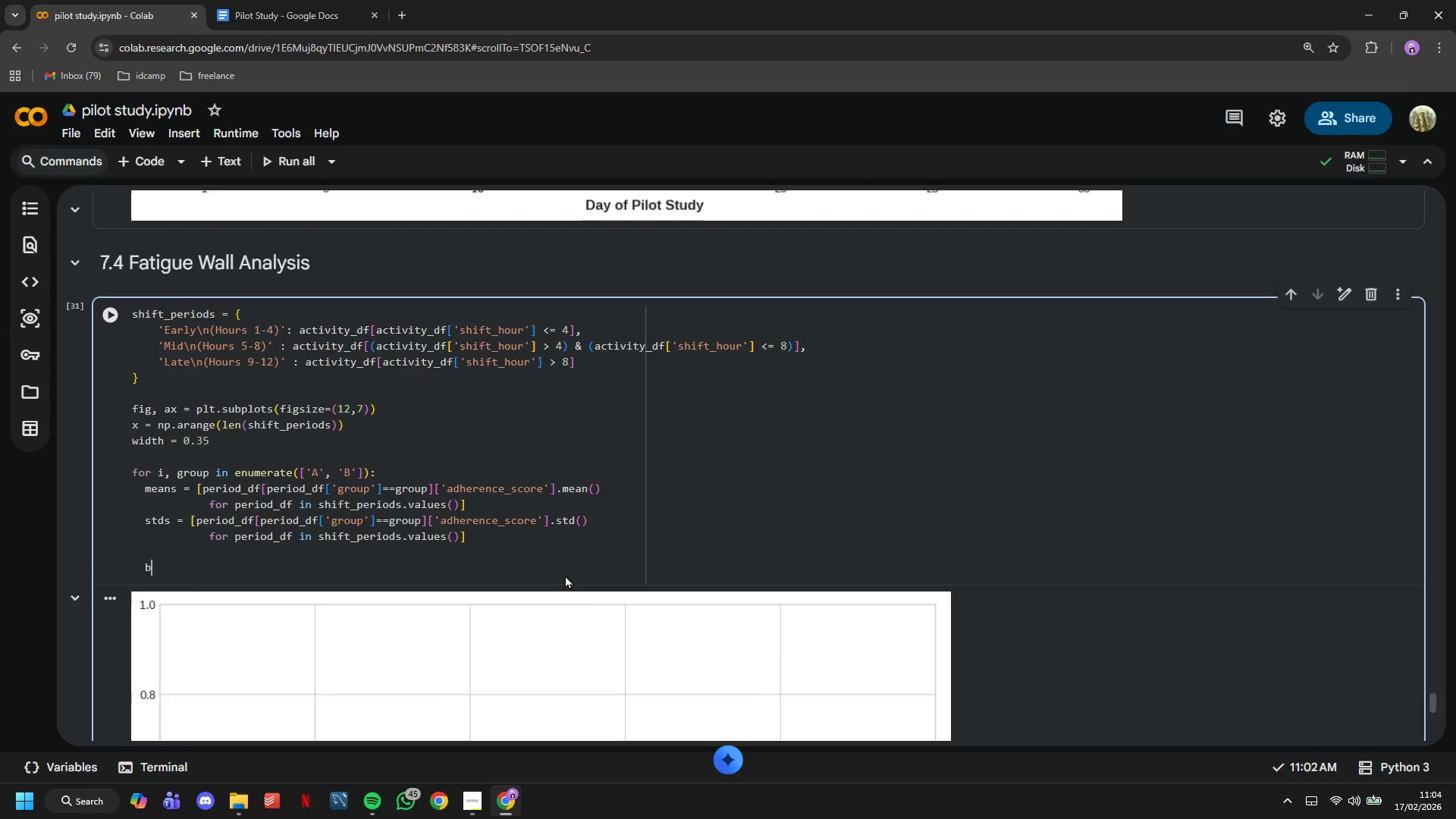 
type(bars = ax.bar()
 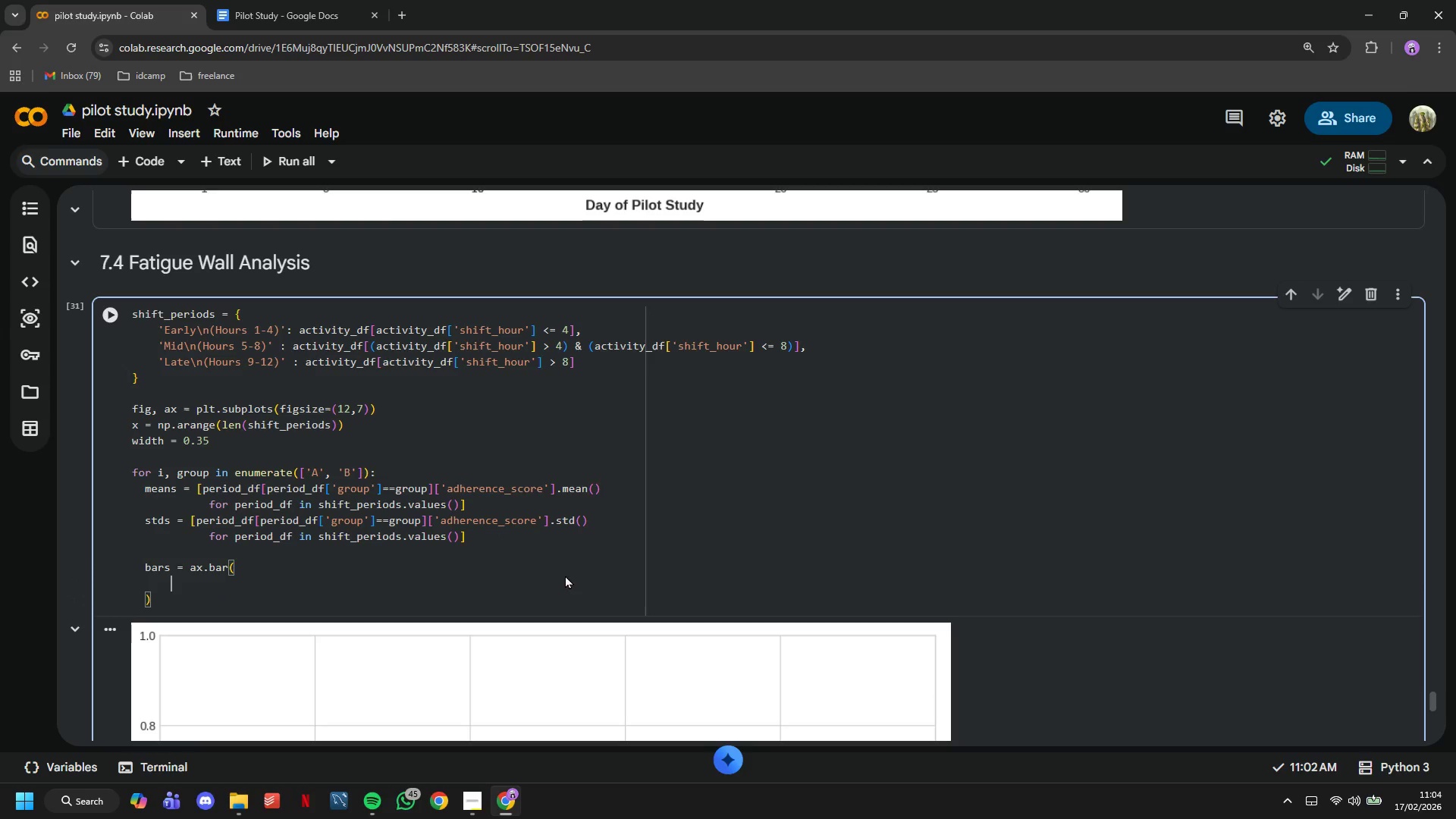 
 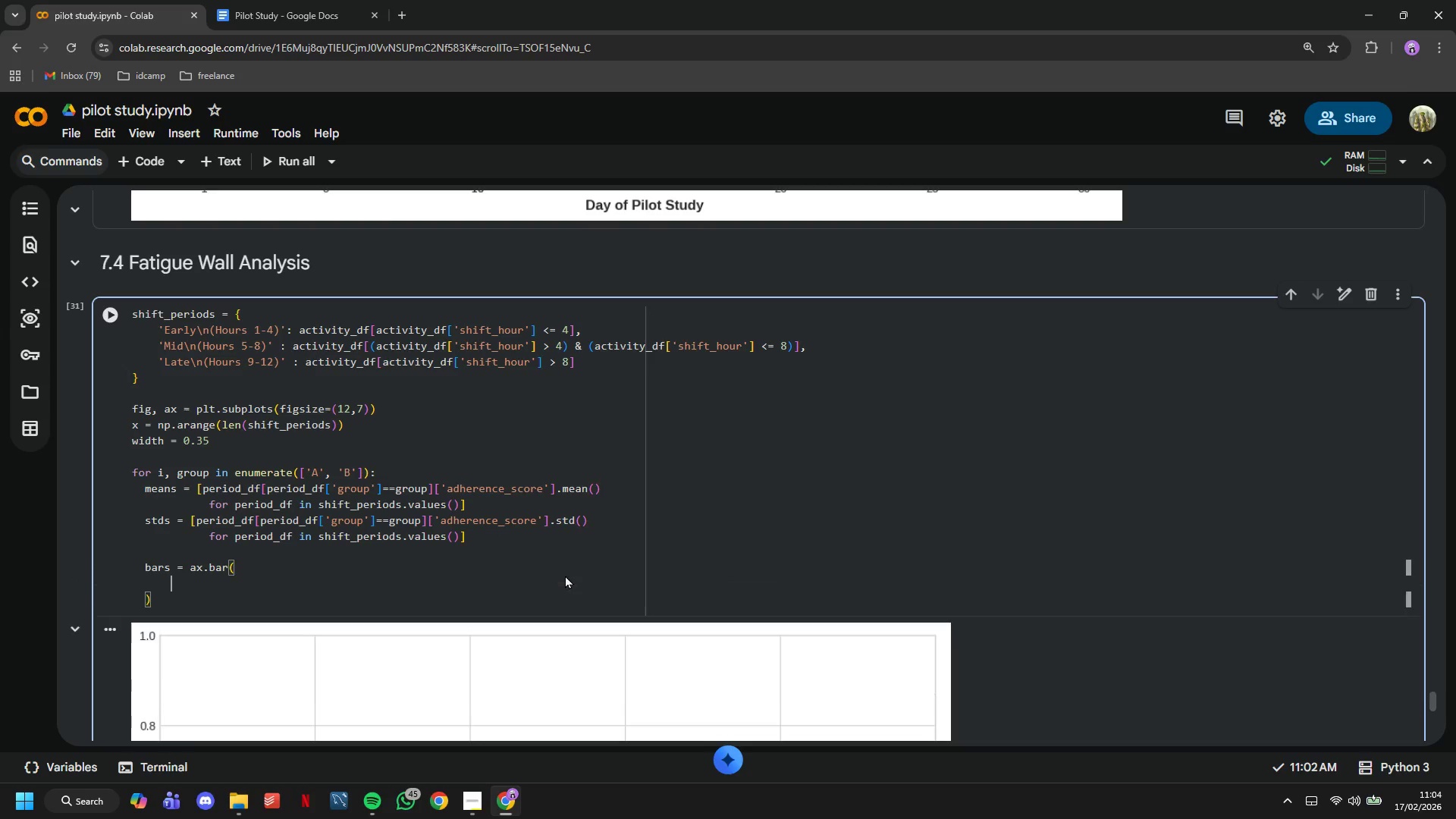 
key(Enter)
 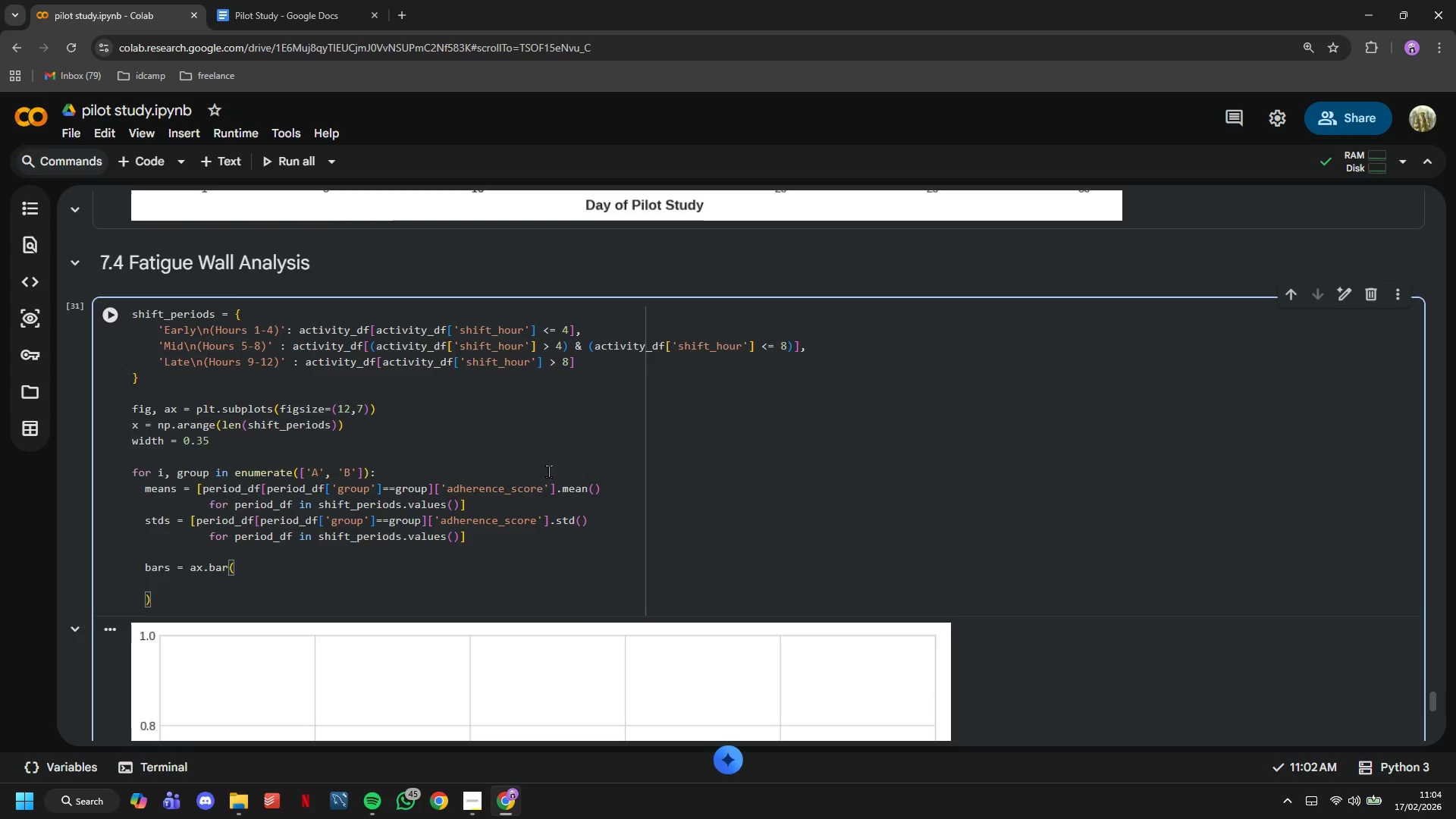 
scroll: coordinate [540, 464], scroll_direction: down, amount: 1.0
 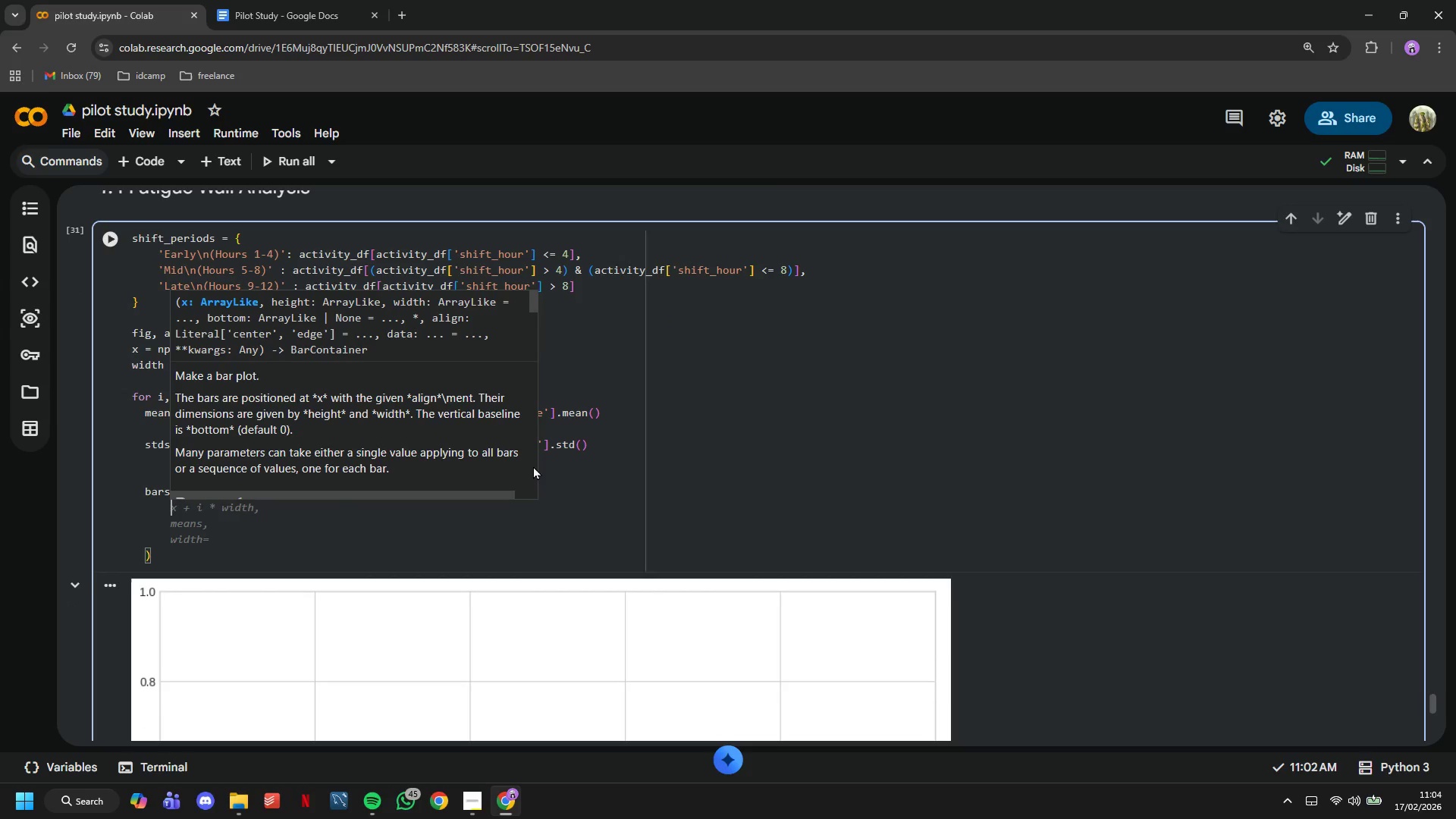 
key(X)
 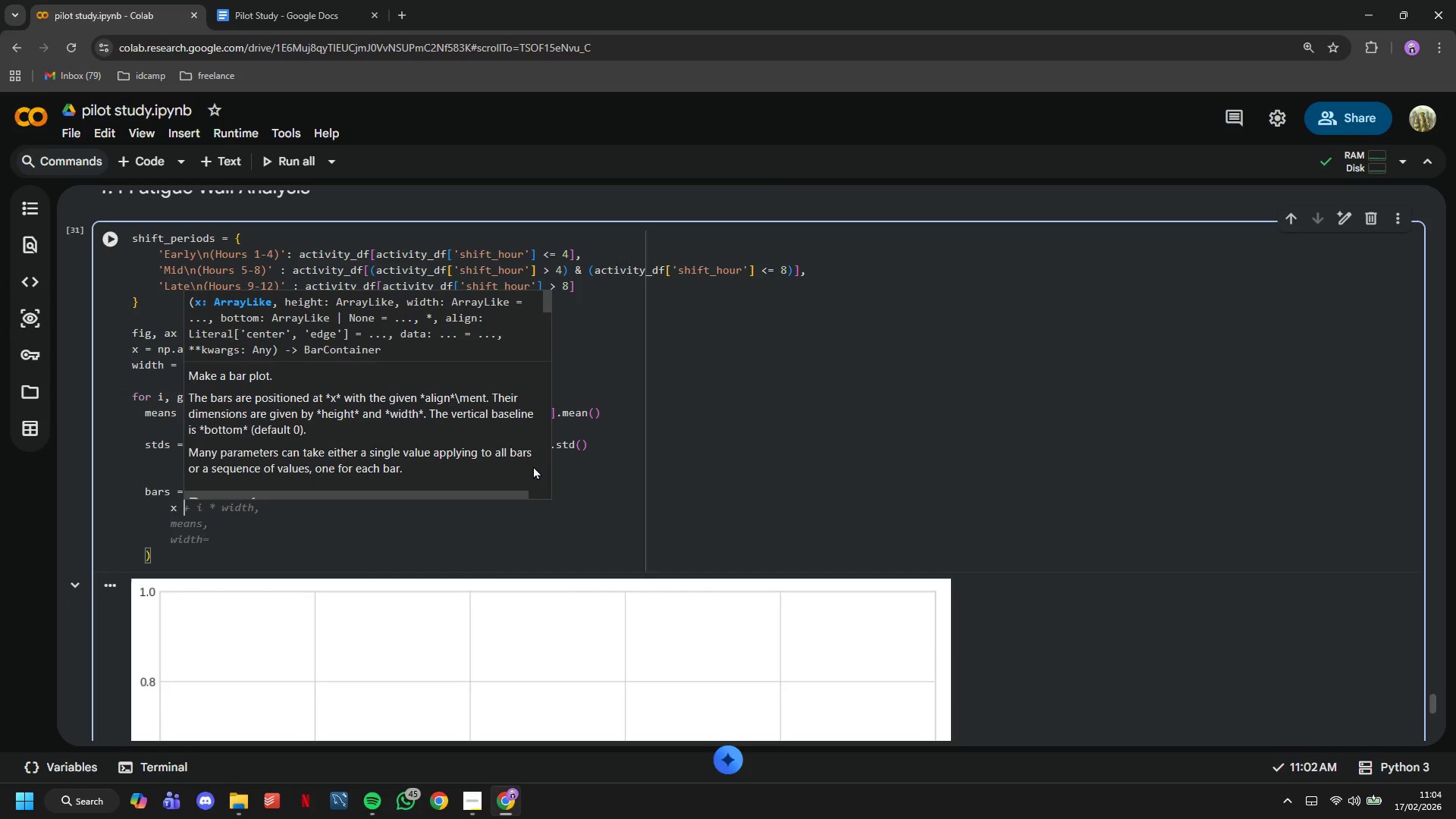 
key(Space)
 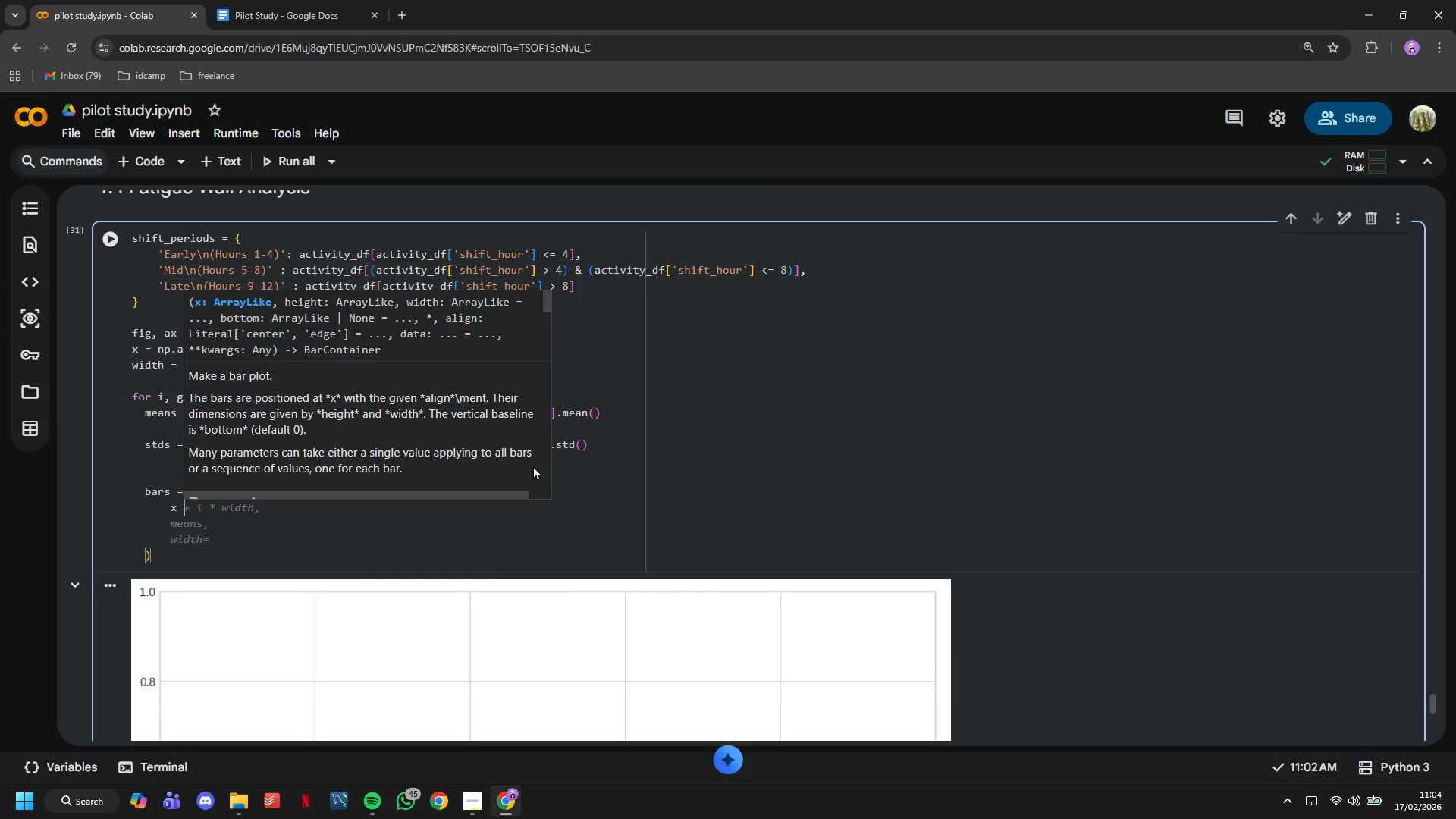 
key(Shift+ShiftLeft)
 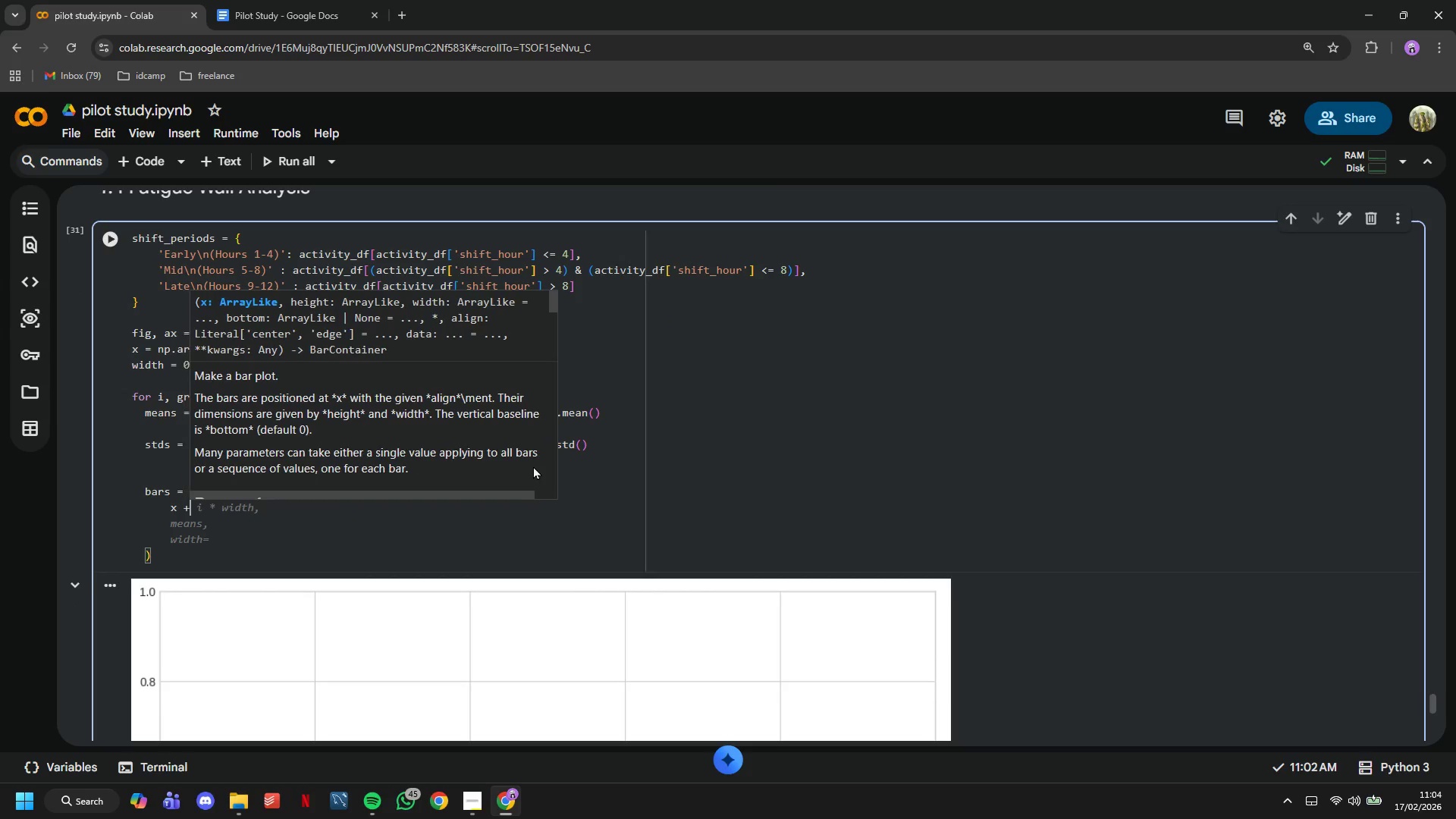 
key(Shift+Equal)
 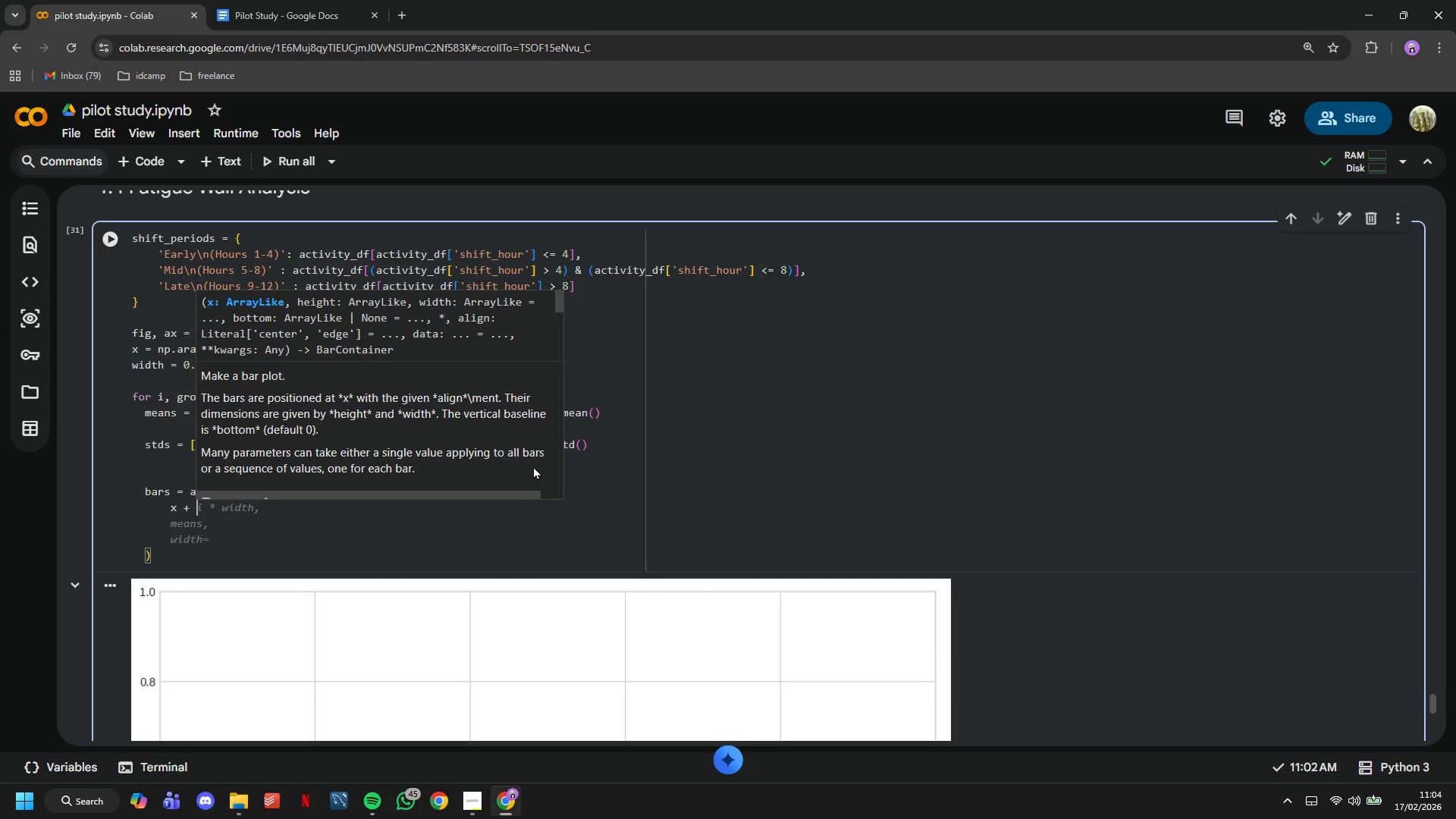 
key(Space)
 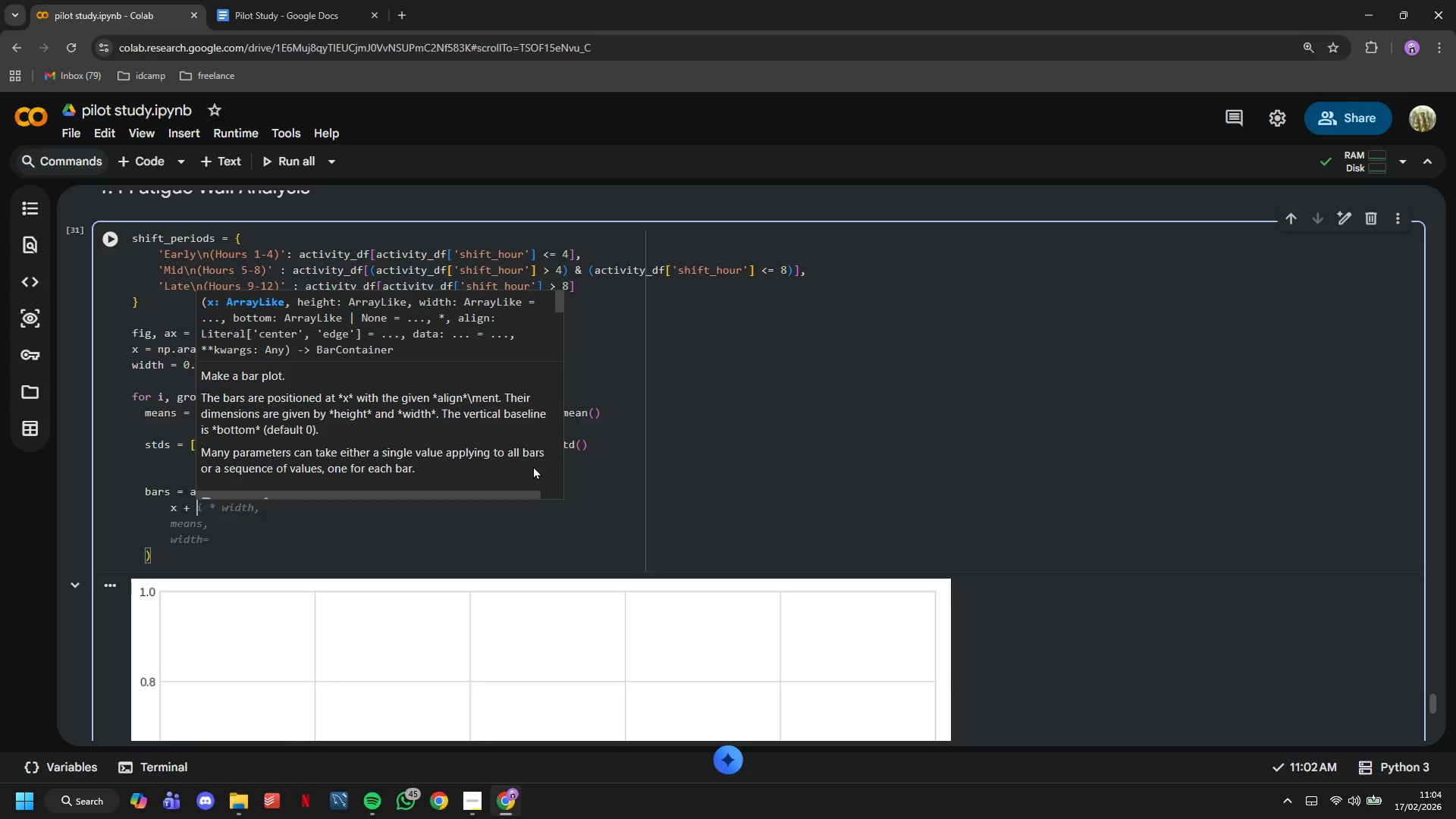 
type(i*width,)
 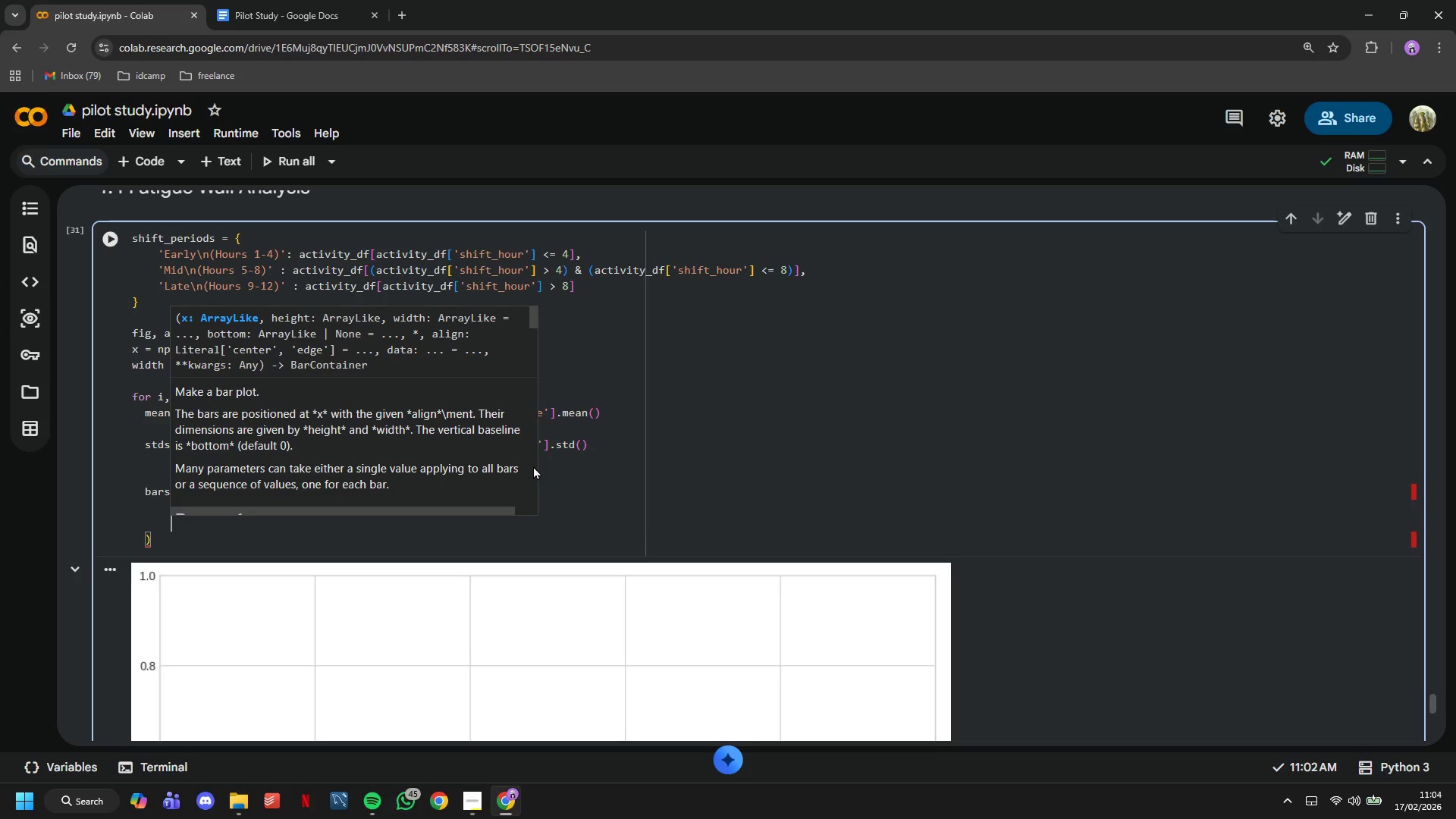 
 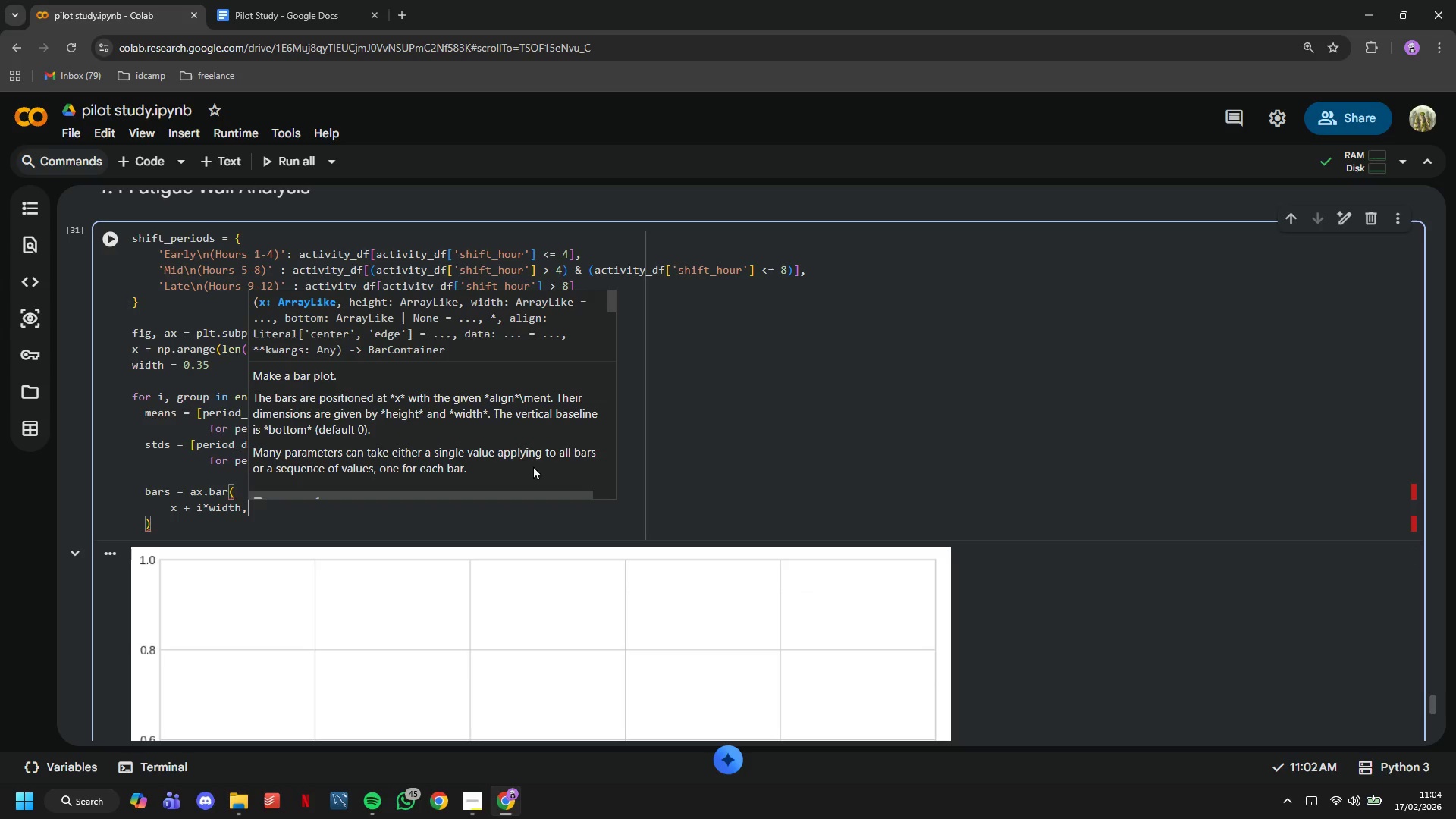 
key(Enter)
 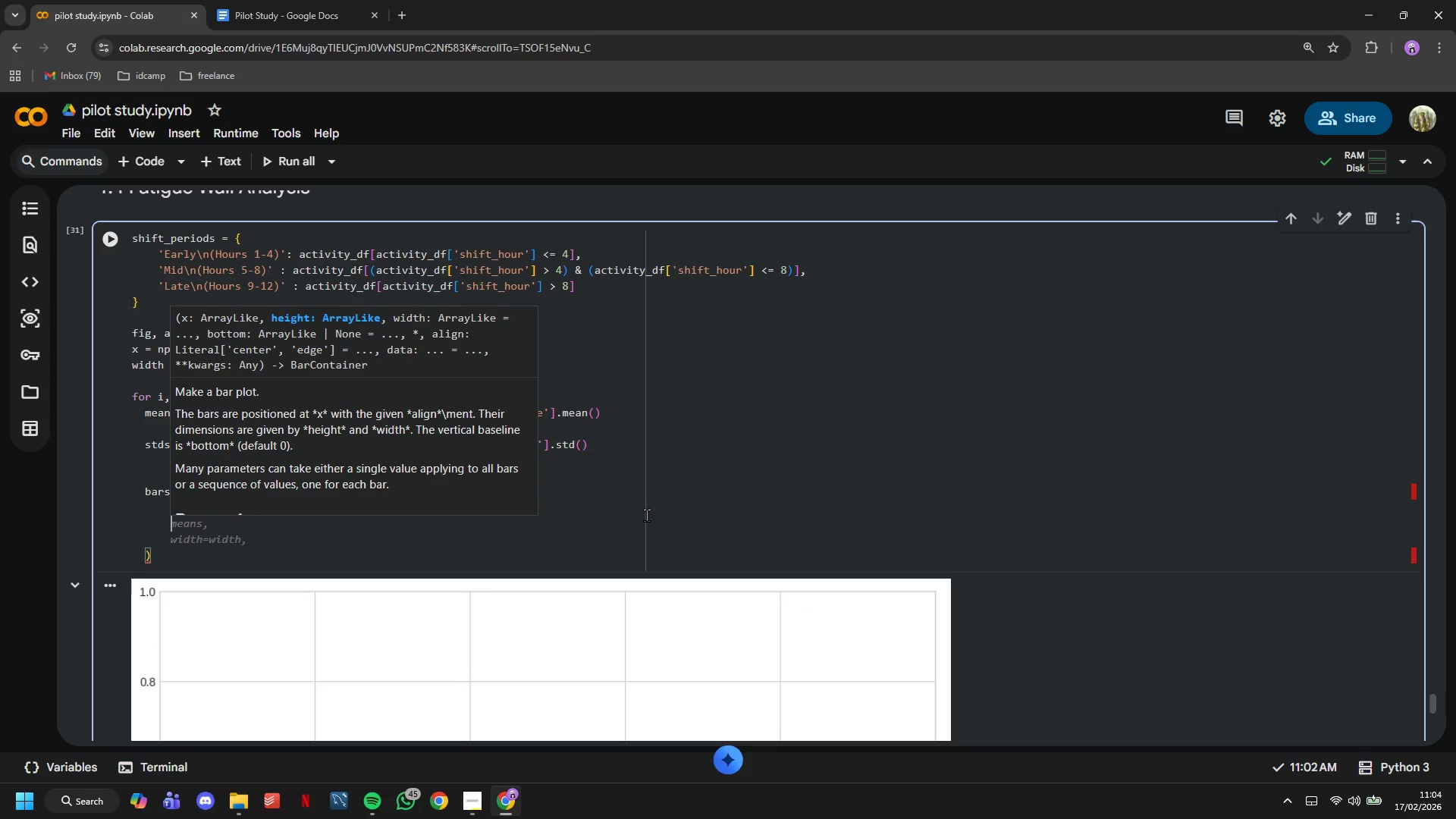 
type(means,)
 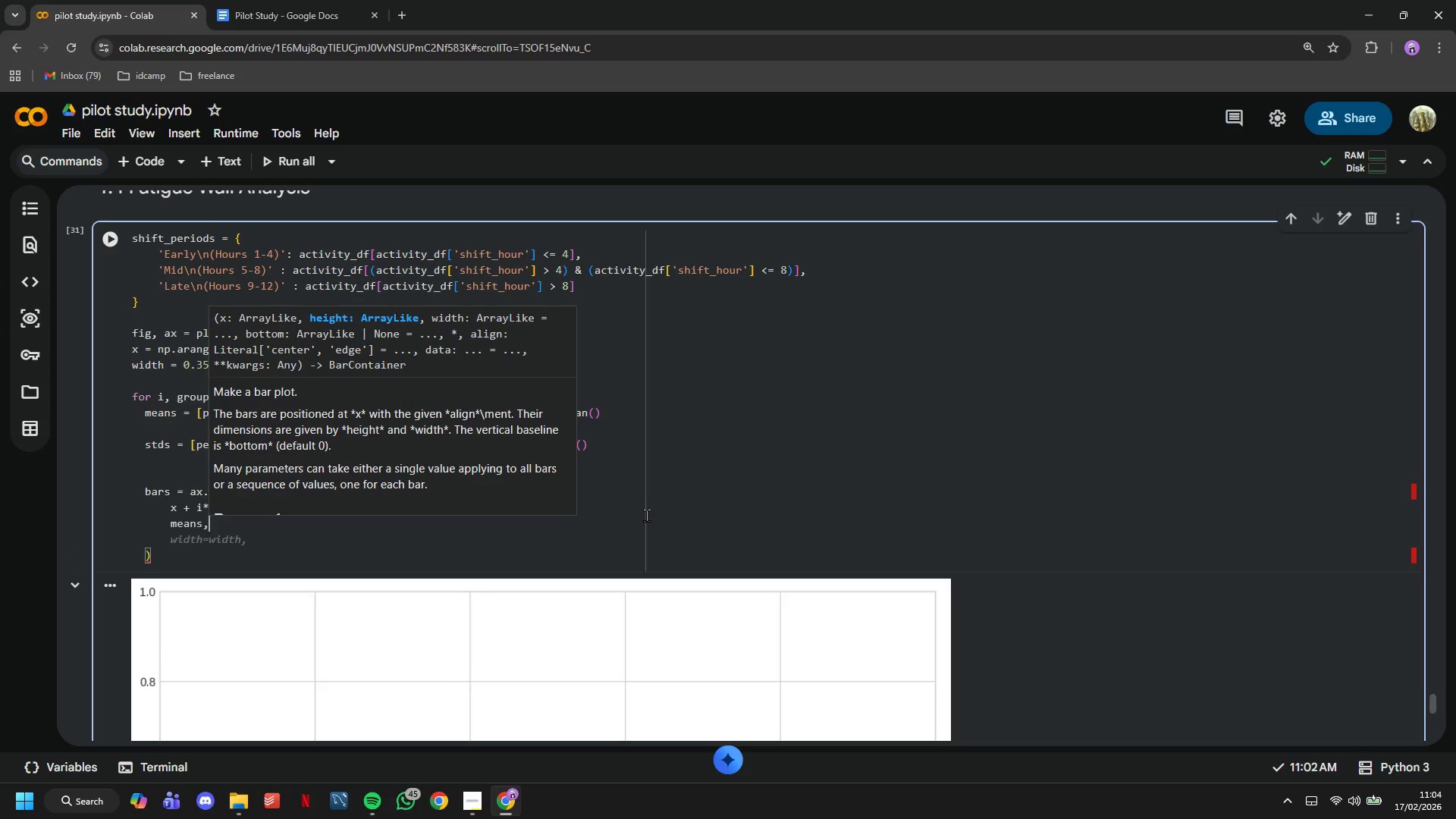 
key(Enter)
 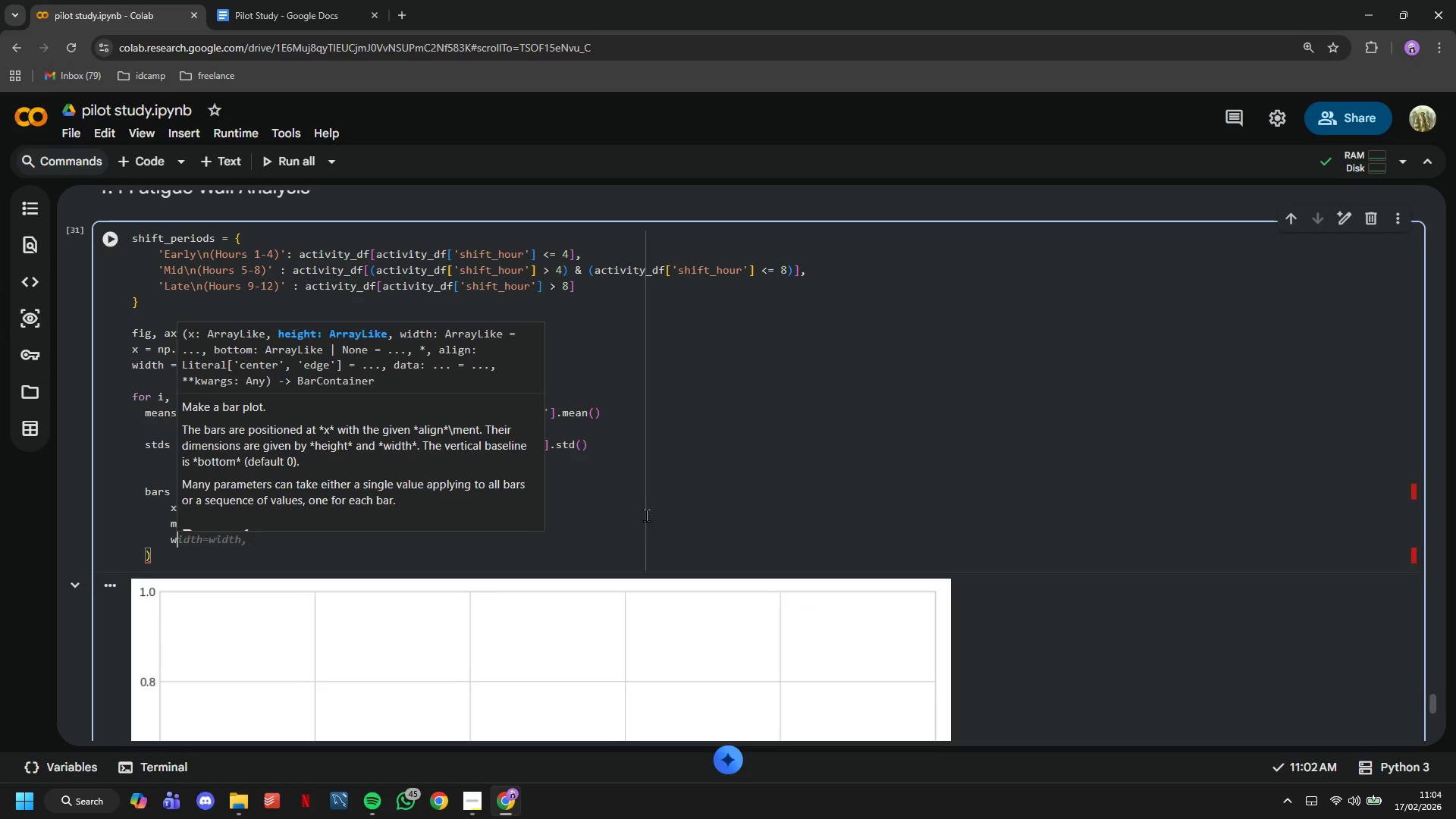 
type(widthm)
 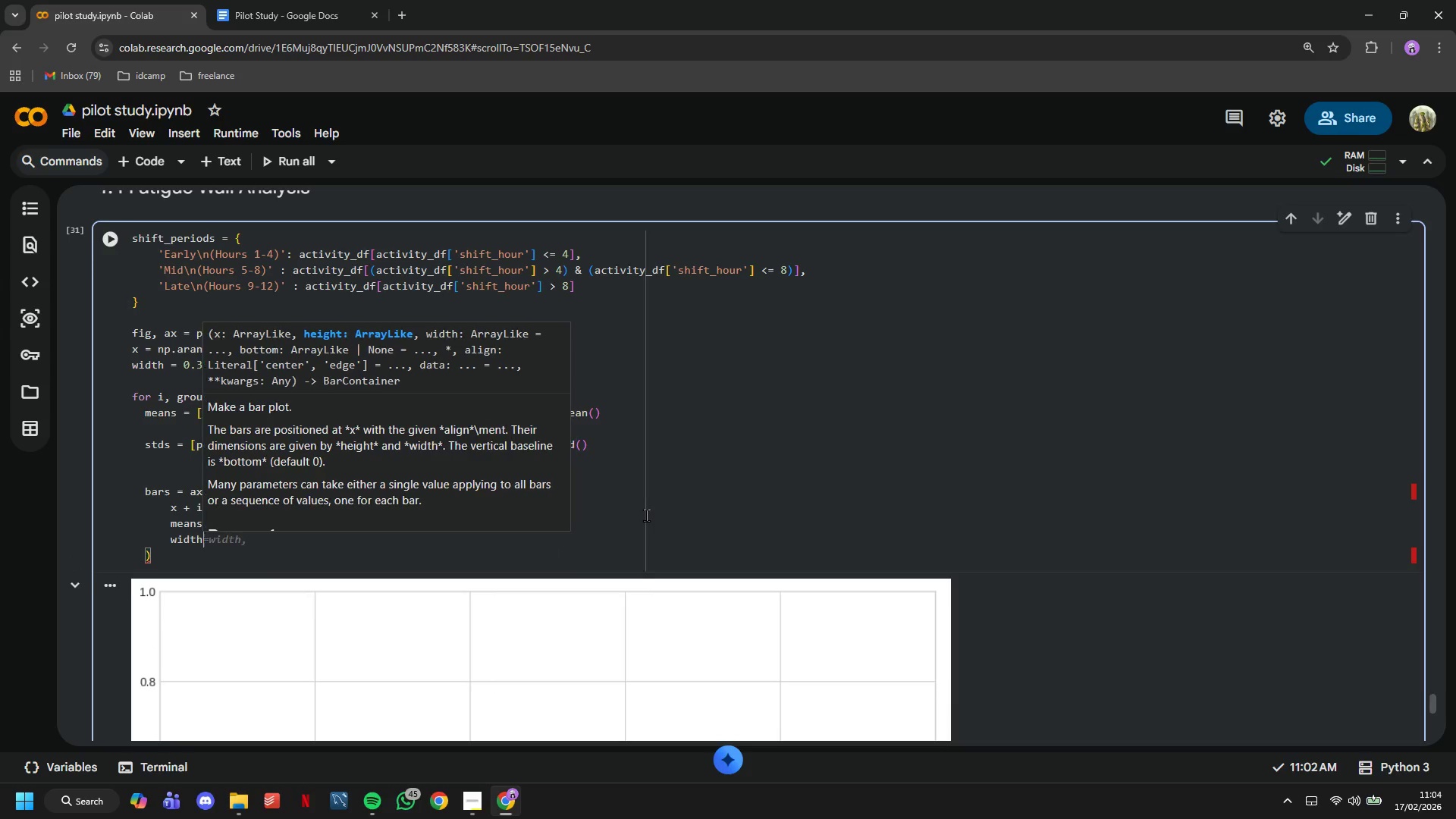 
key(Enter)
 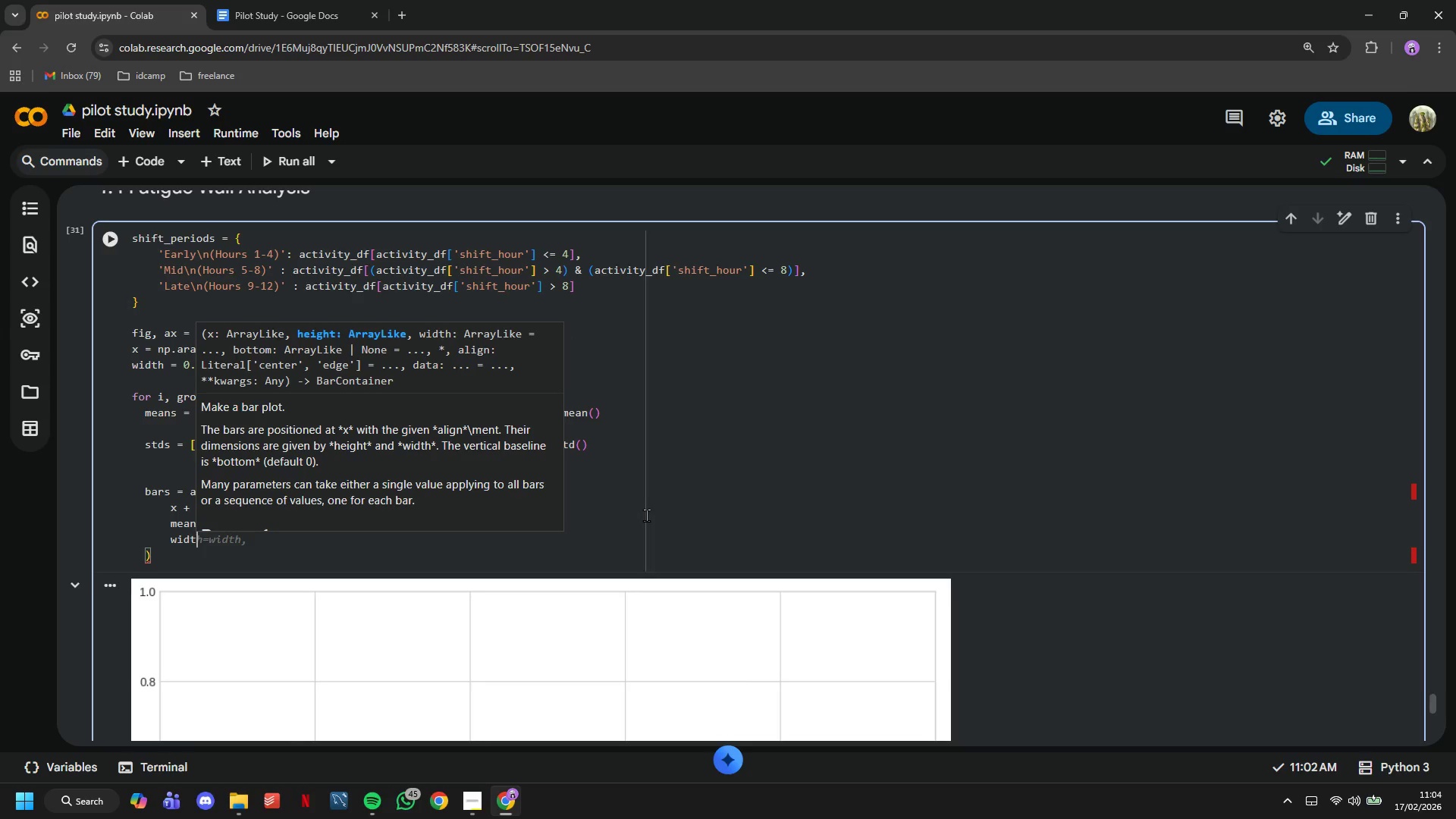 
key(Backspace)
 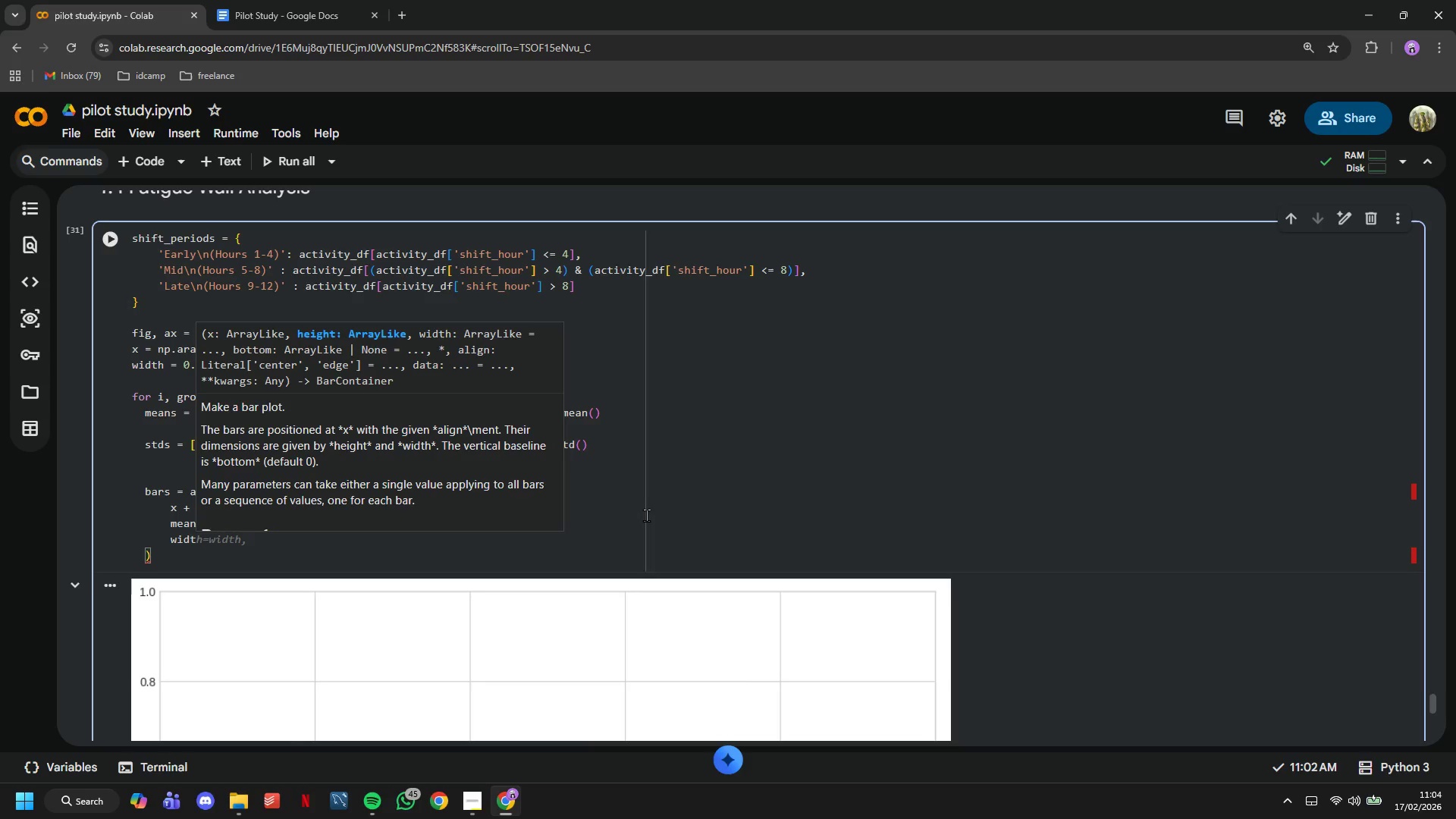 
key(H)
 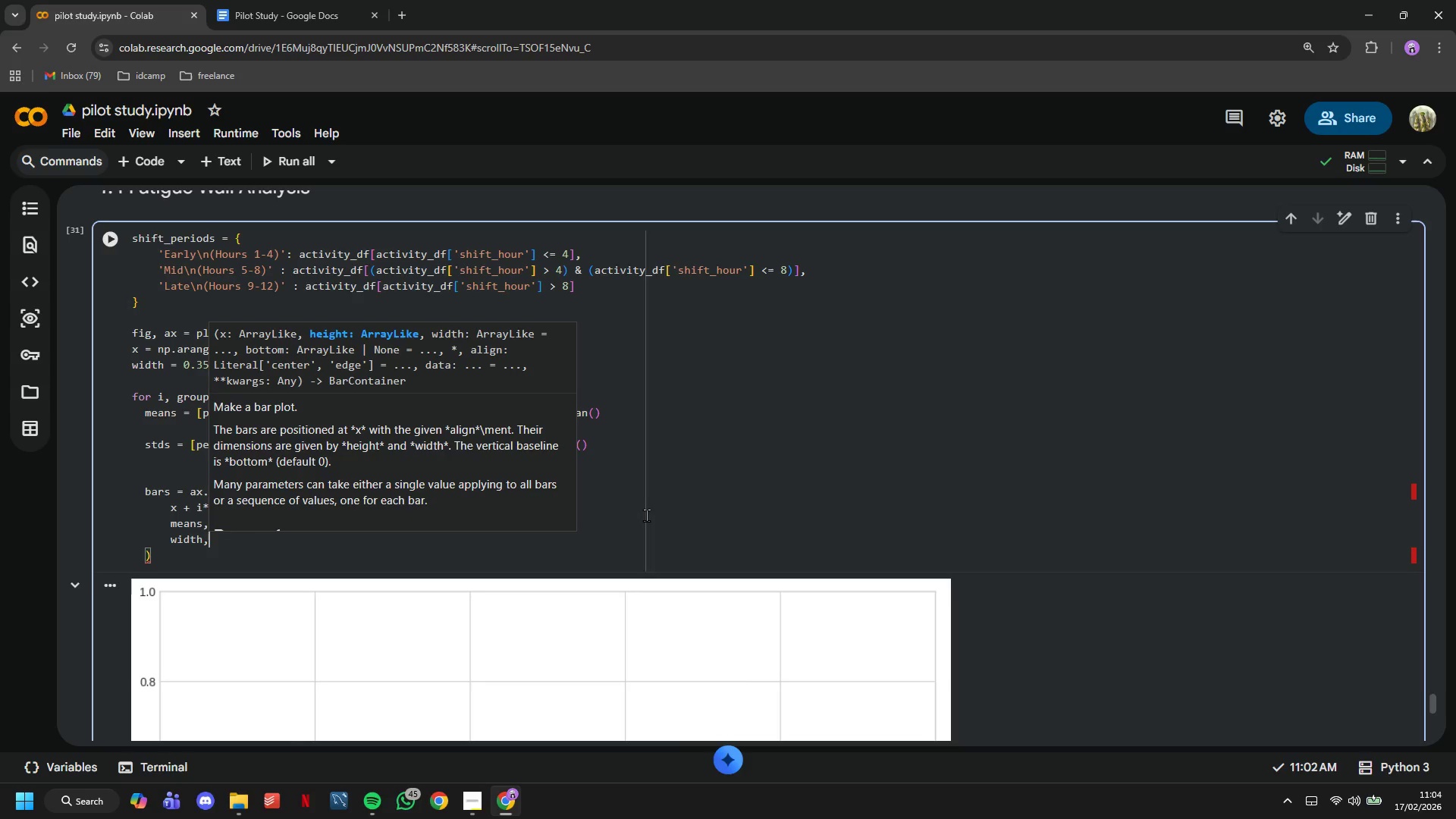 
key(Comma)
 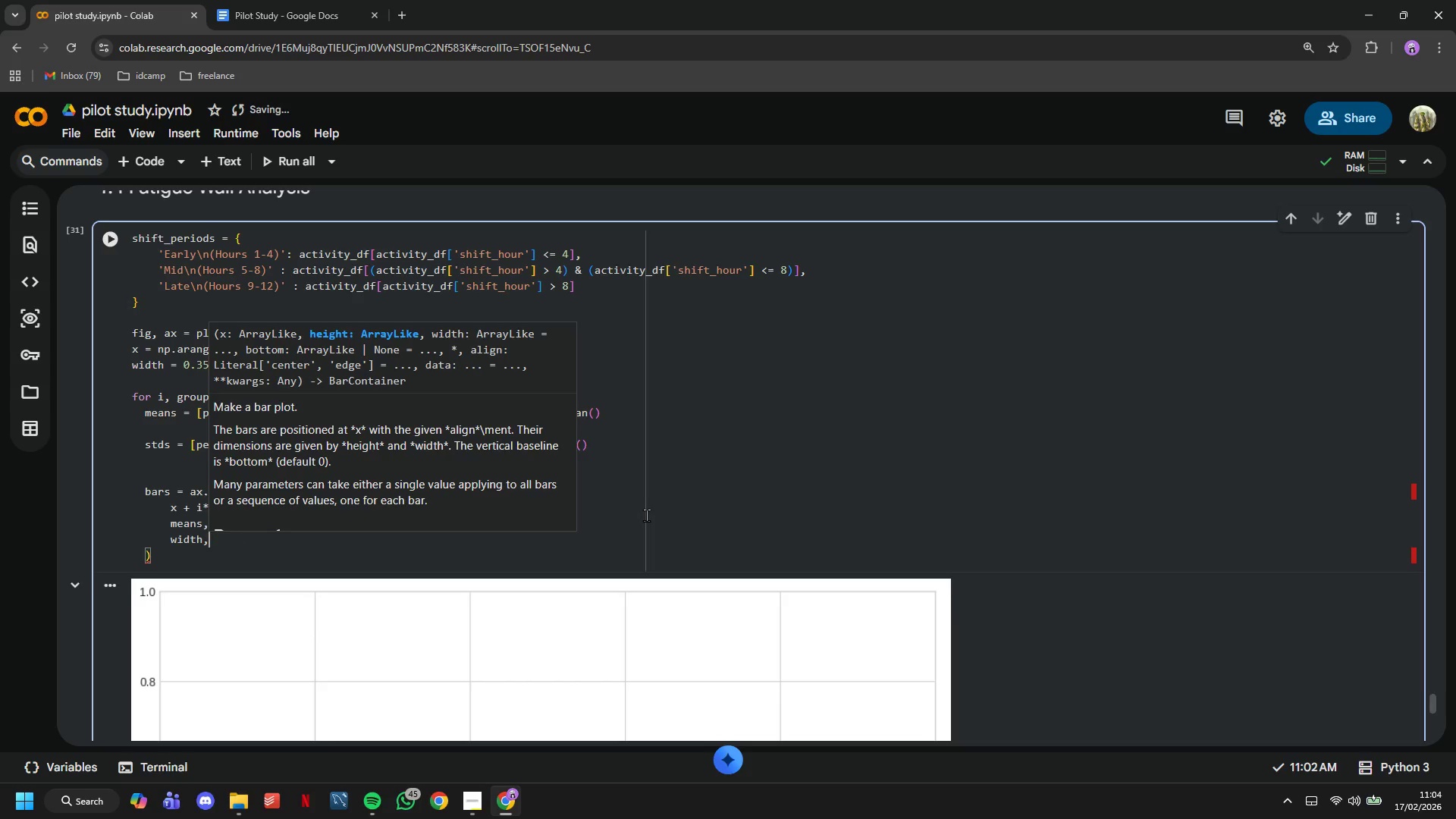 
key(Enter)
 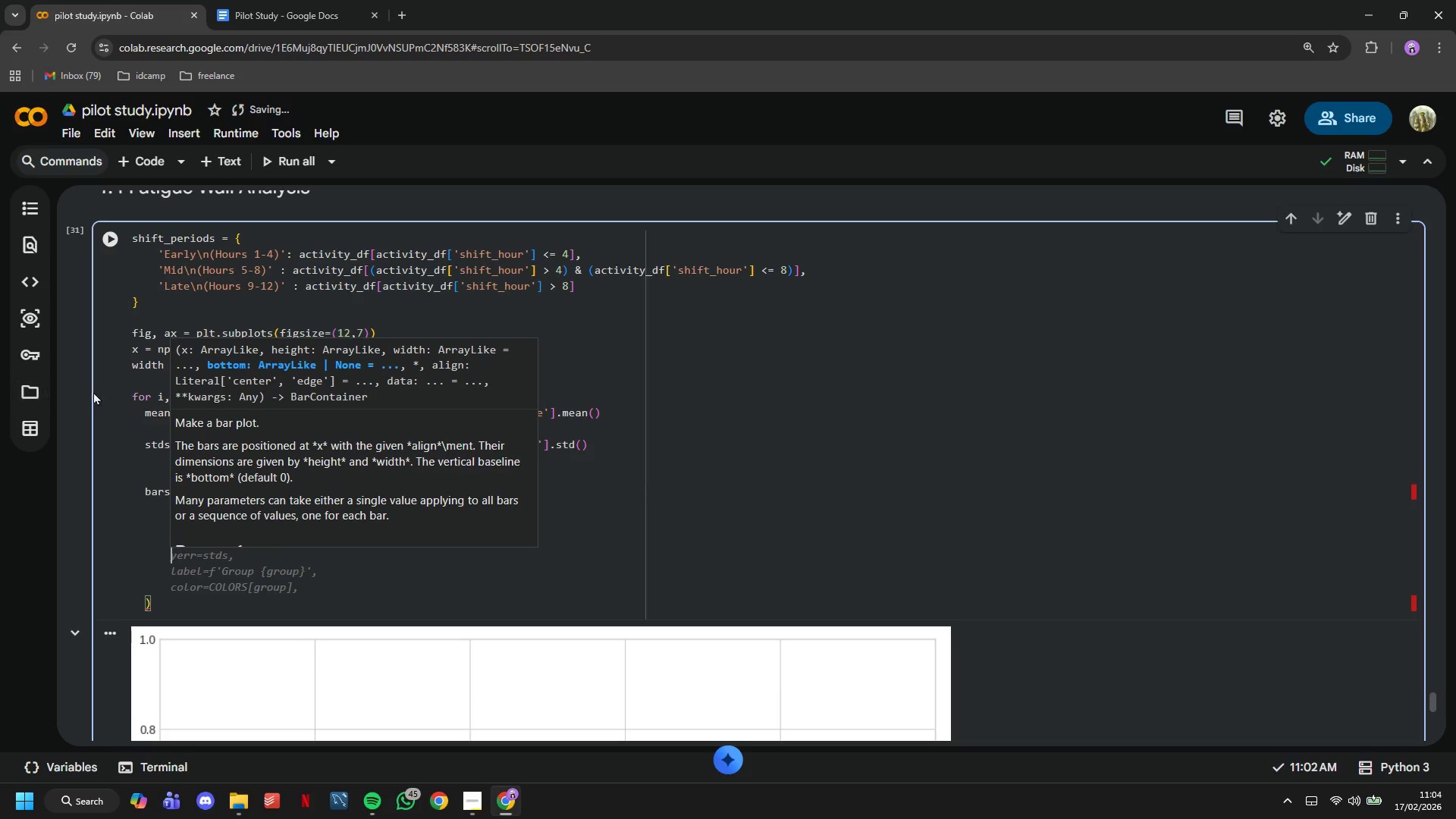 
left_click([163, 411])
 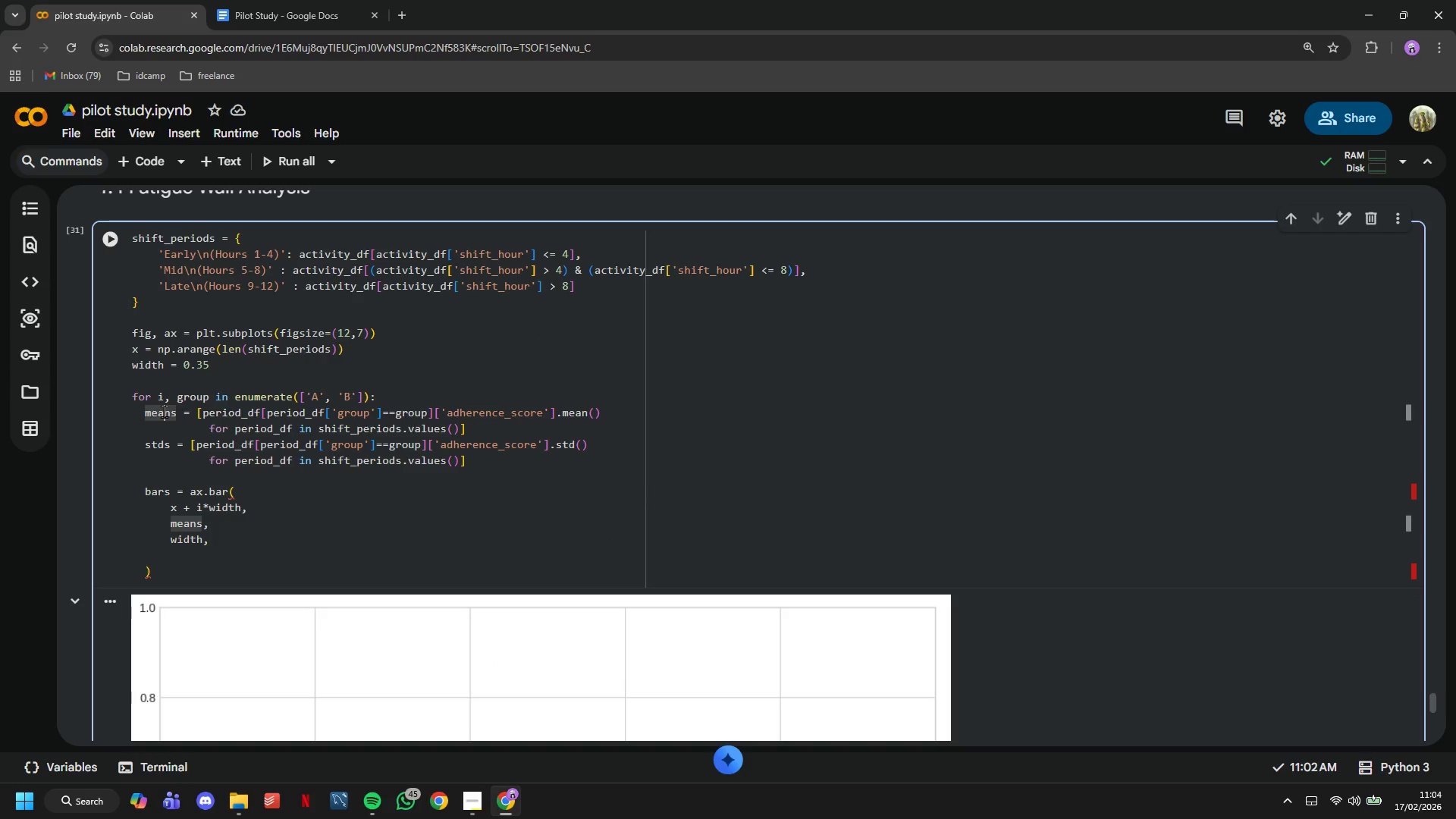 
scroll: coordinate [164, 411], scroll_direction: down, amount: 1.0
 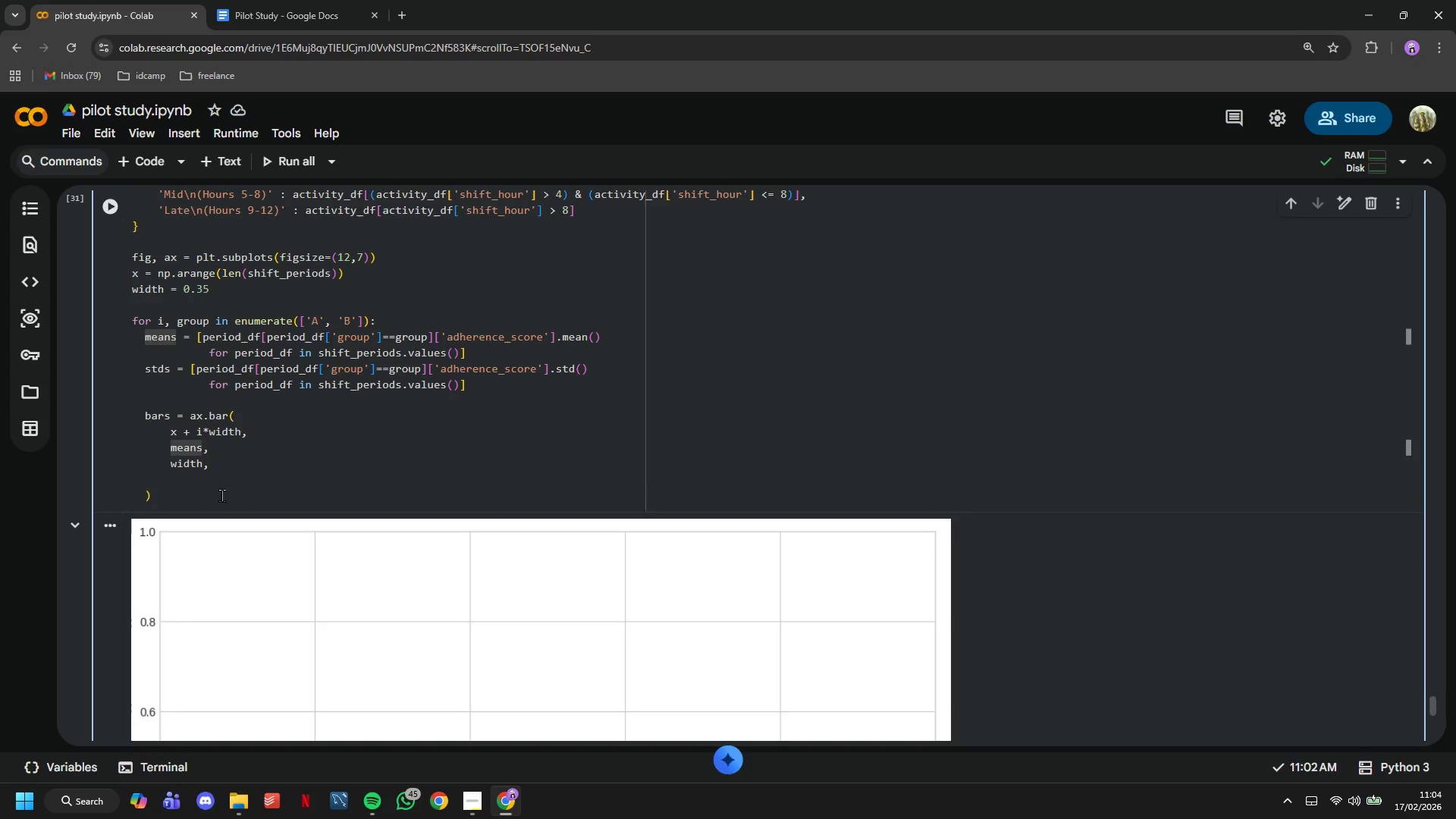 
left_click([208, 480])
 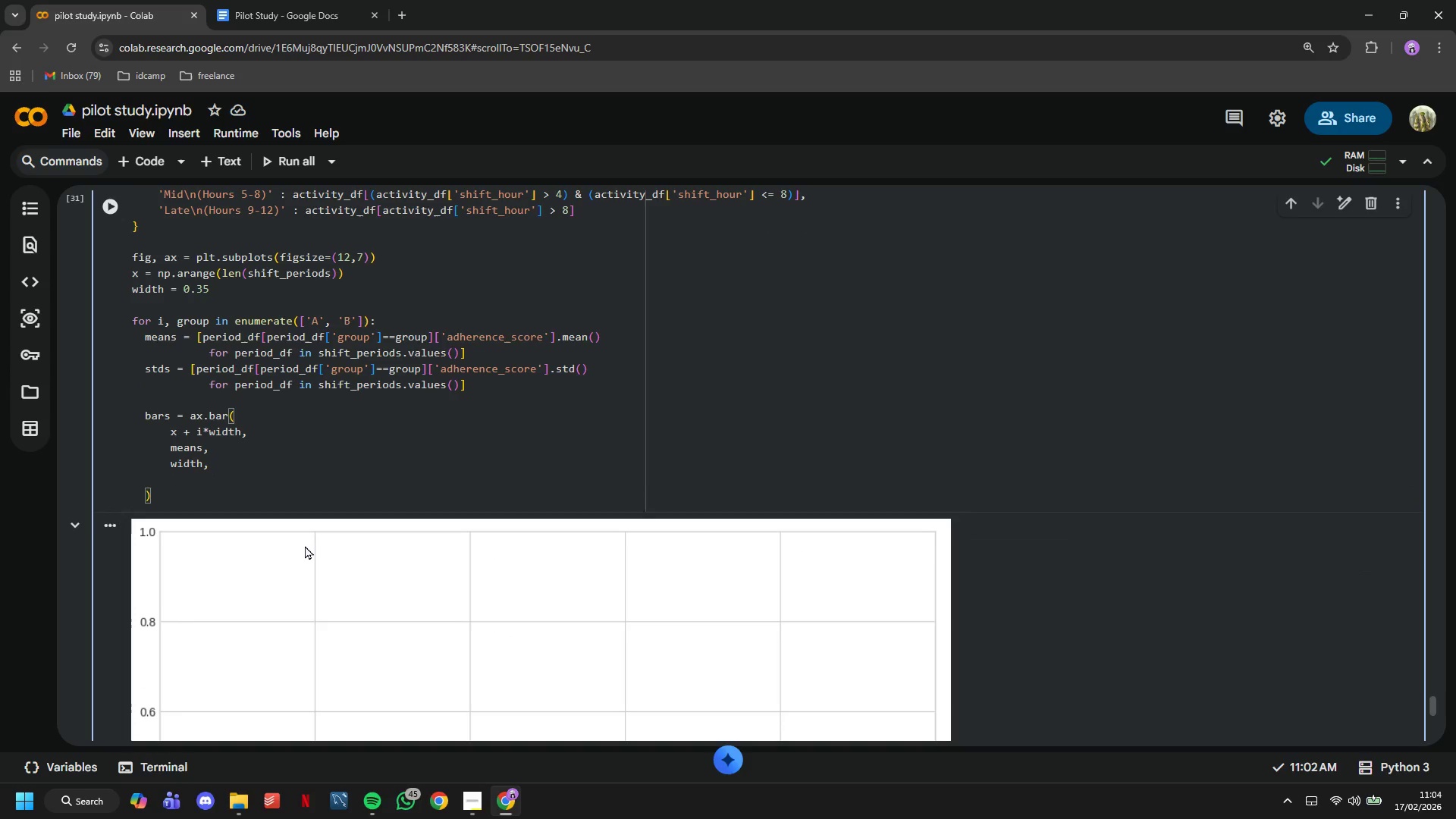 
type(label=f'')
 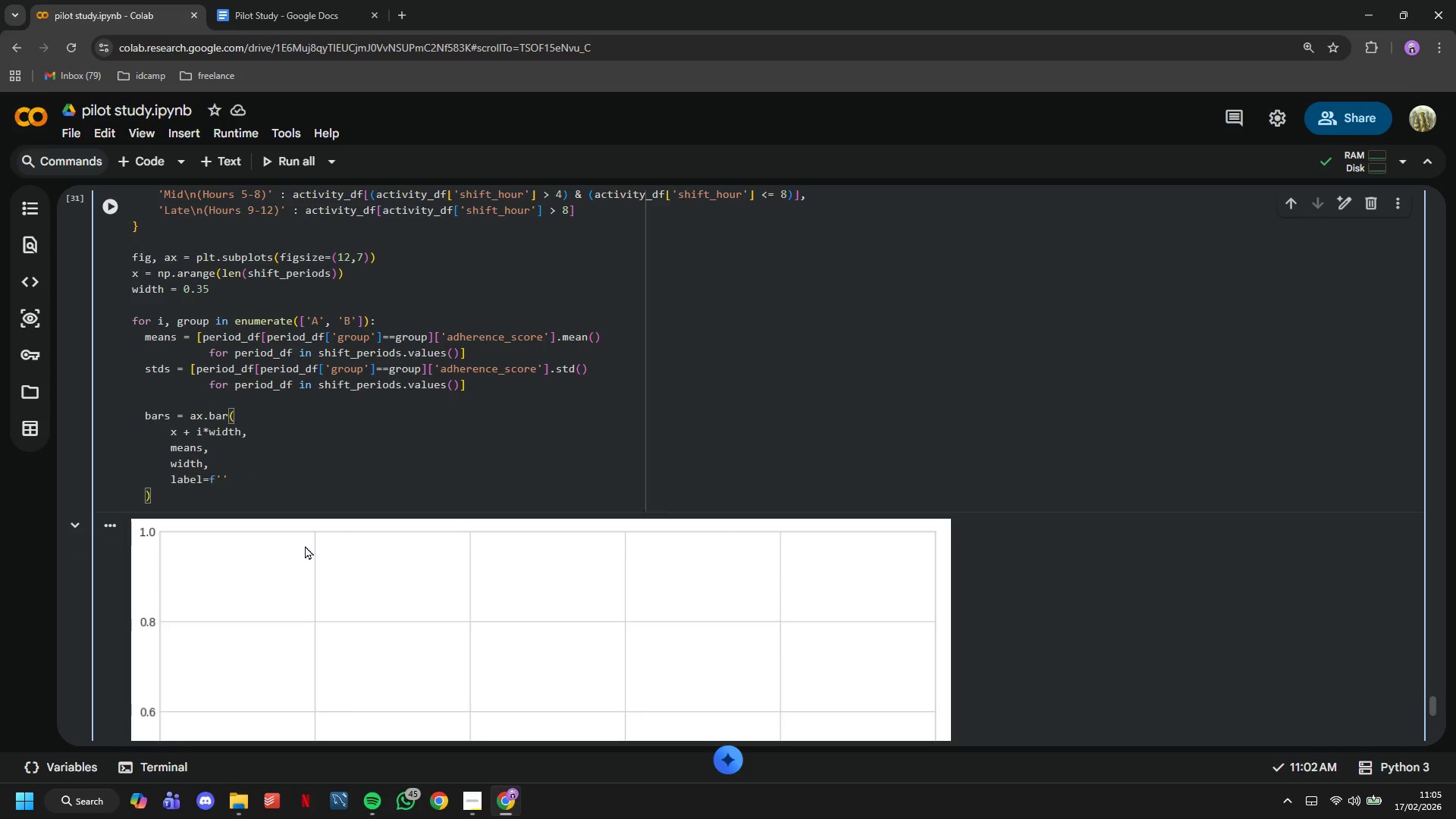 
key(ArrowLeft)
 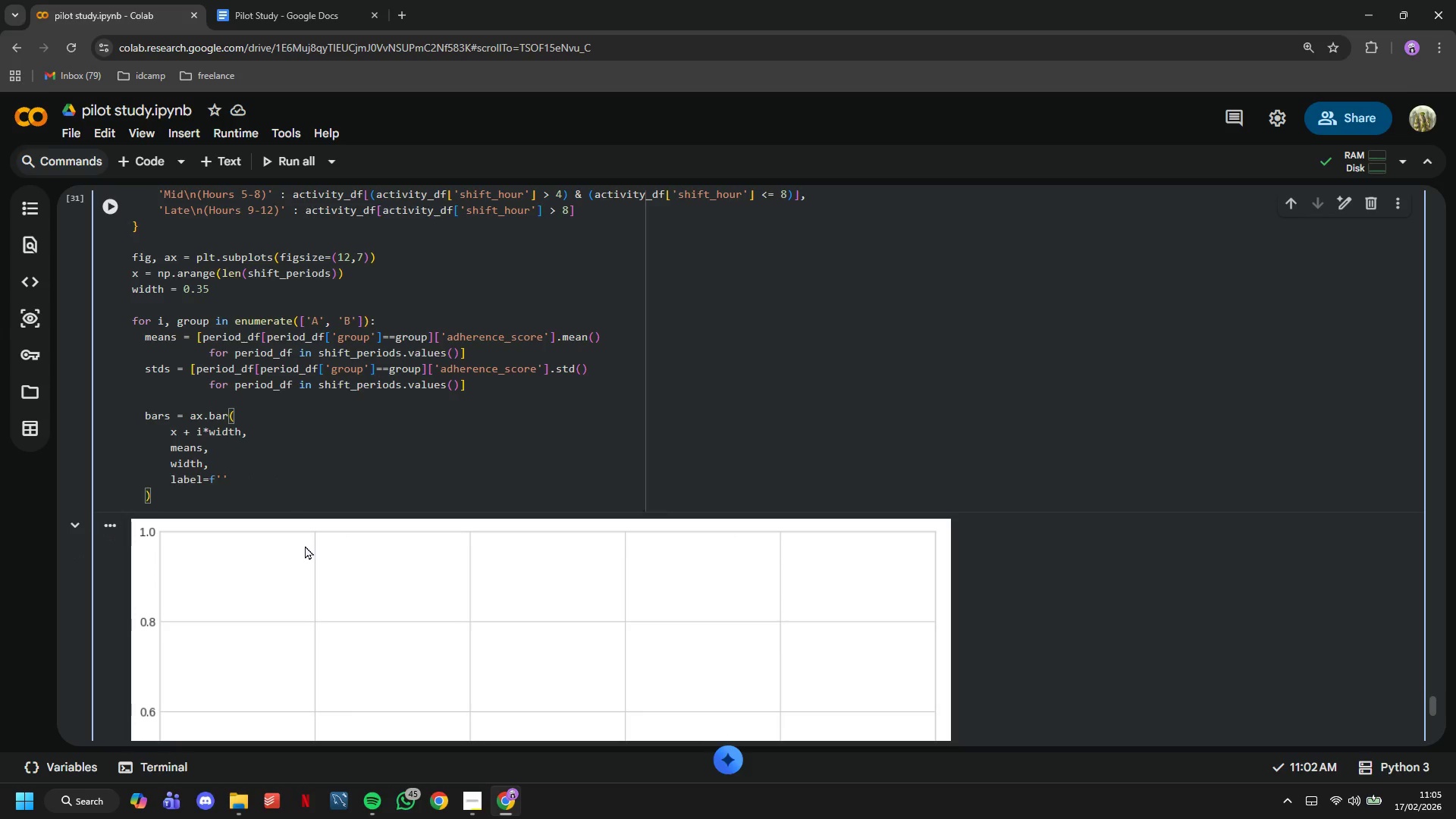 
type(Group)
 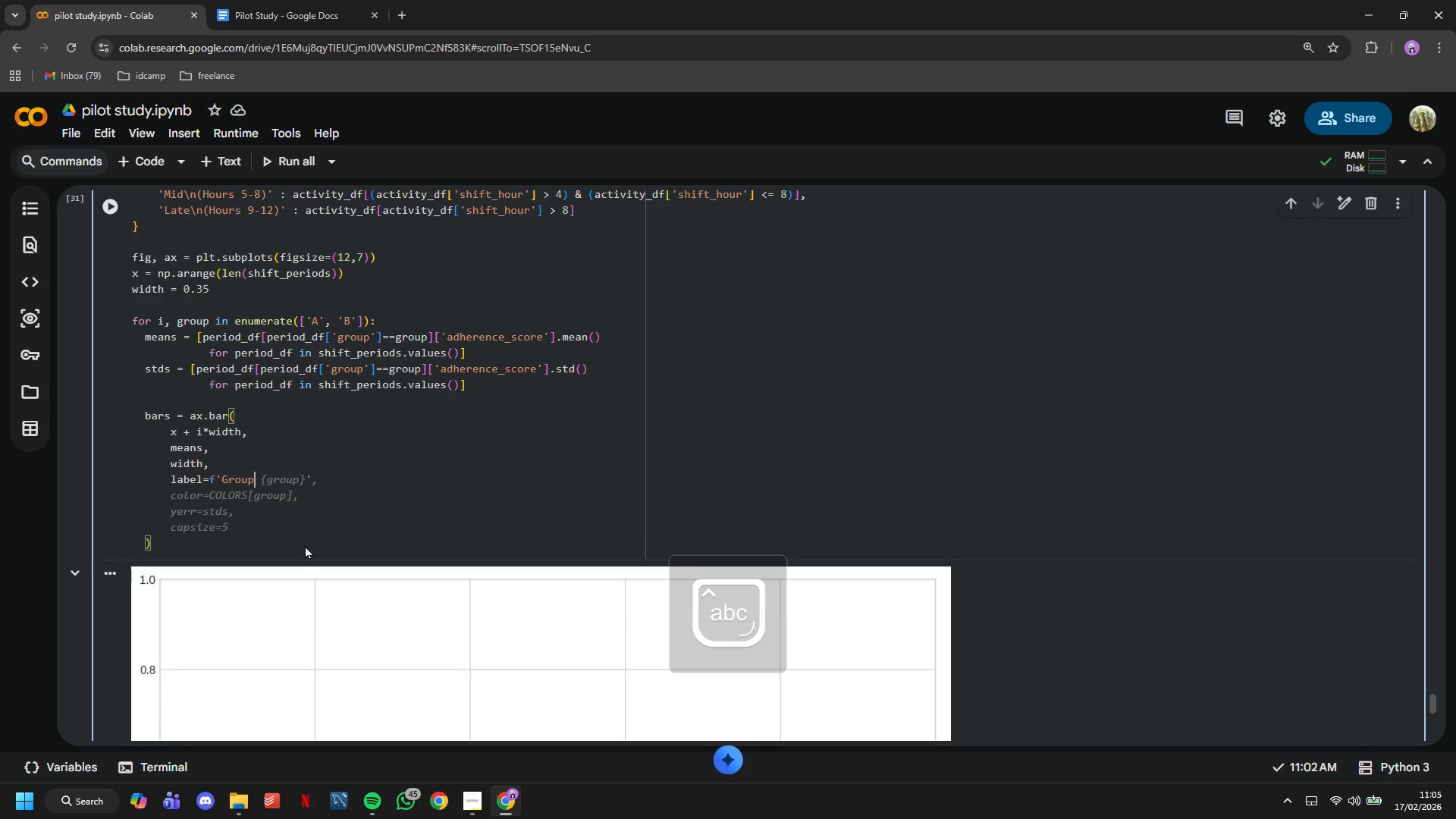 
type({grouo)
key(Backspace)
type(p)
 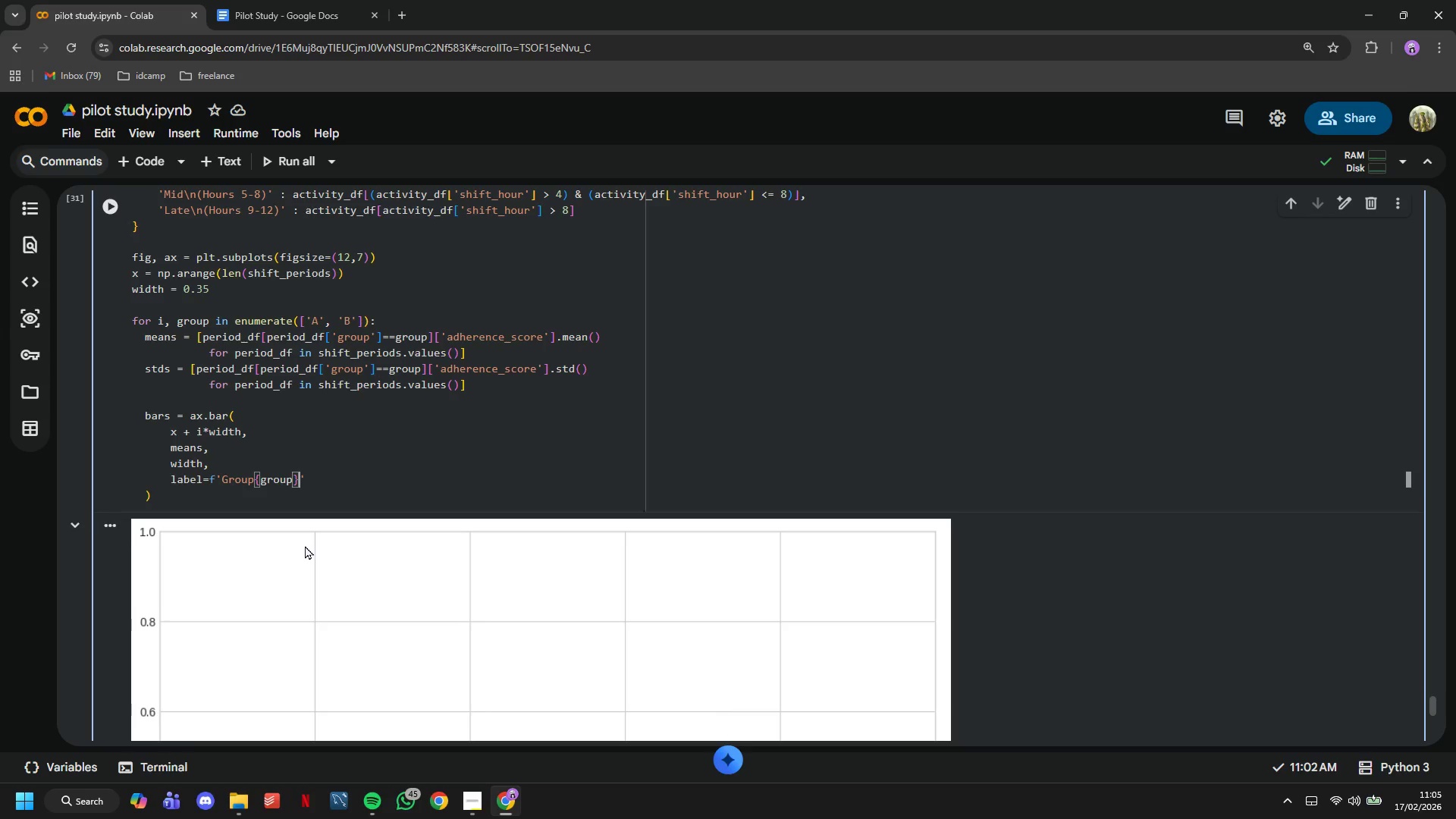 
key(ArrowRight)
 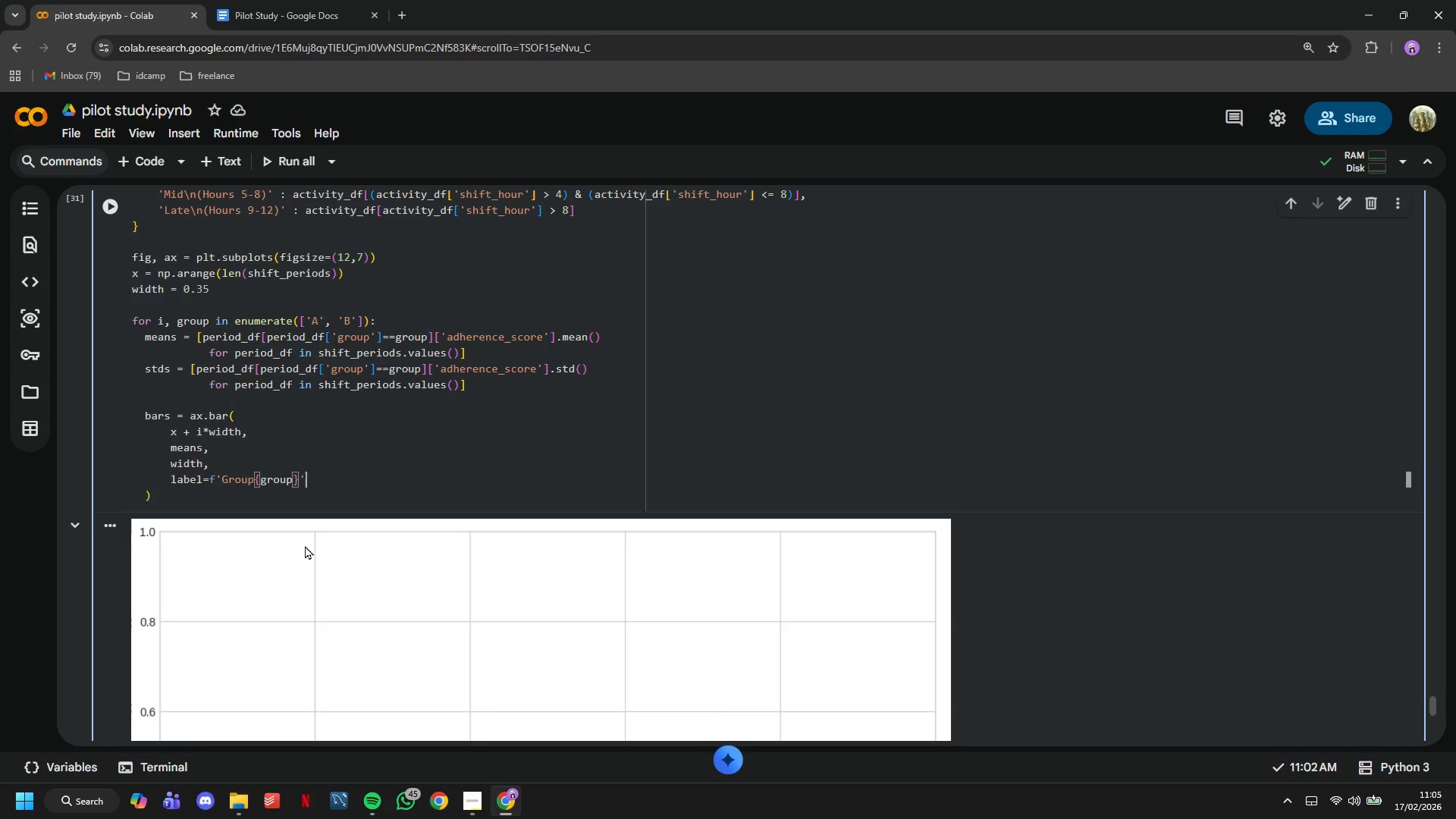 
key(ArrowRight)
 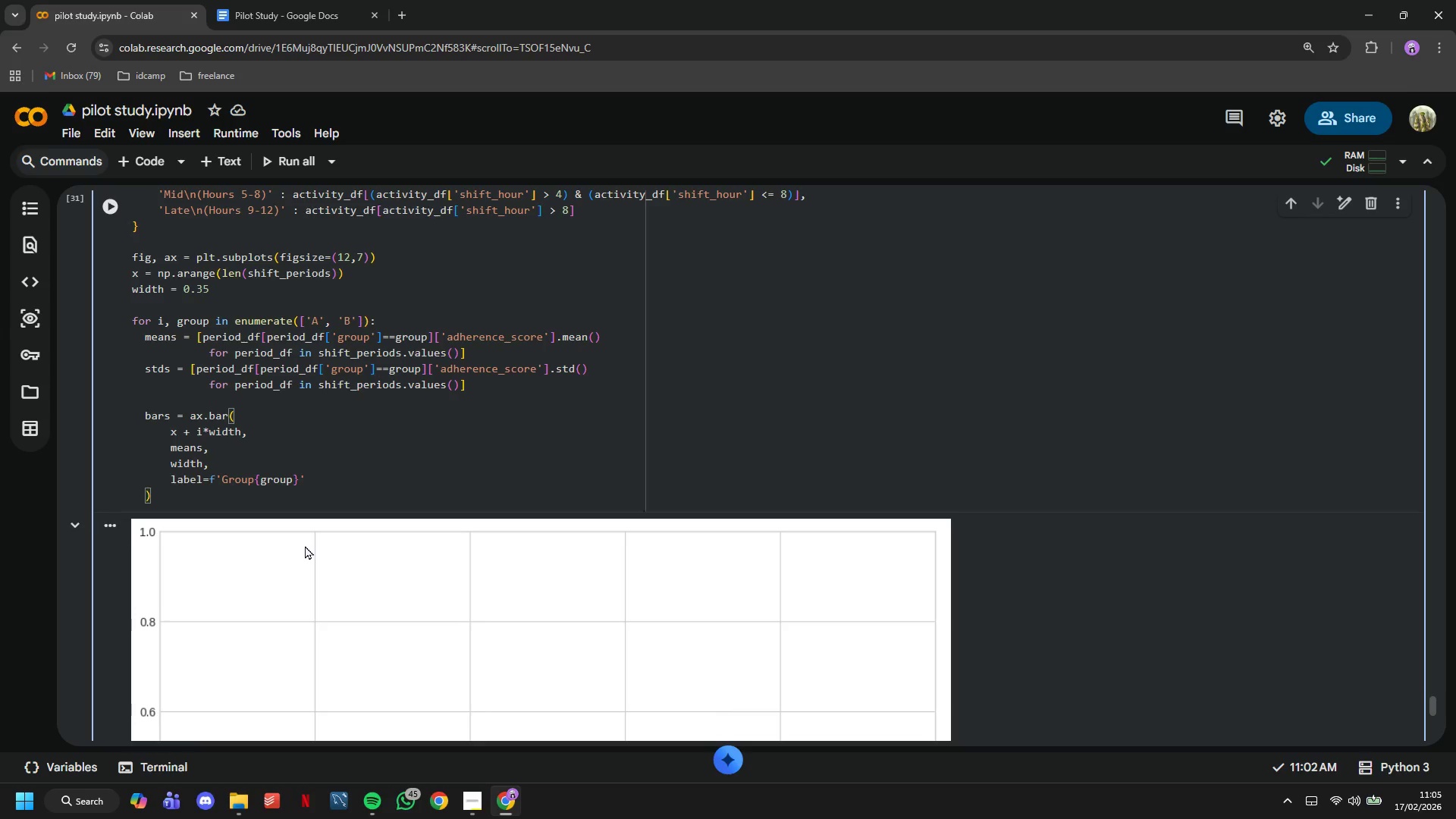 
key(Comma)
 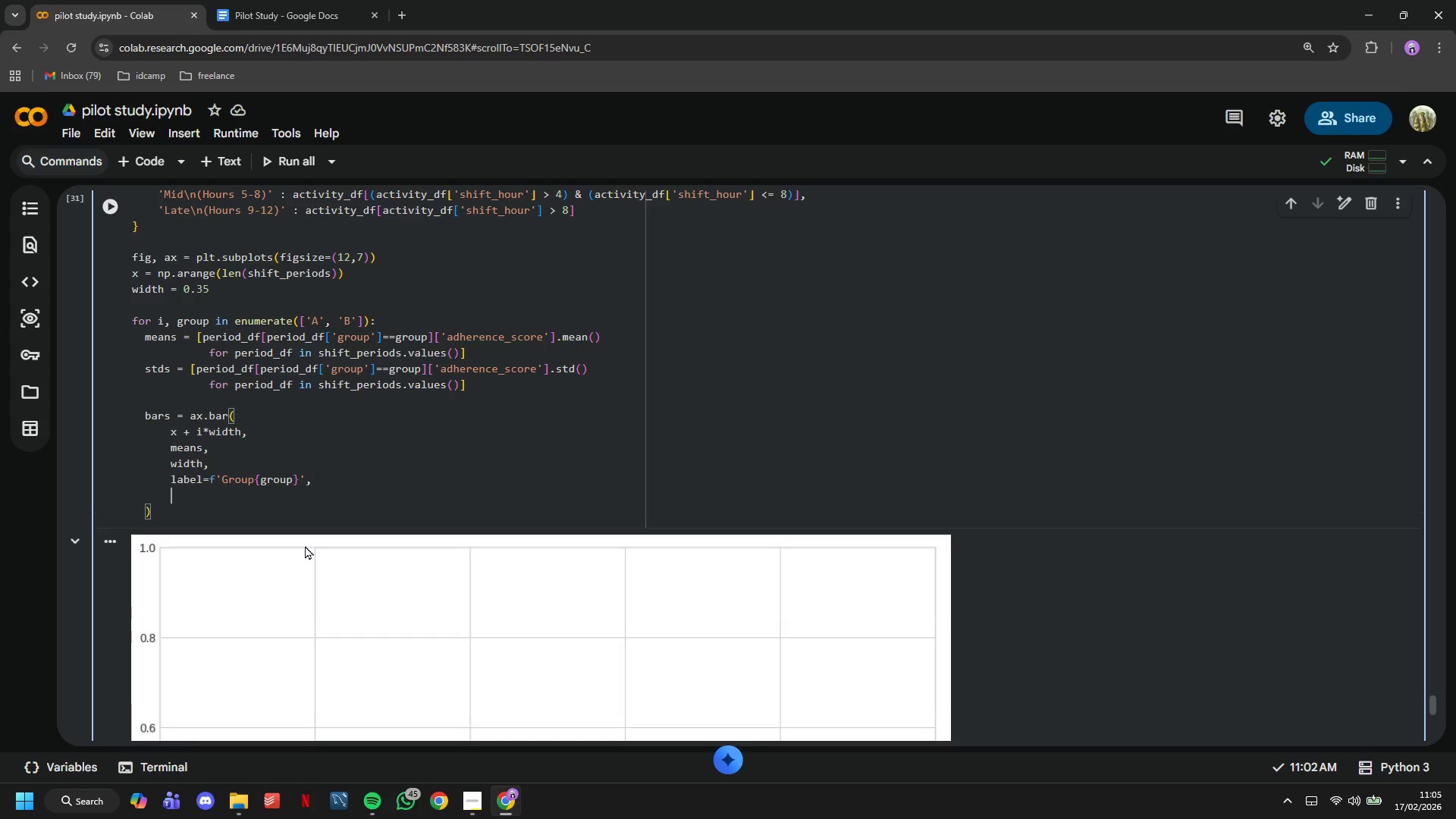 
key(Enter)
 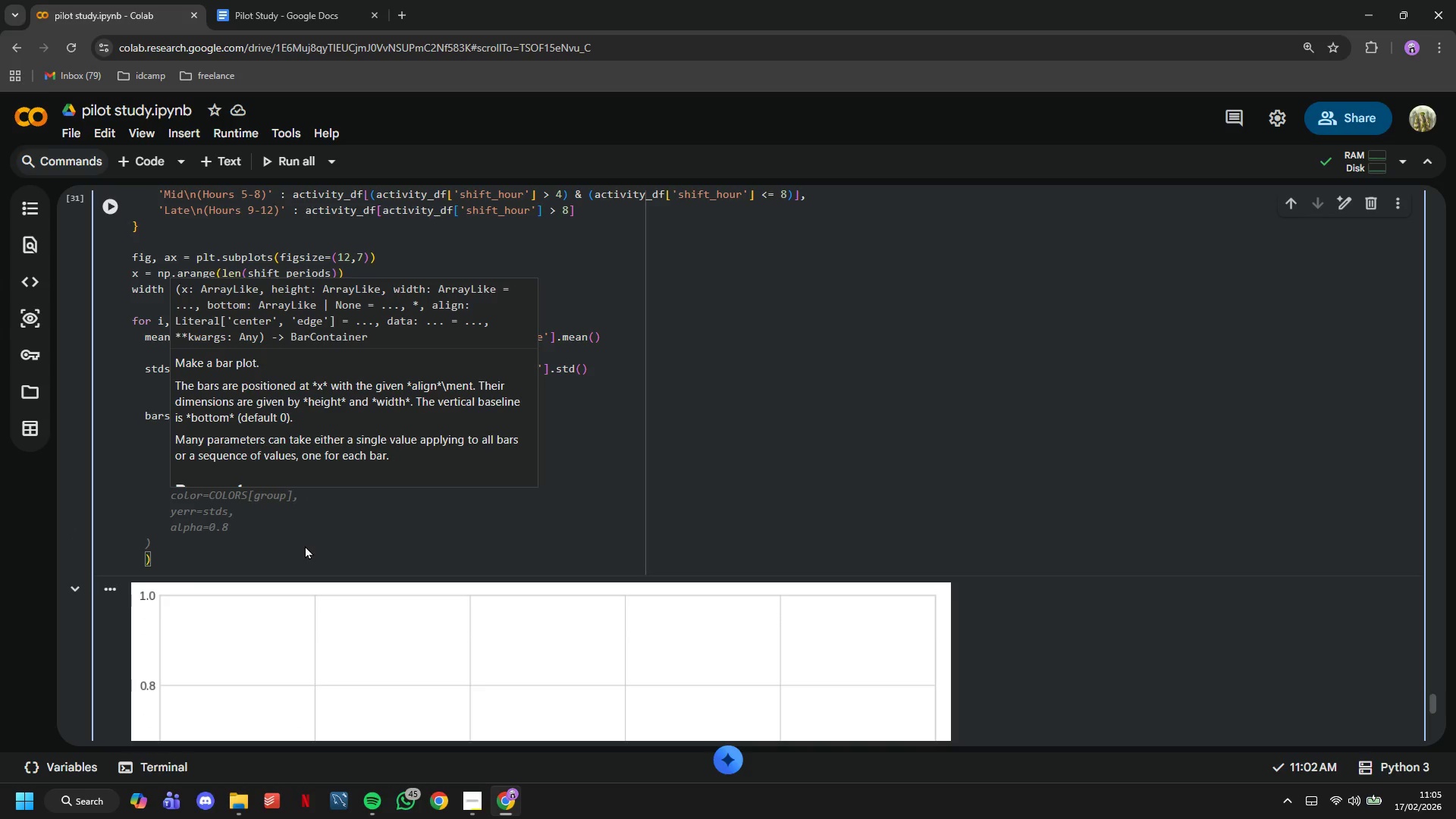 
type(color=COLORS[group)
 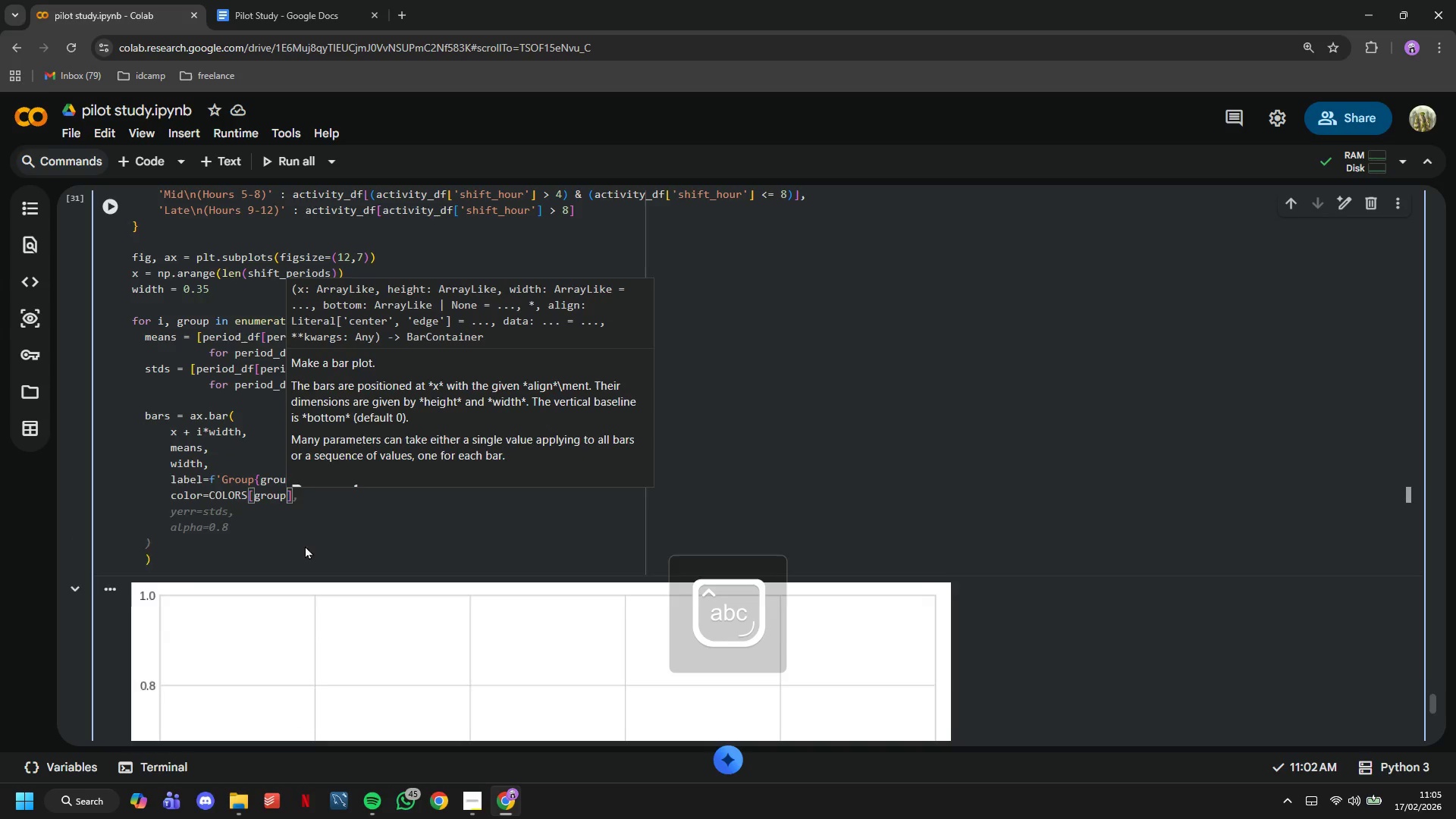 
key(ArrowRight)
 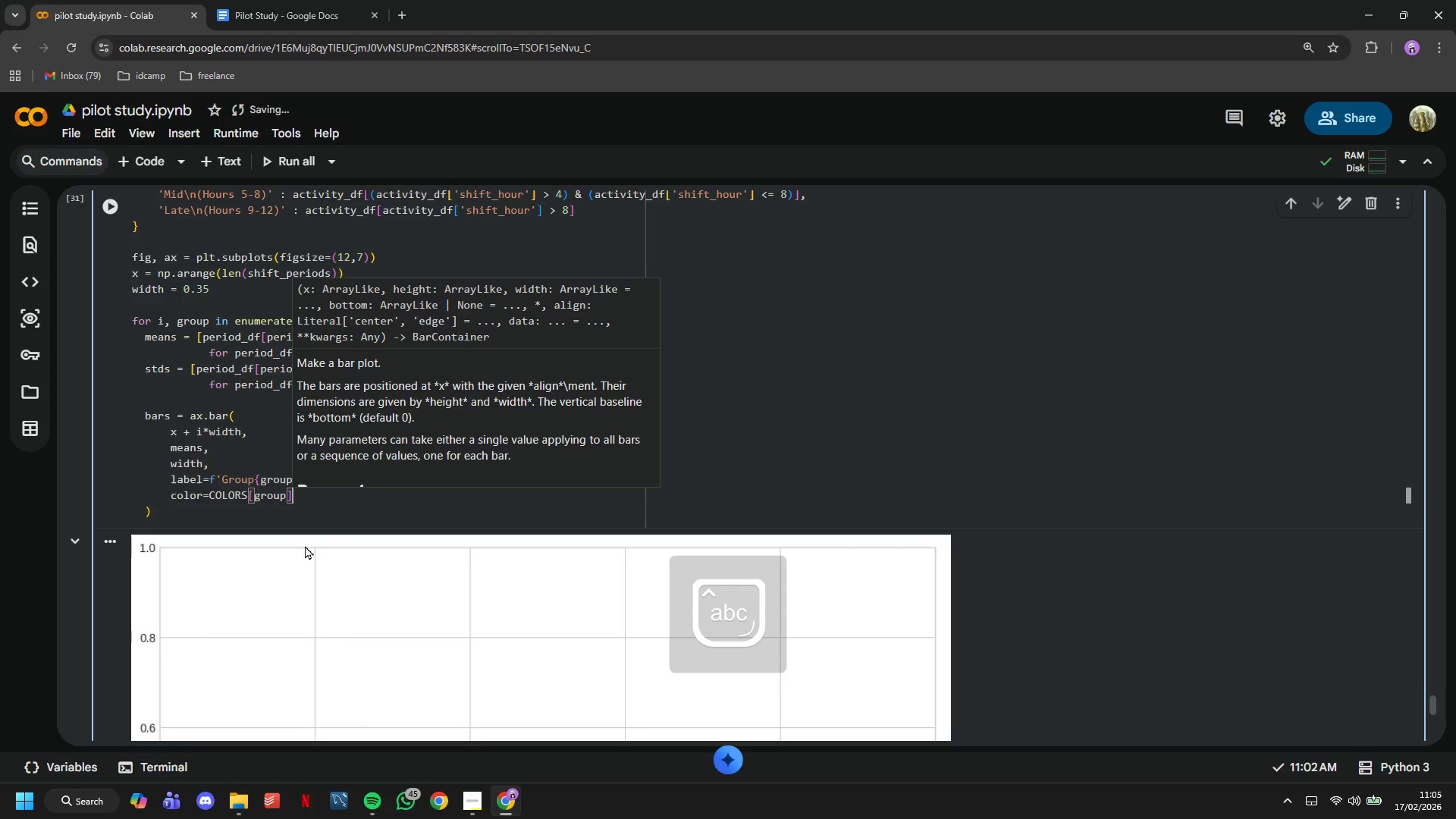 
key(Comma)
 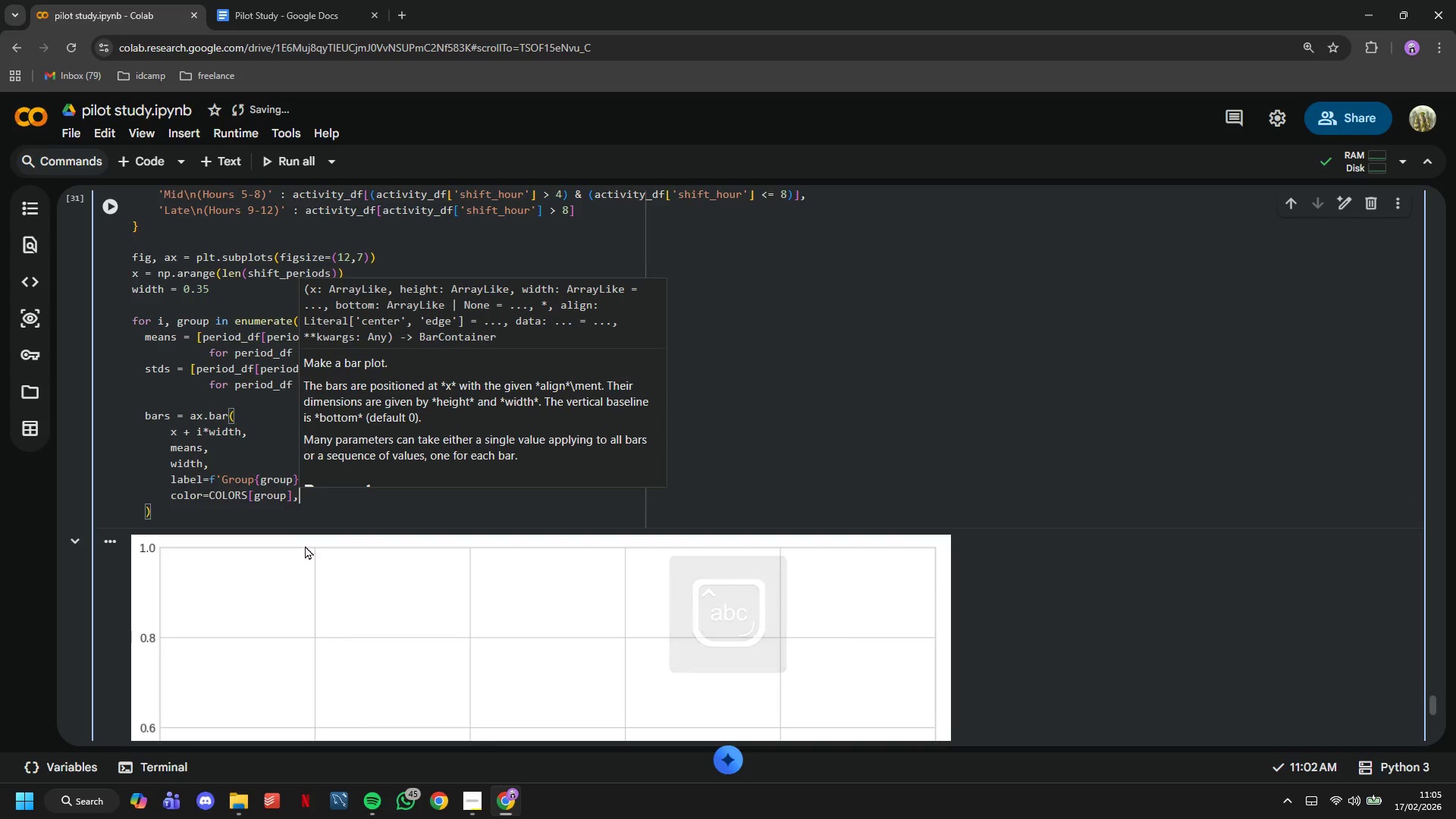 
key(Enter)
 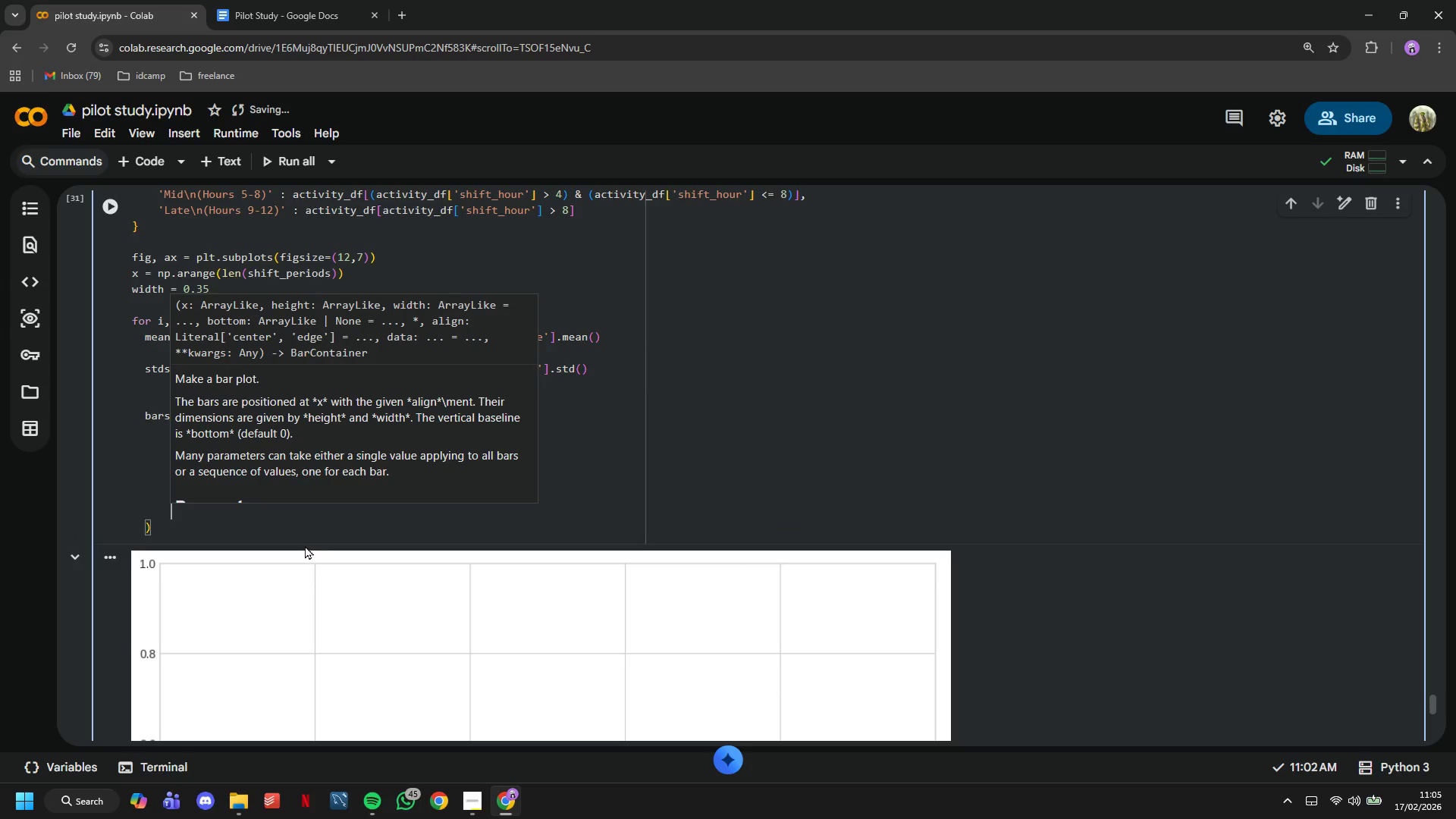 
type(alpha=0.8,)
 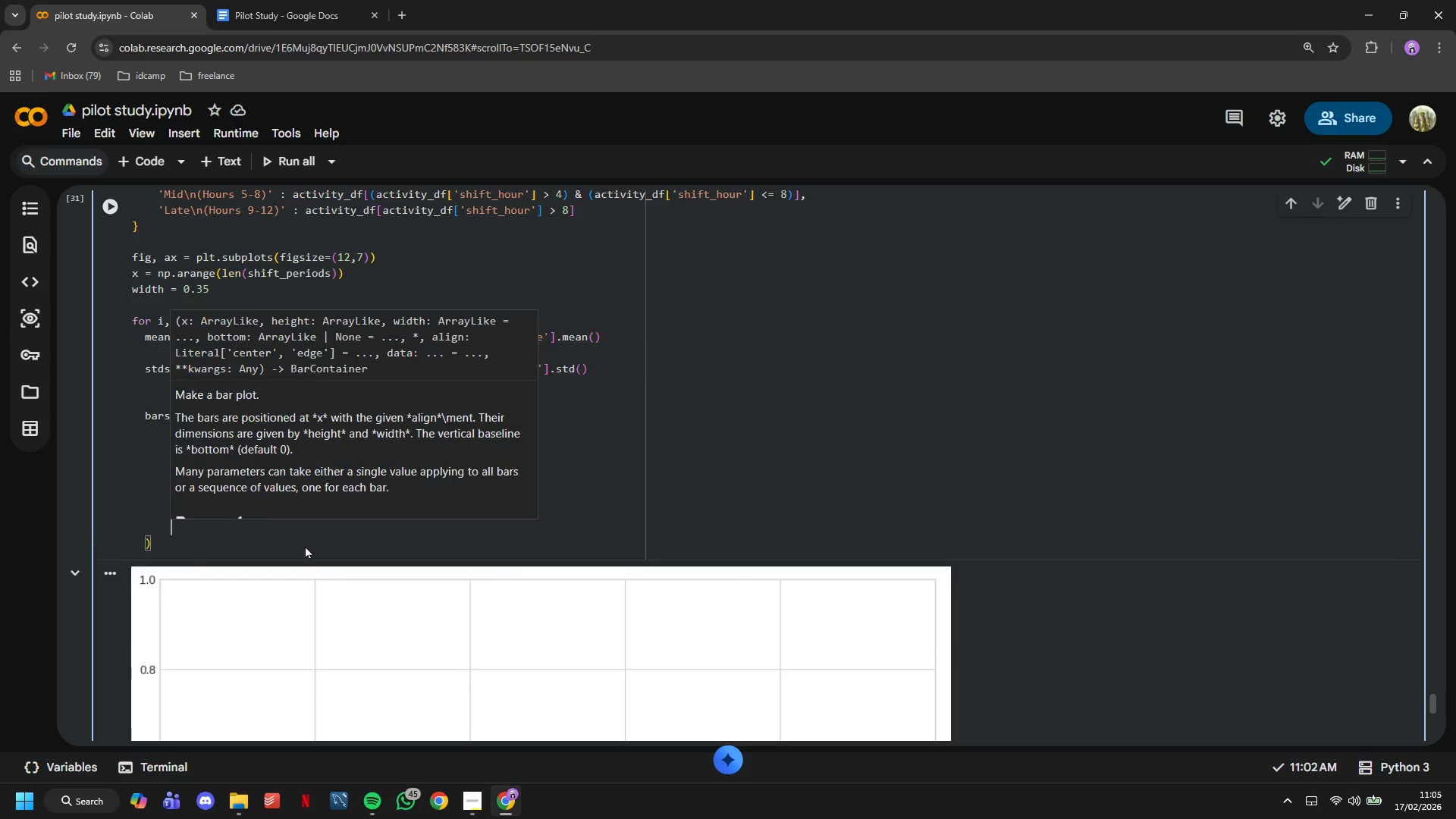 
key(Enter)
 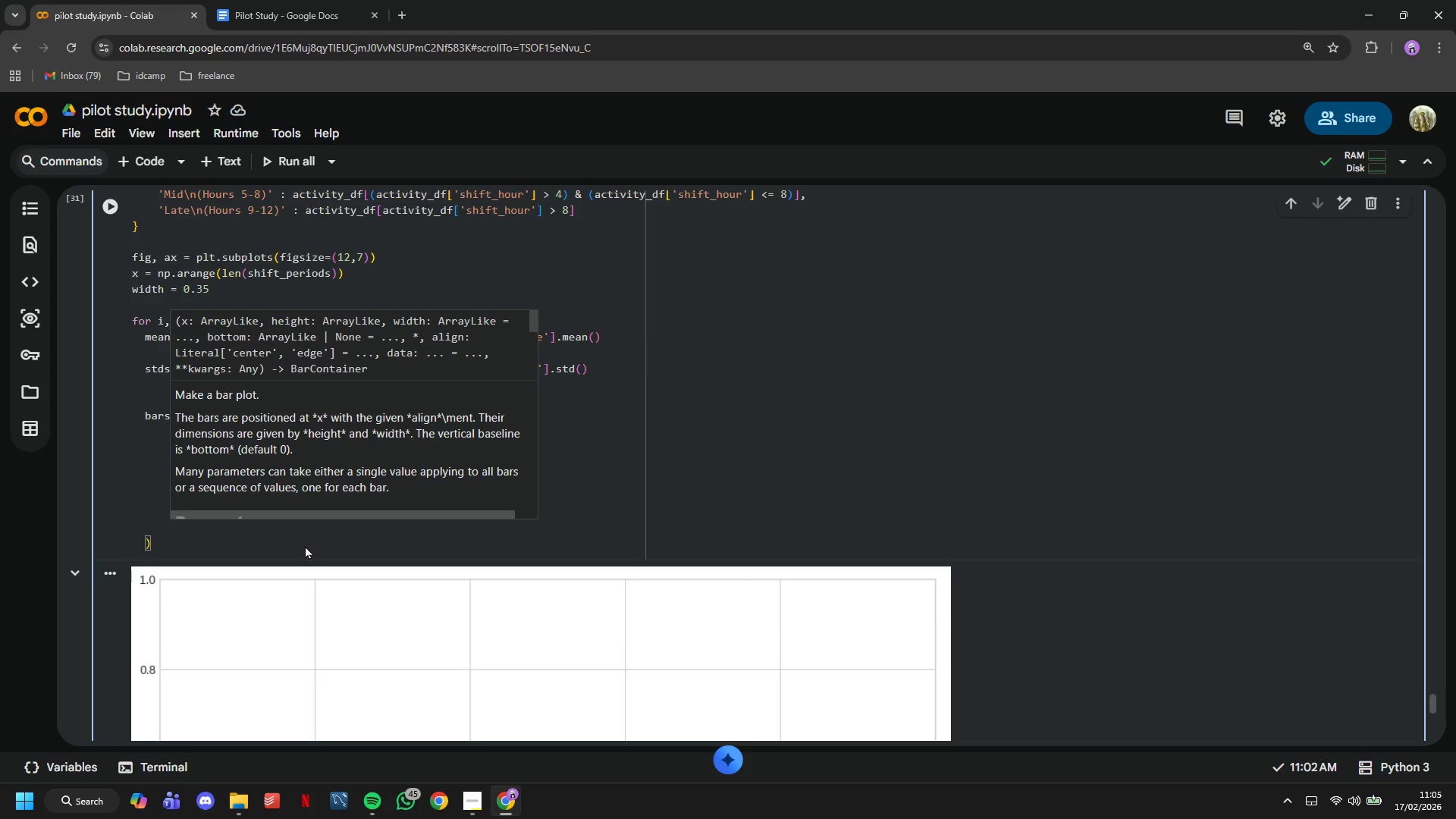 
type(yerr=stds,)
 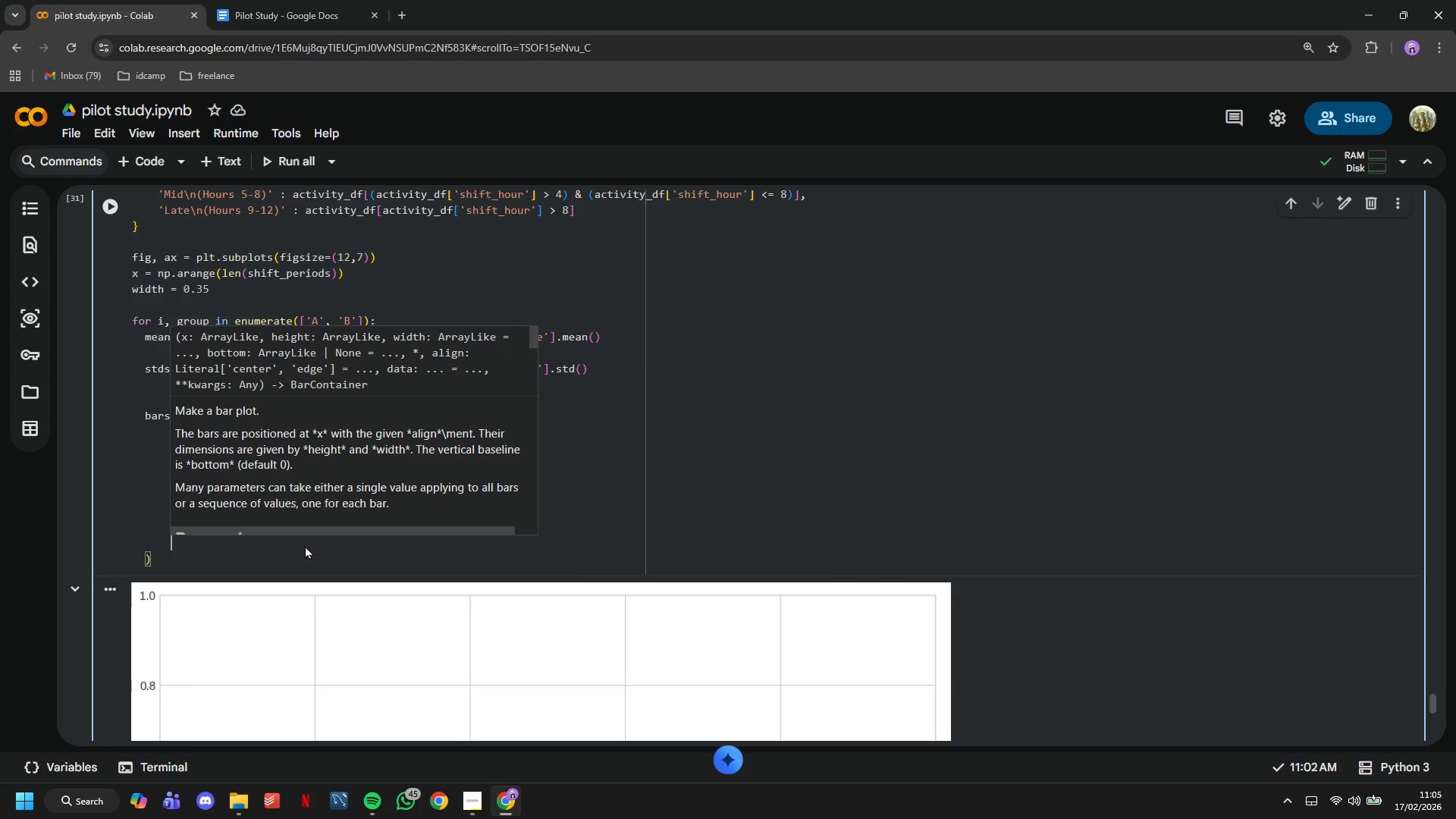 
key(Enter)
 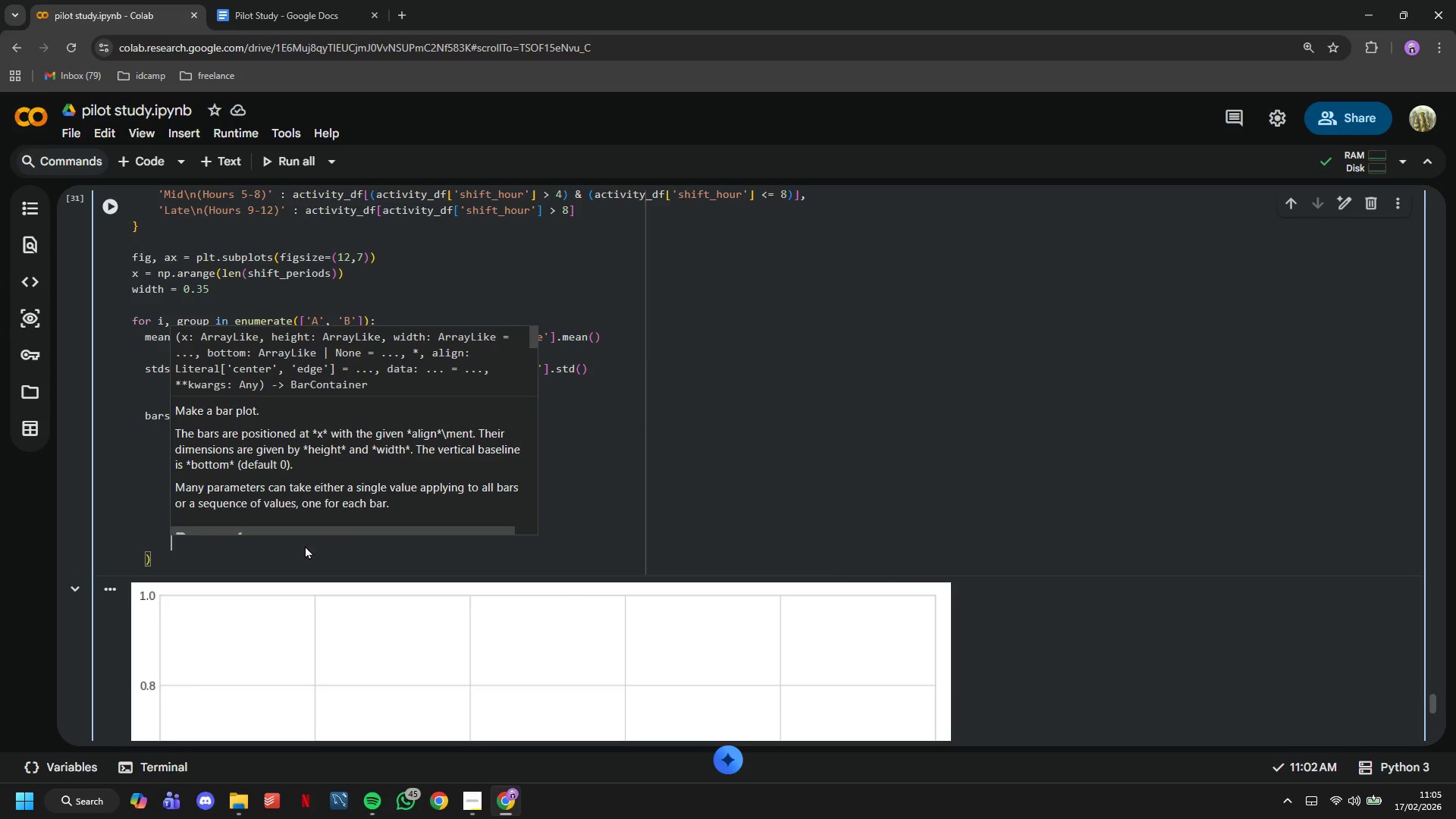 
type(capsize=5,)
 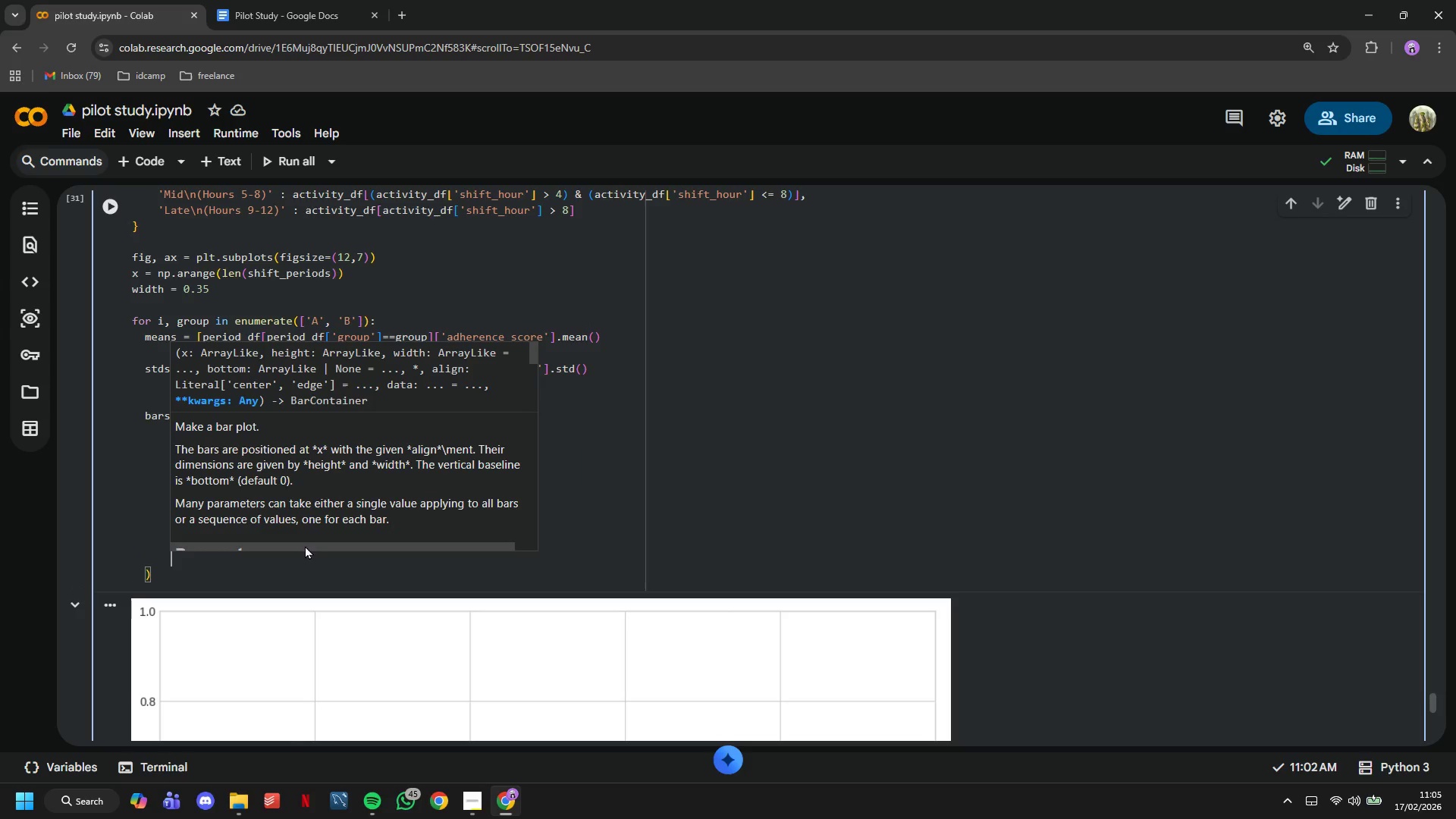 
key(Enter)
 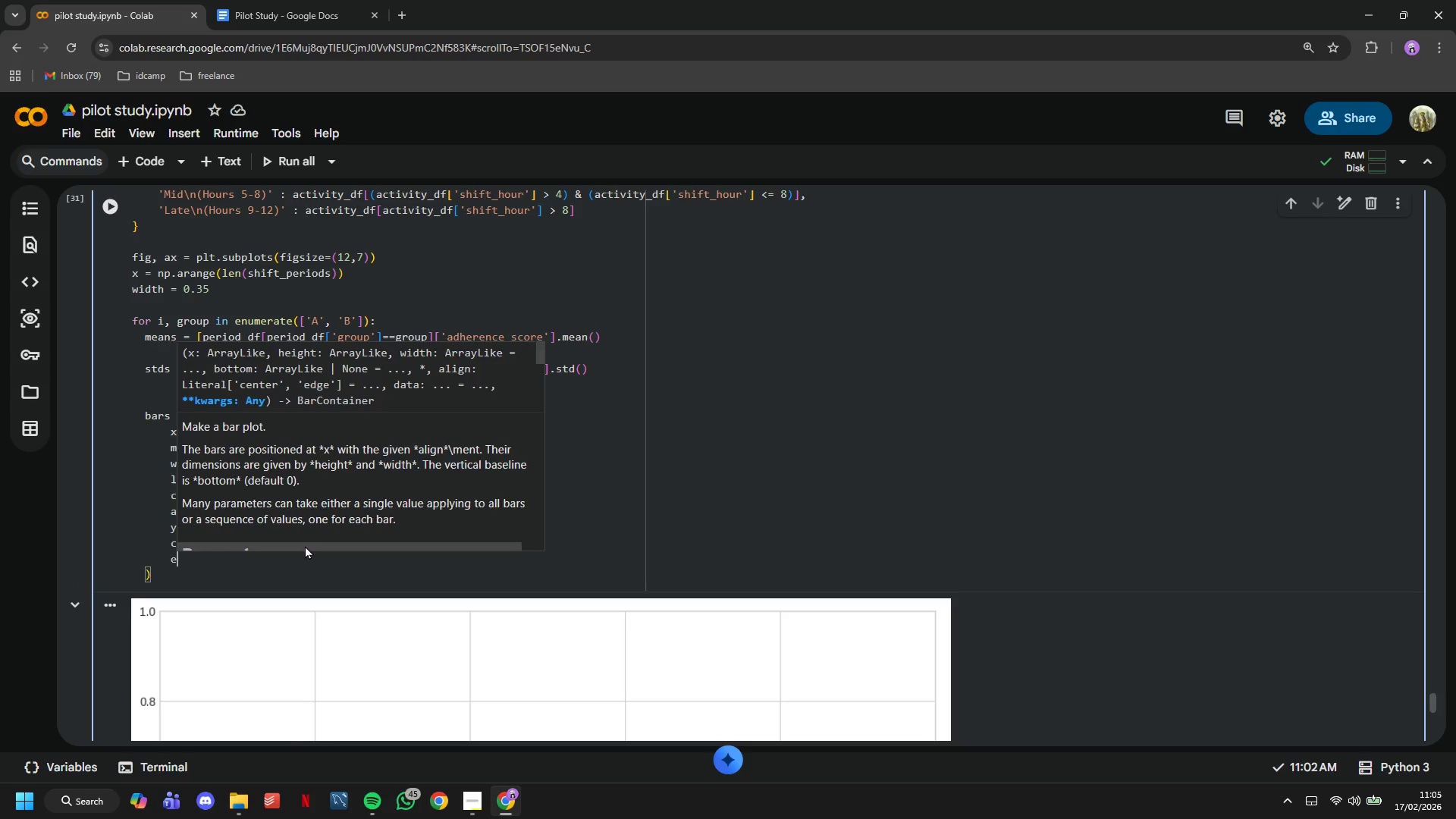 
type(error_kw={'linewidth)
 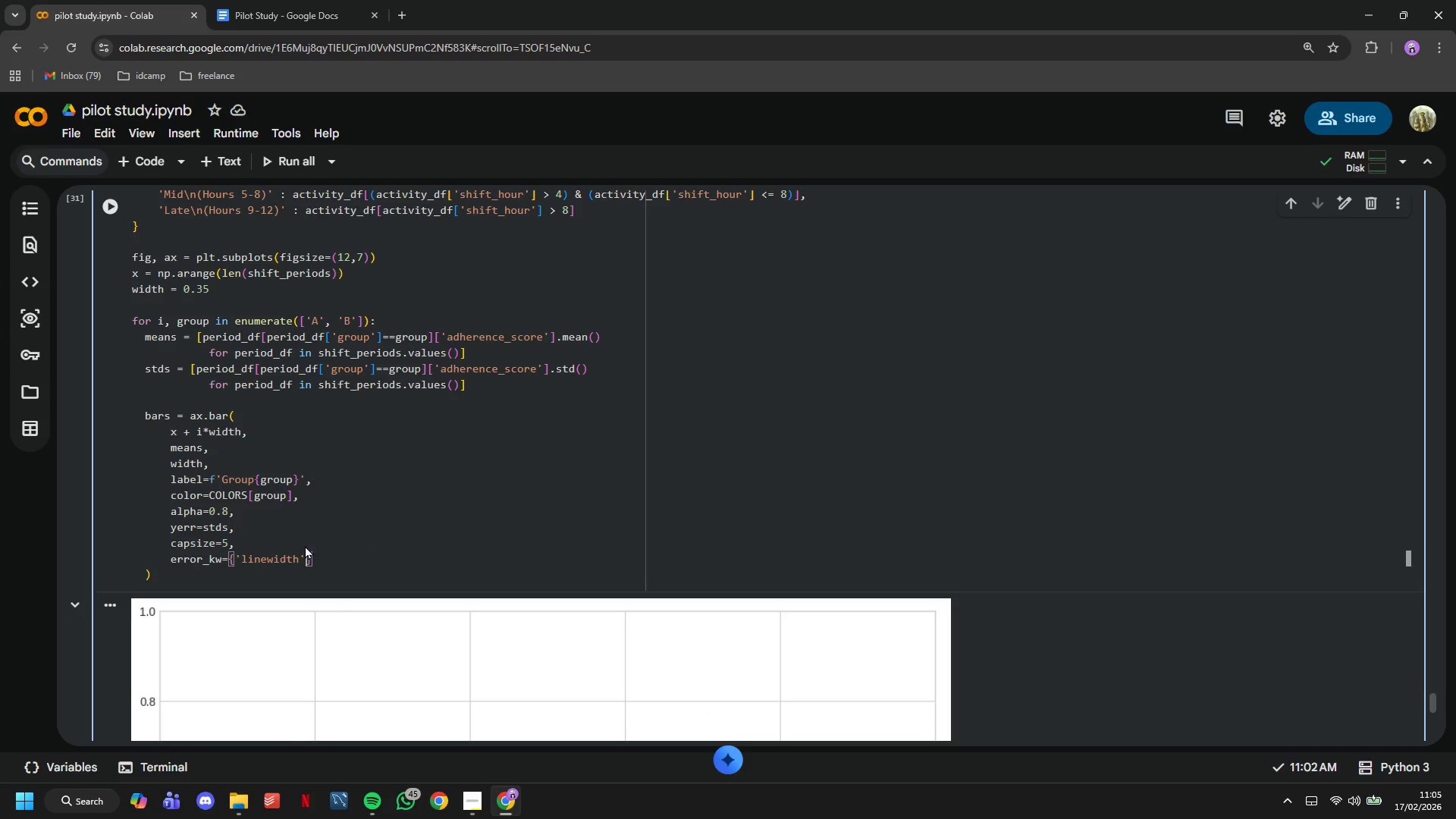 
 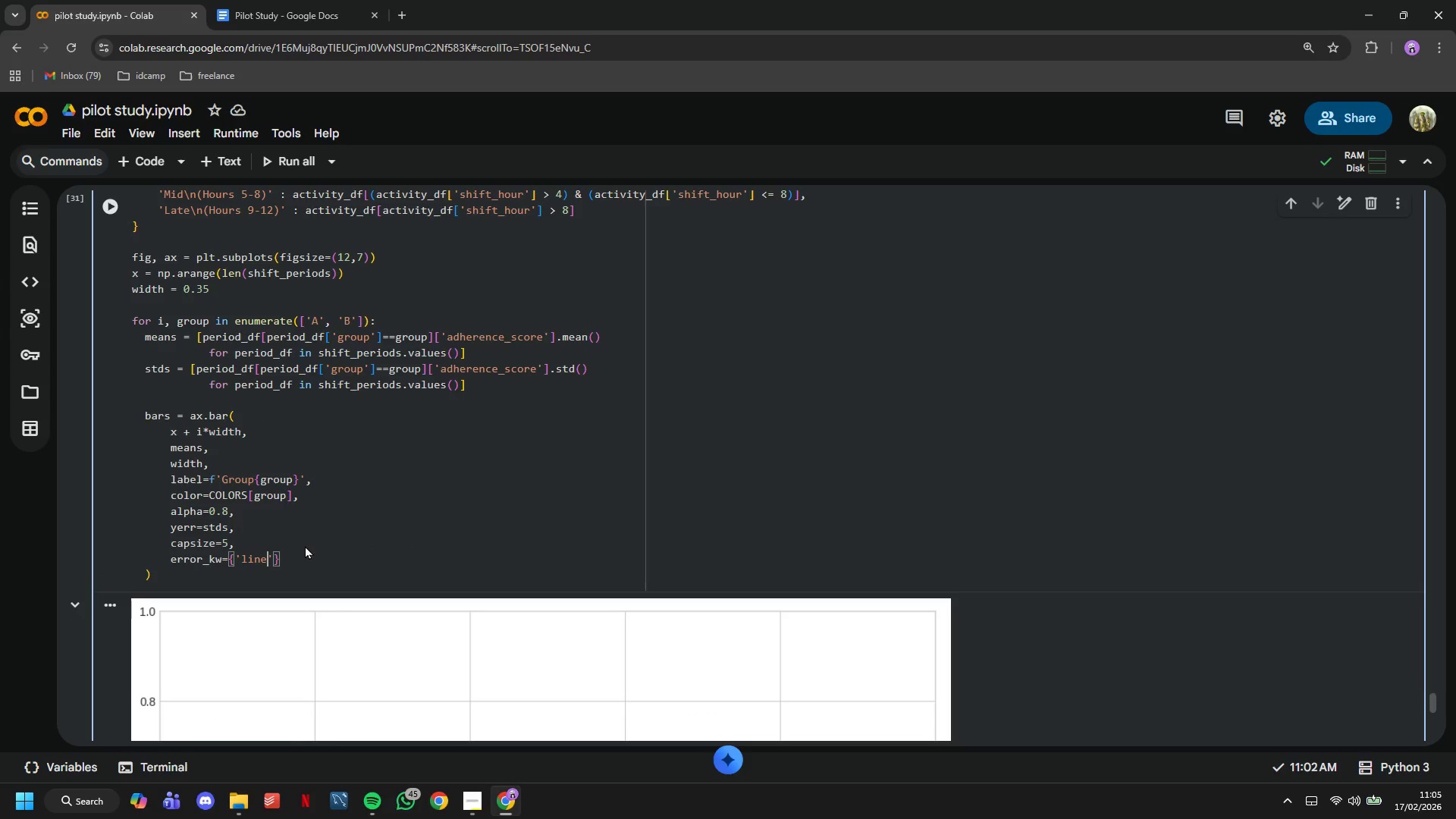 
key(ArrowRight)
 